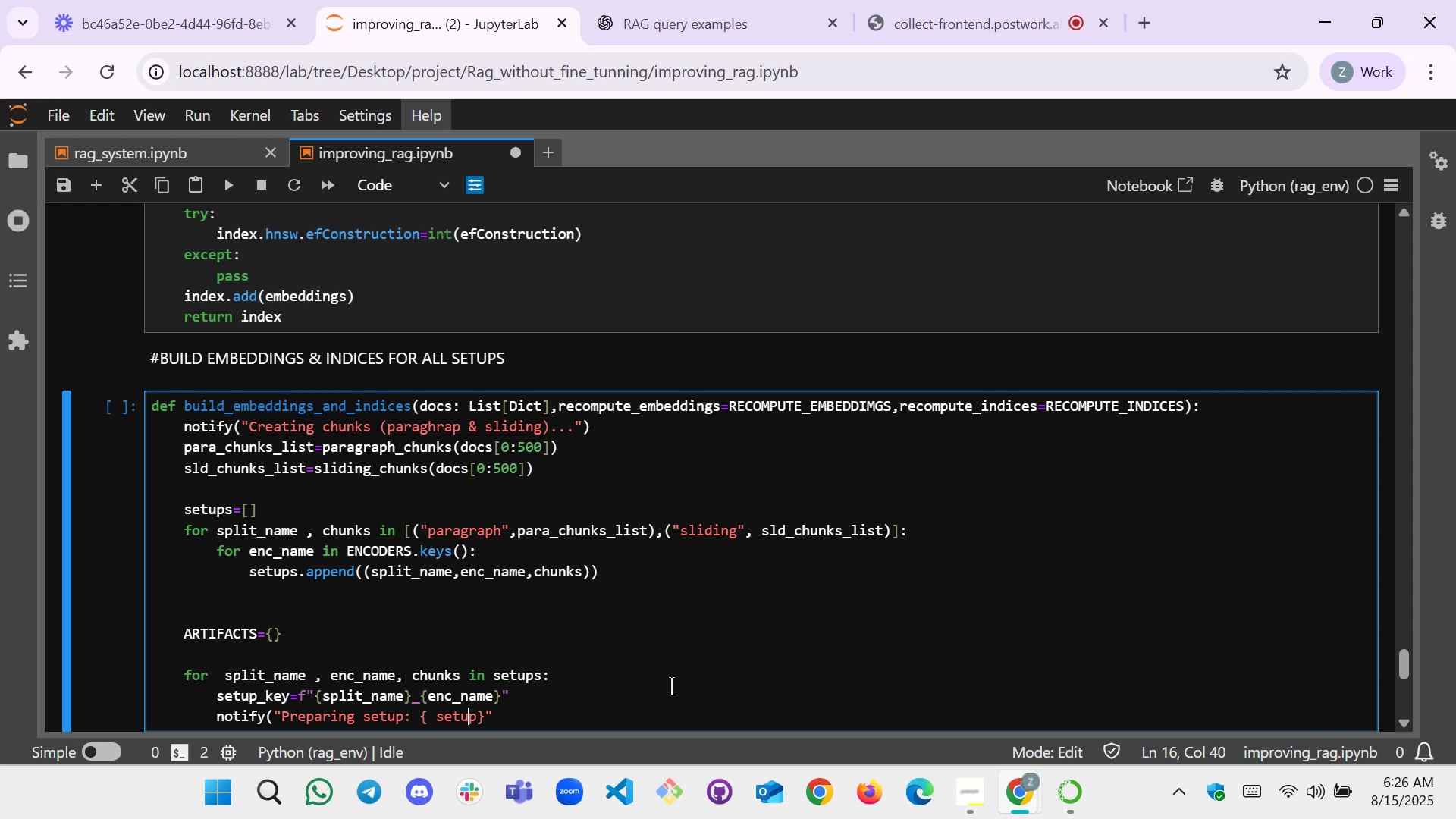 
key(ArrowLeft)
 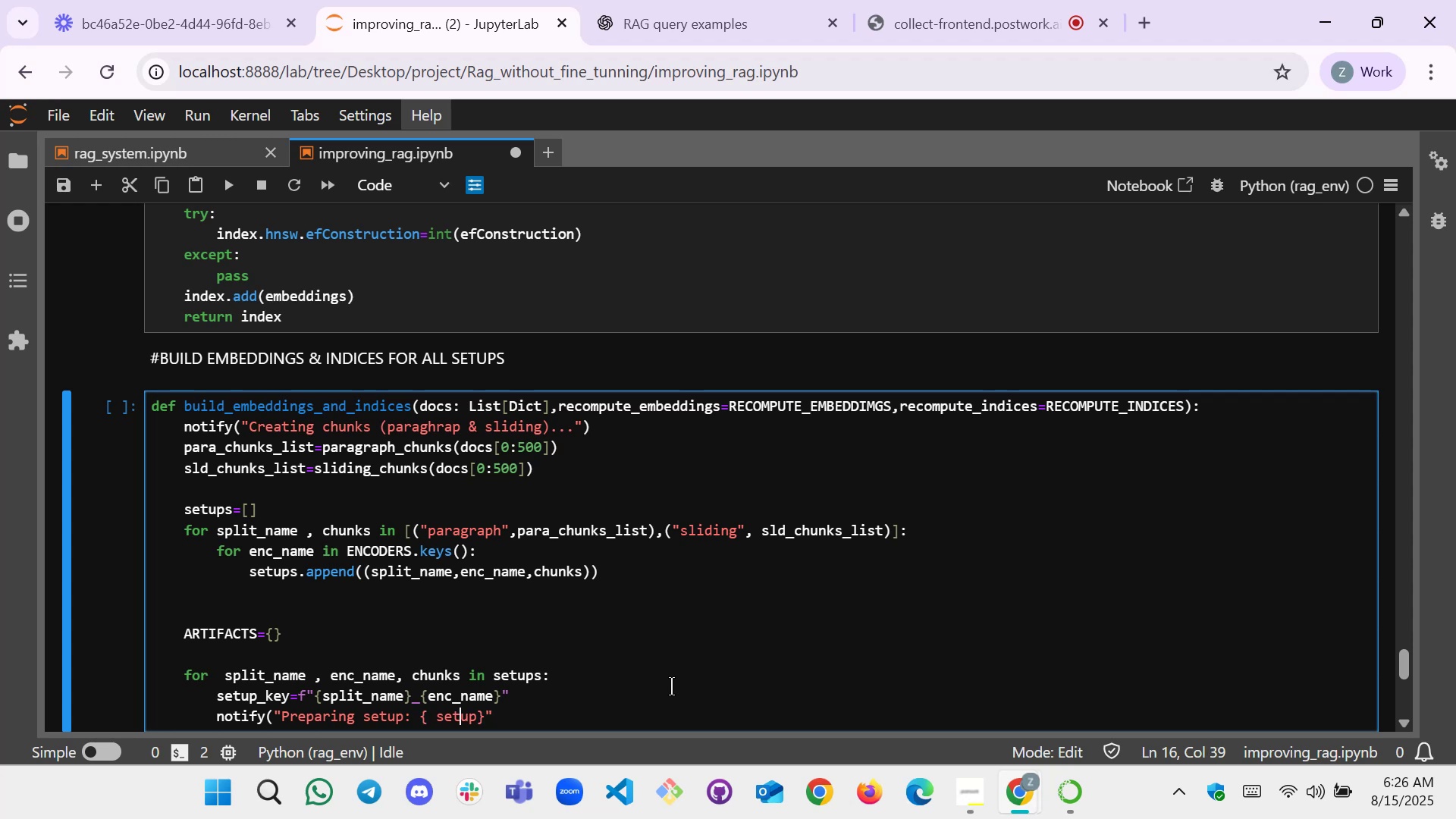 
key(ArrowLeft)
 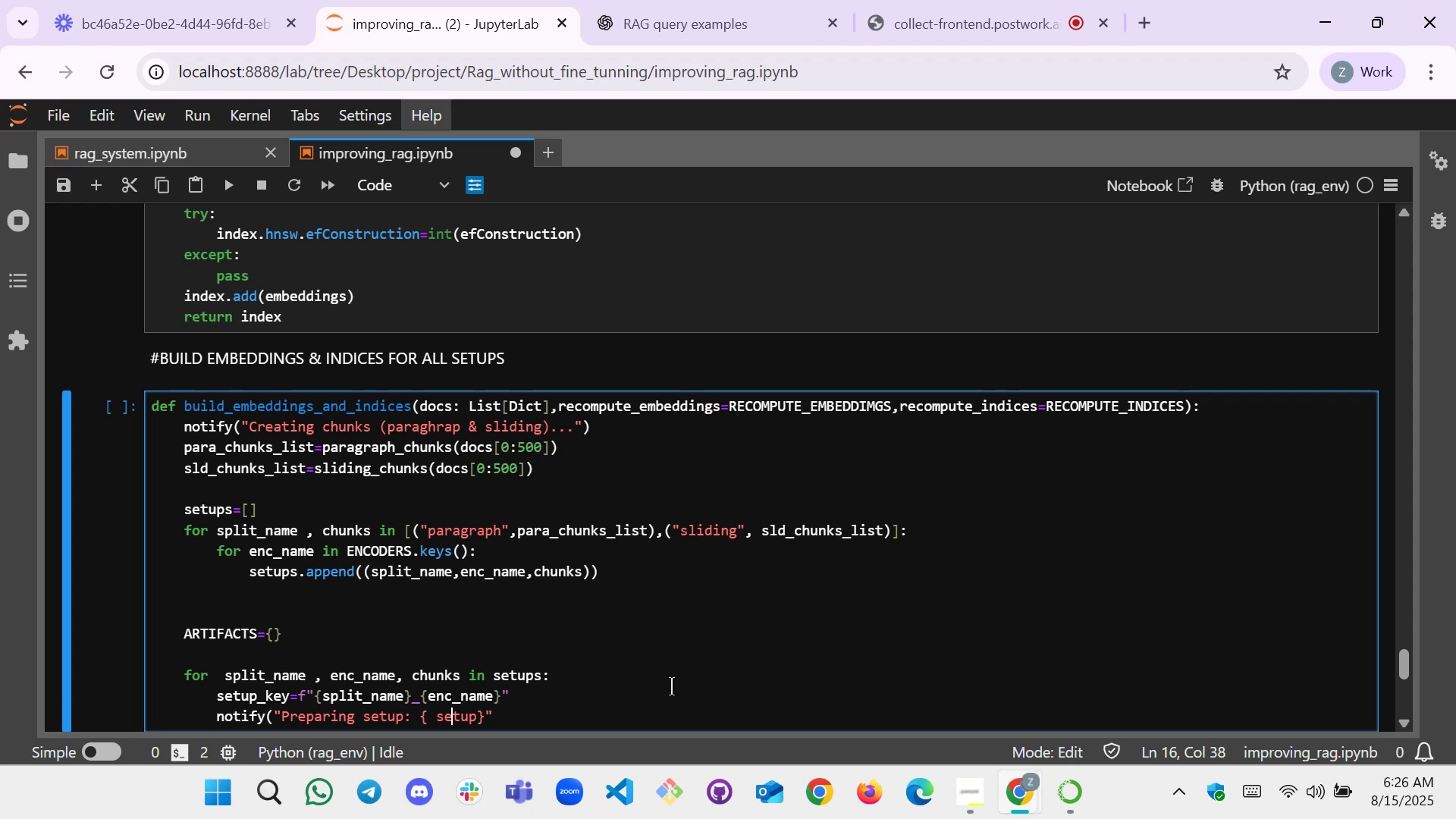 
key(ArrowLeft)
 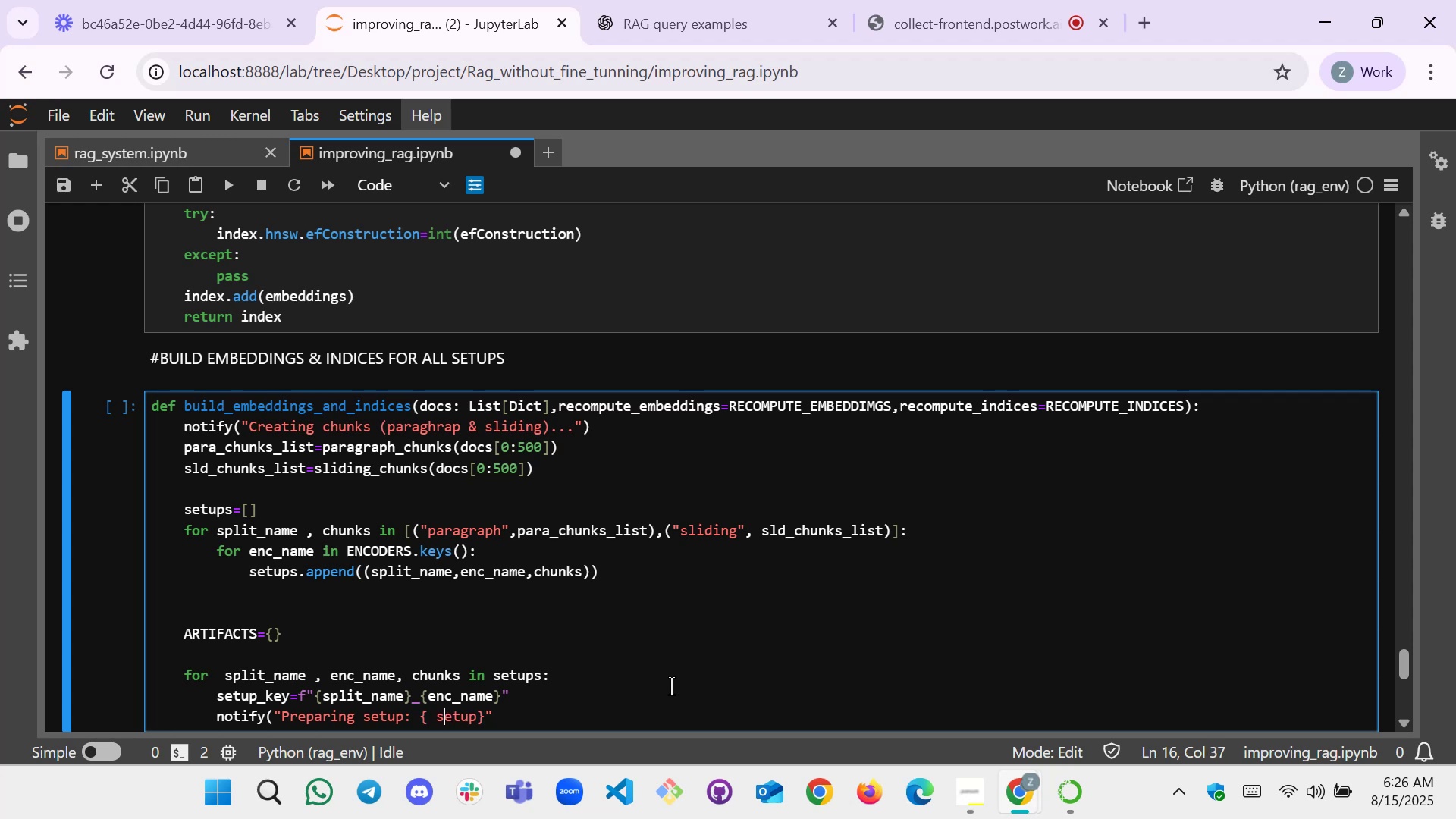 
key(ArrowLeft)
 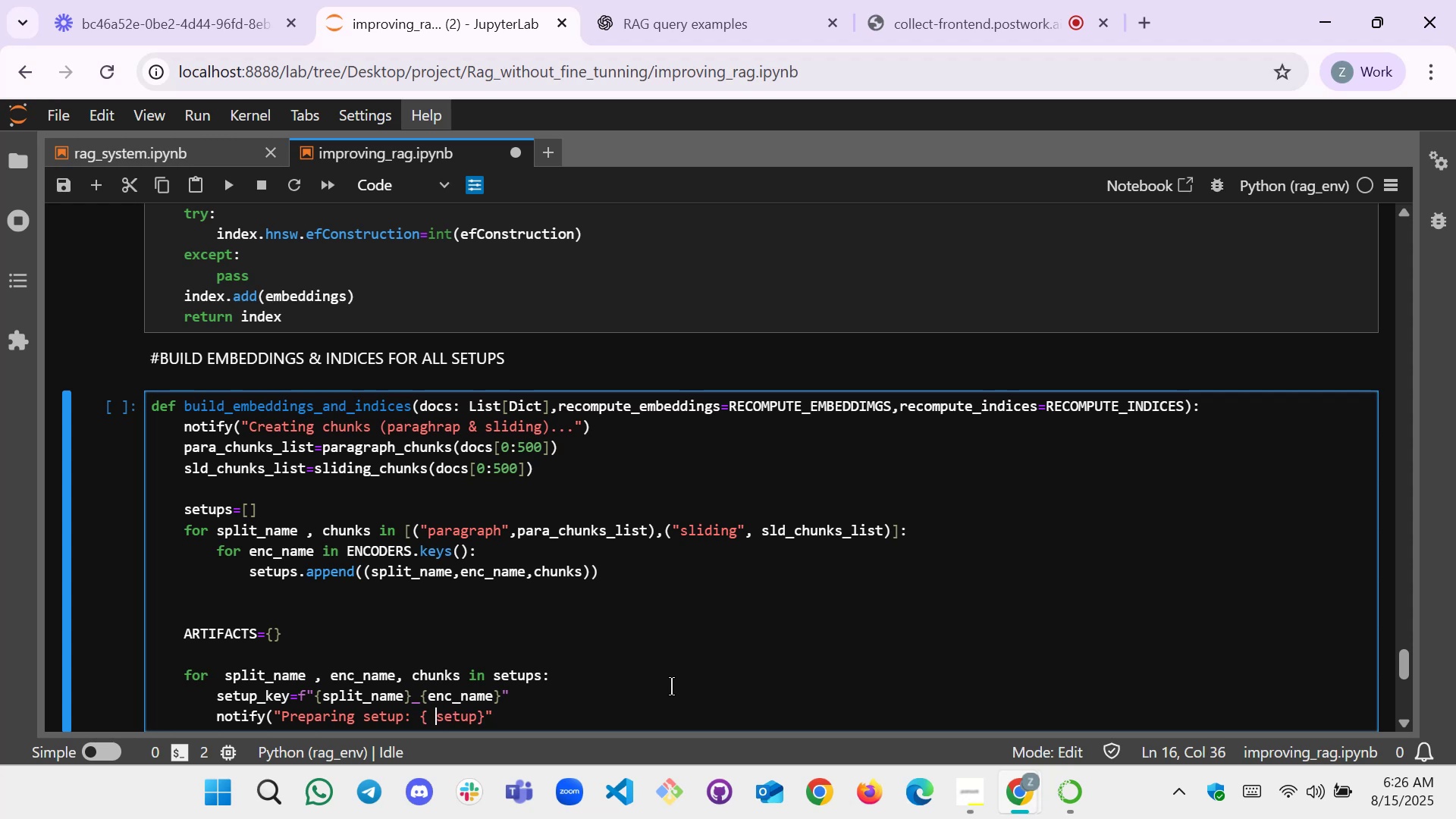 
key(Backspace)
 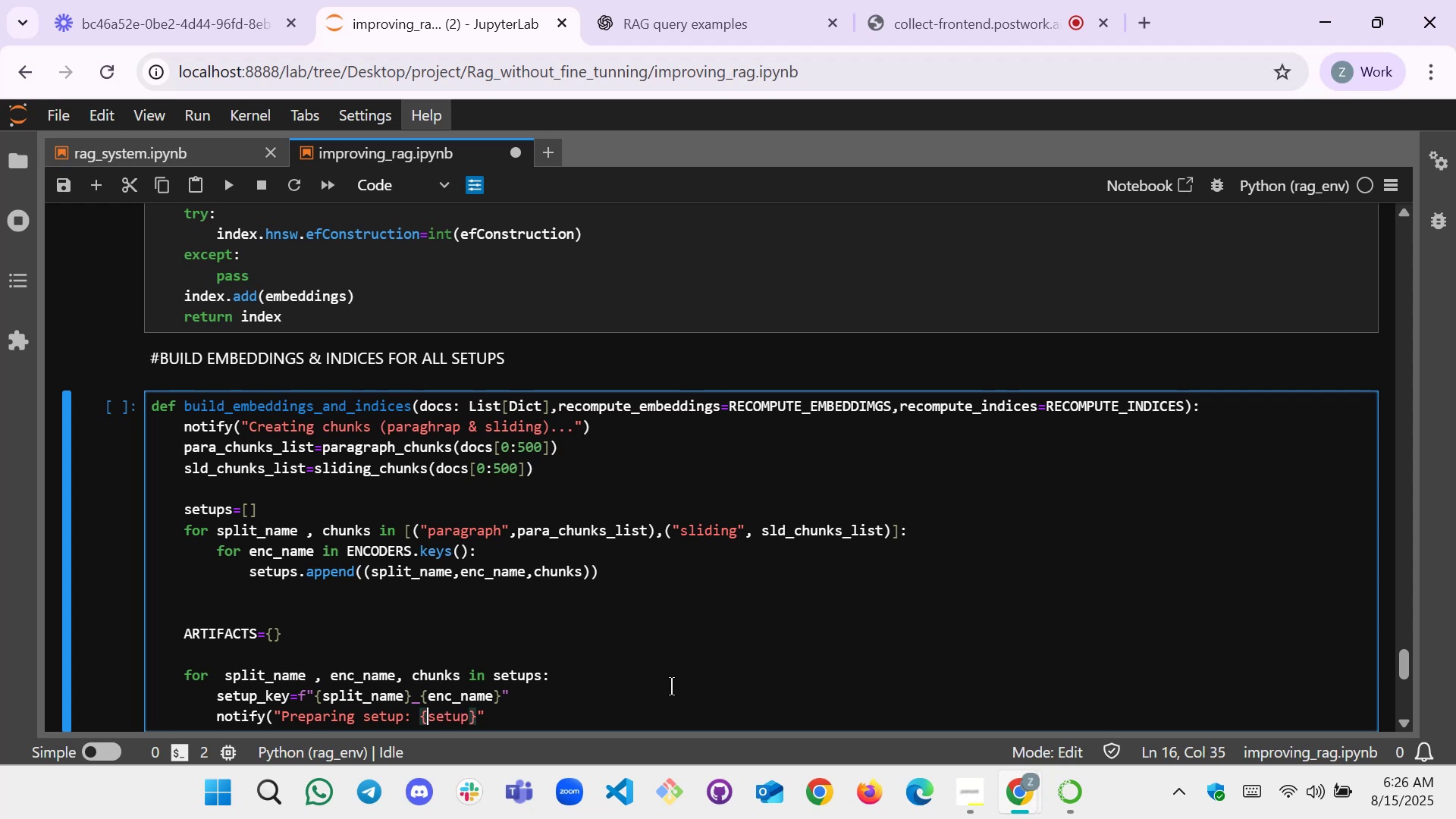 
key(ArrowRight)
 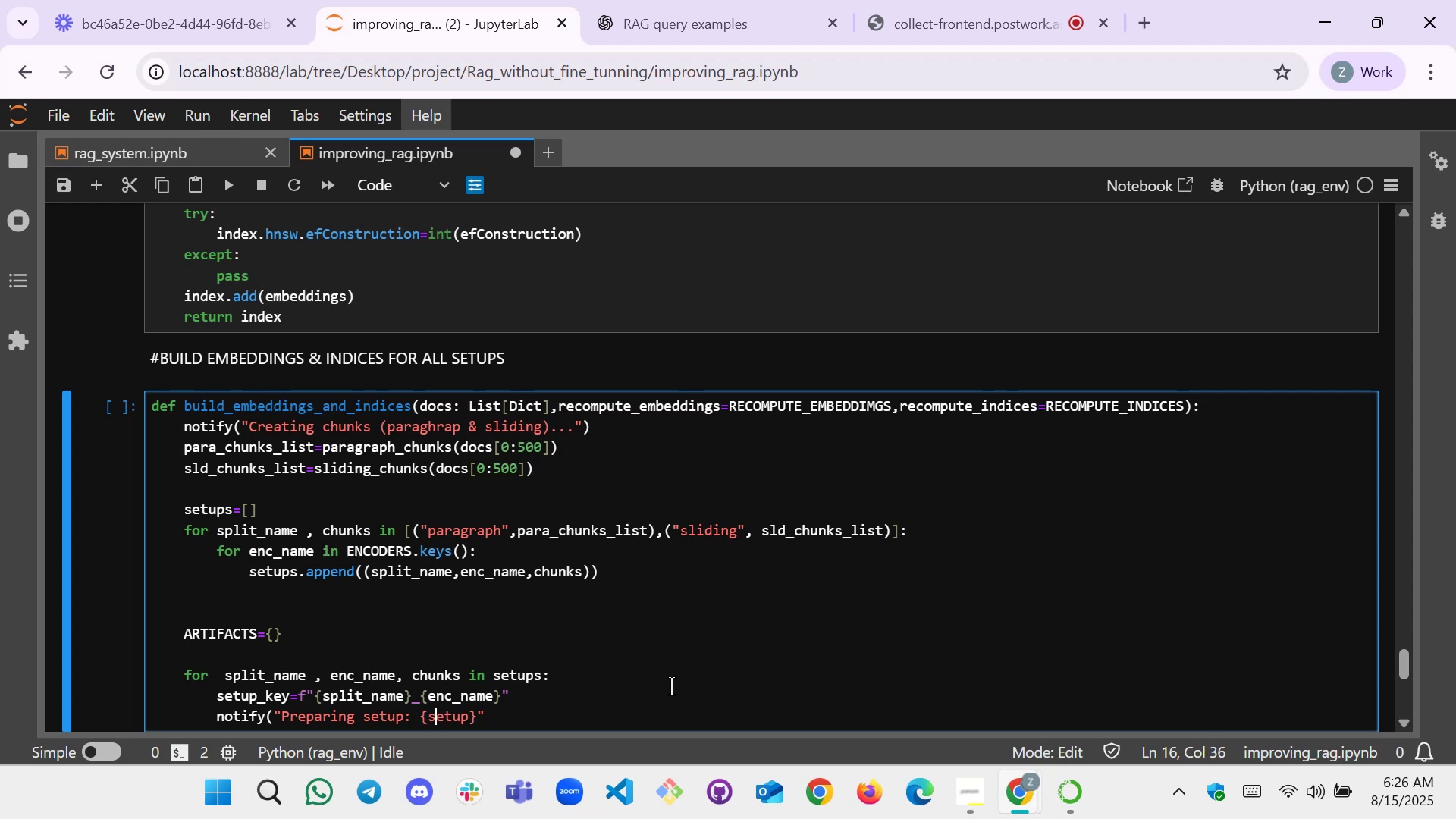 
key(ArrowRight)
 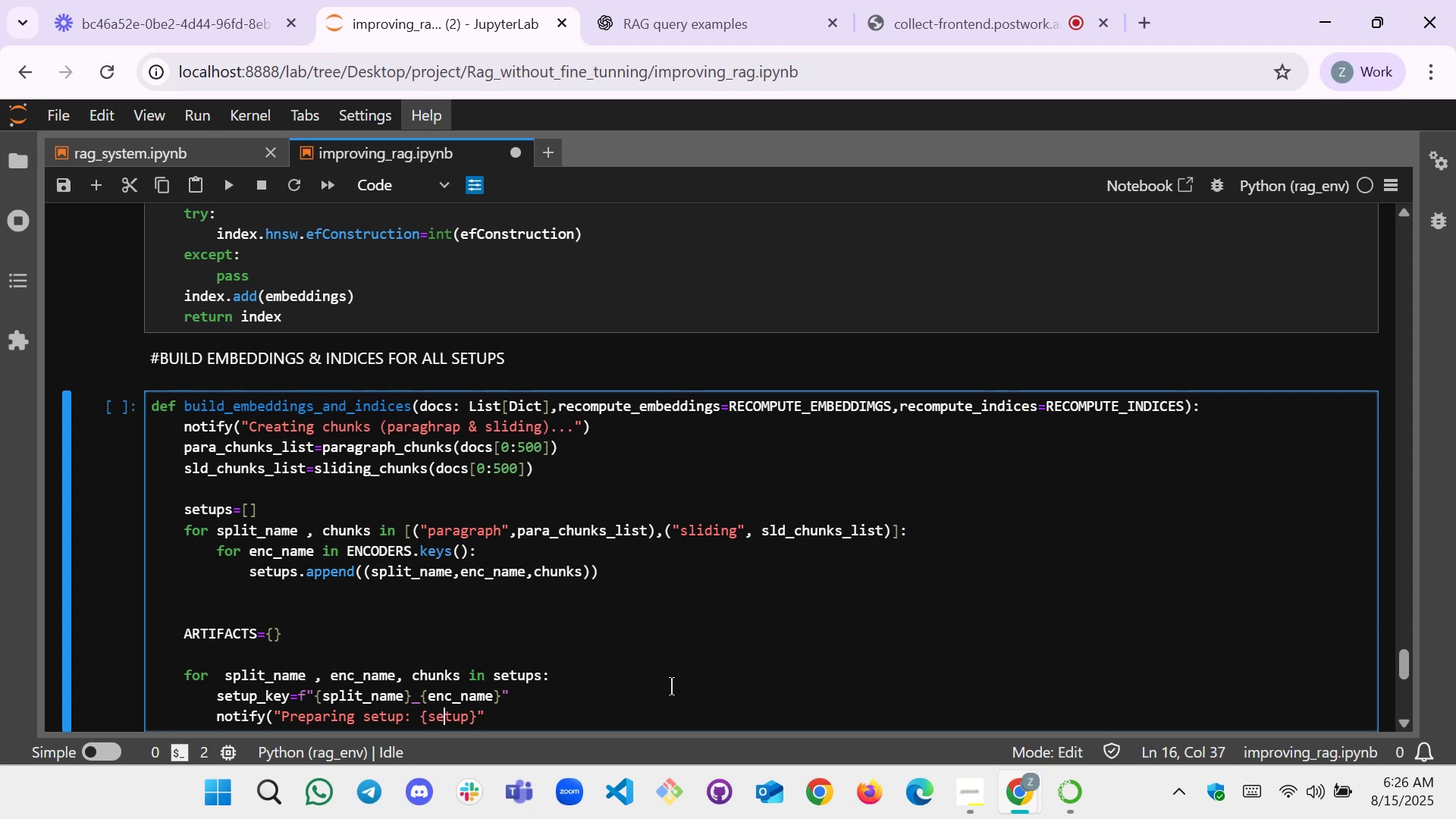 
key(ArrowRight)
 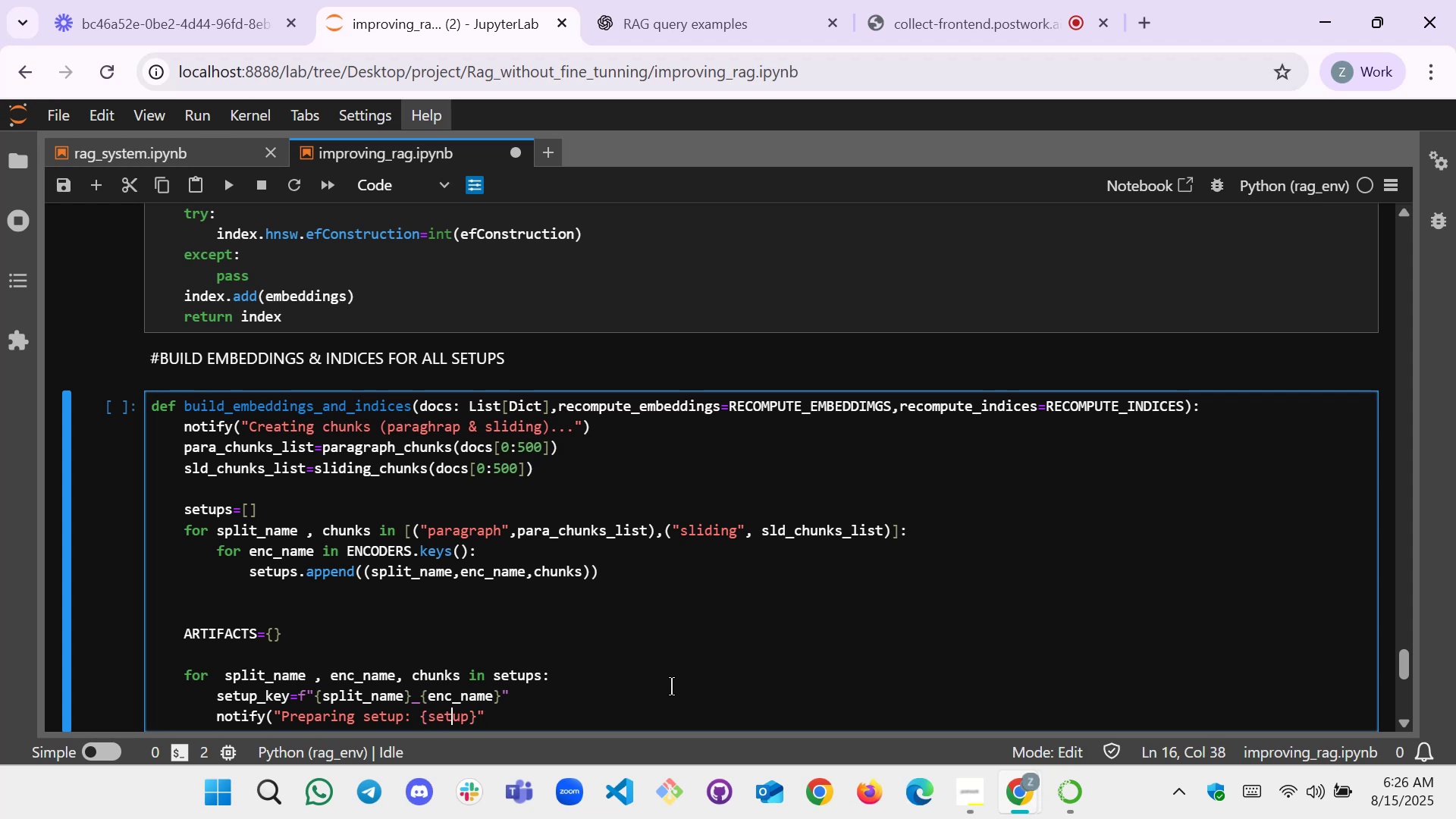 
key(ArrowRight)
 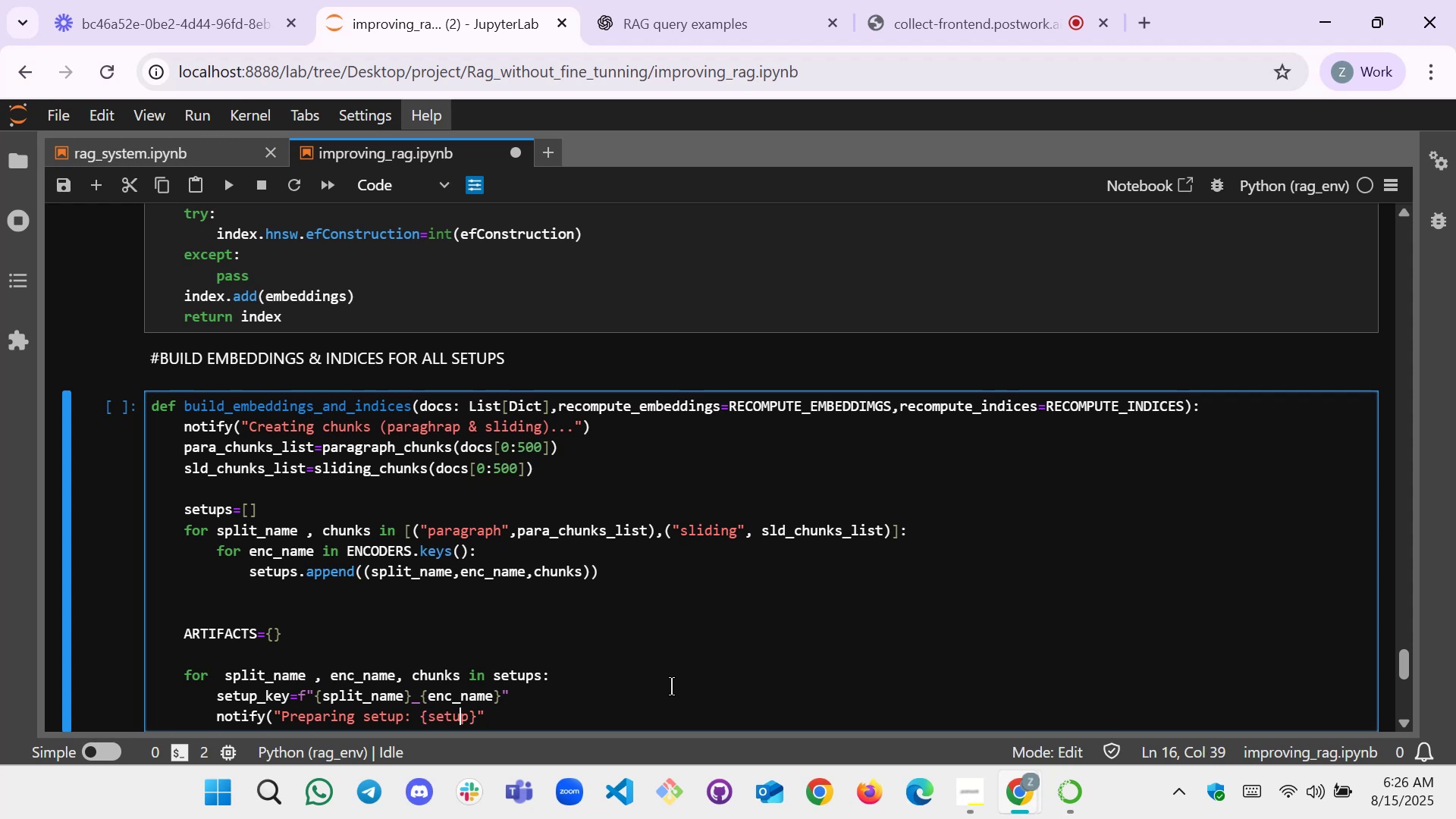 
key(ArrowRight)
 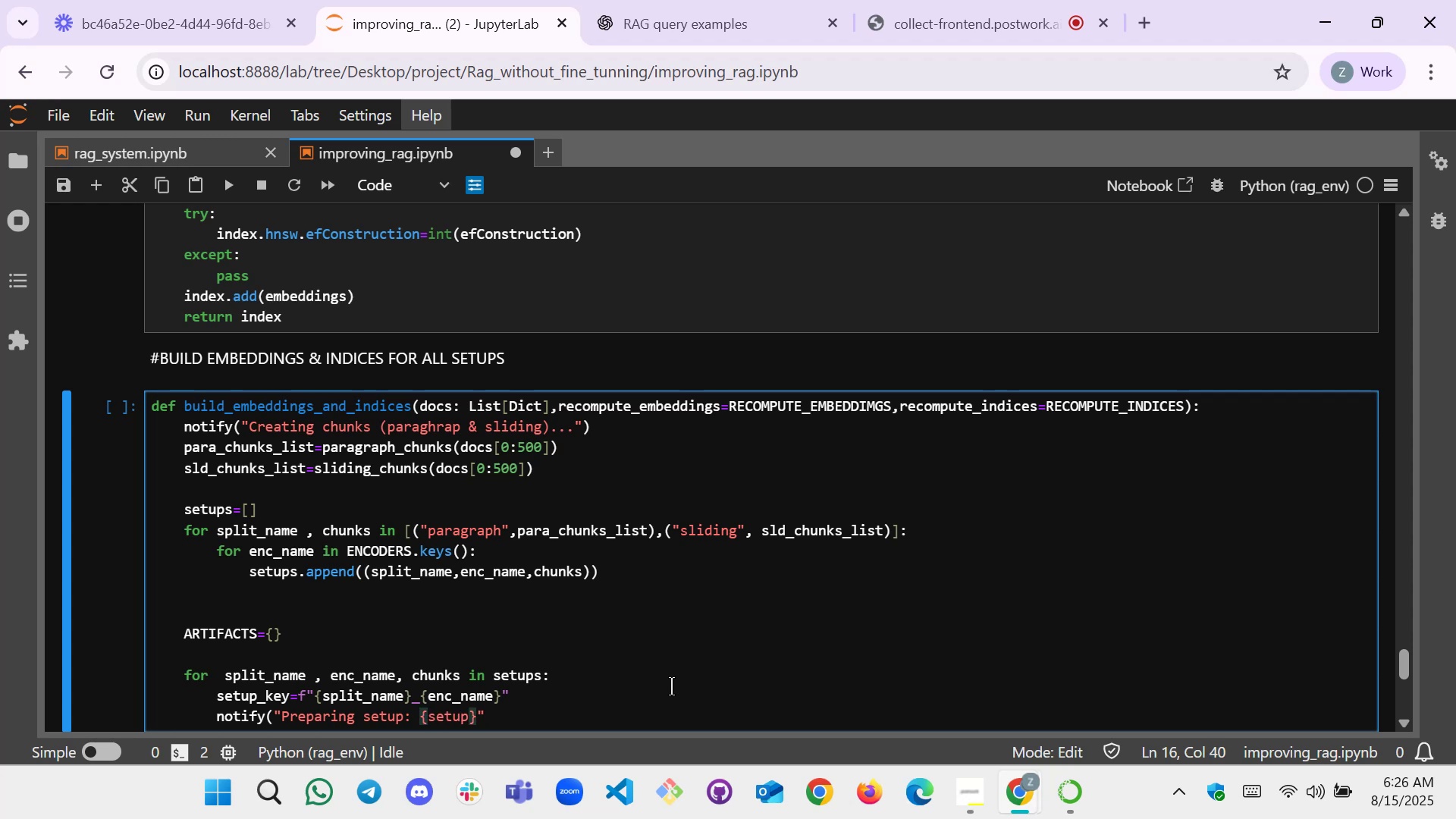 
type(_key)
 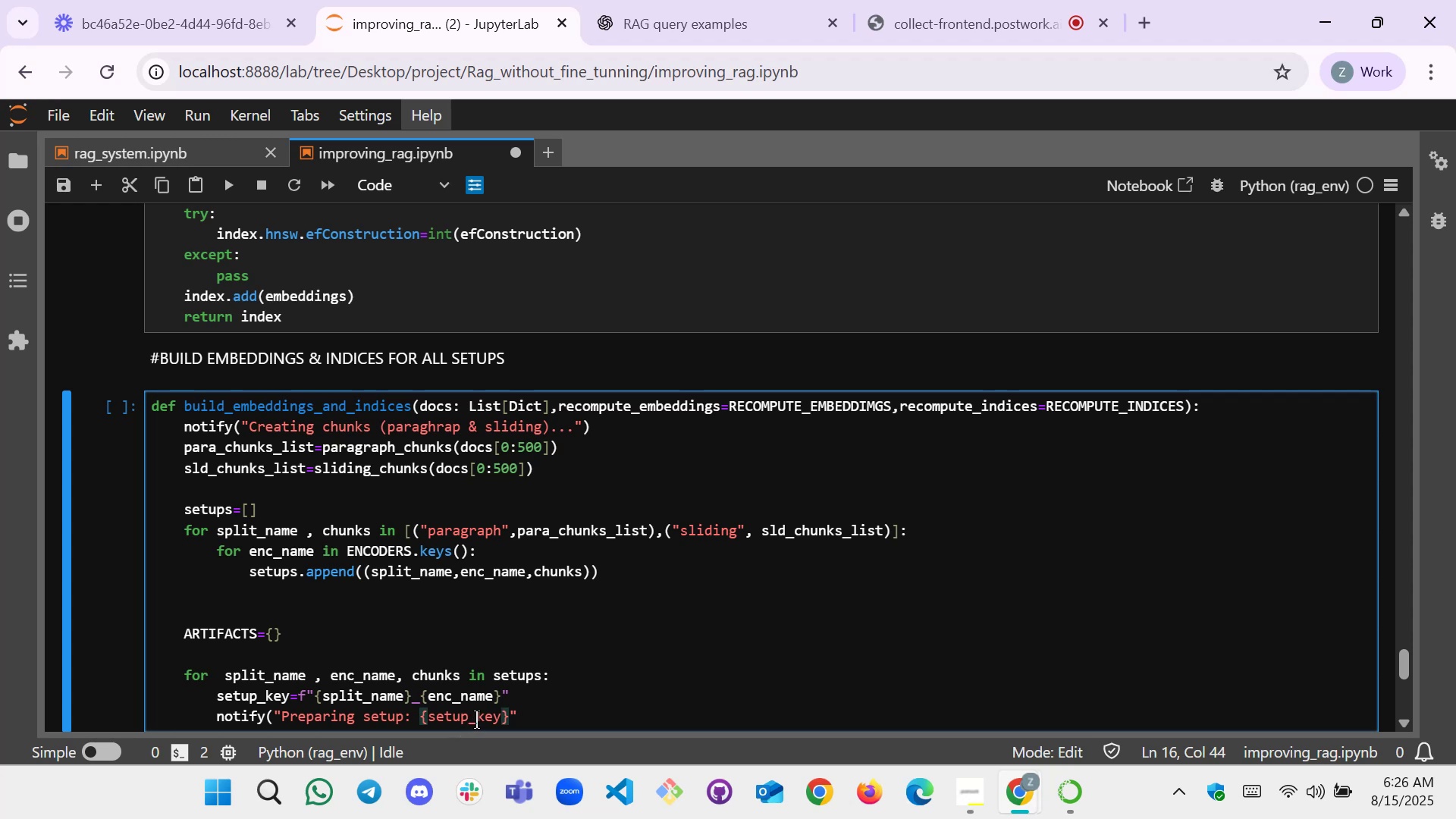 
wait(7.68)
 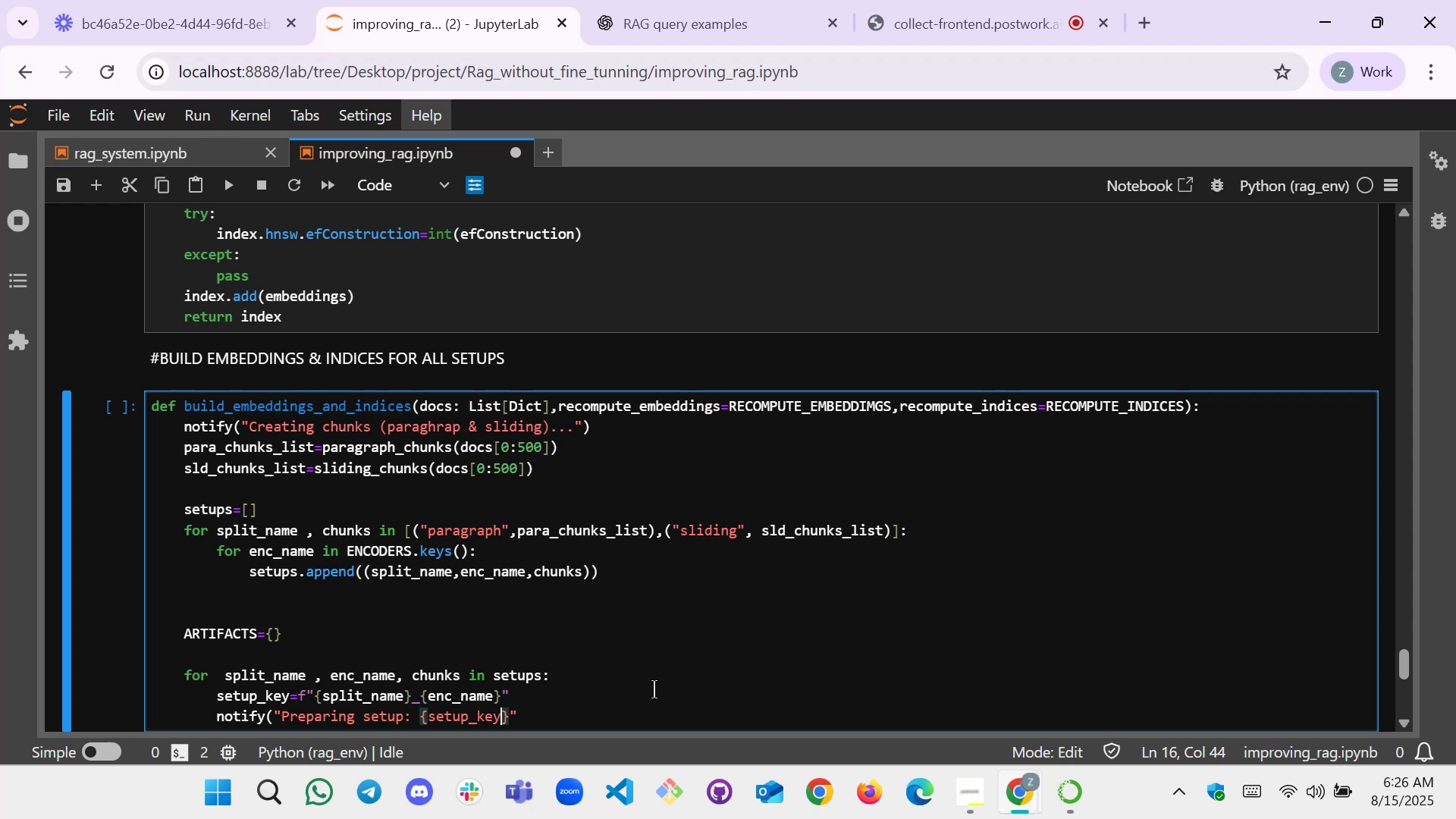 
left_click([526, 723])
 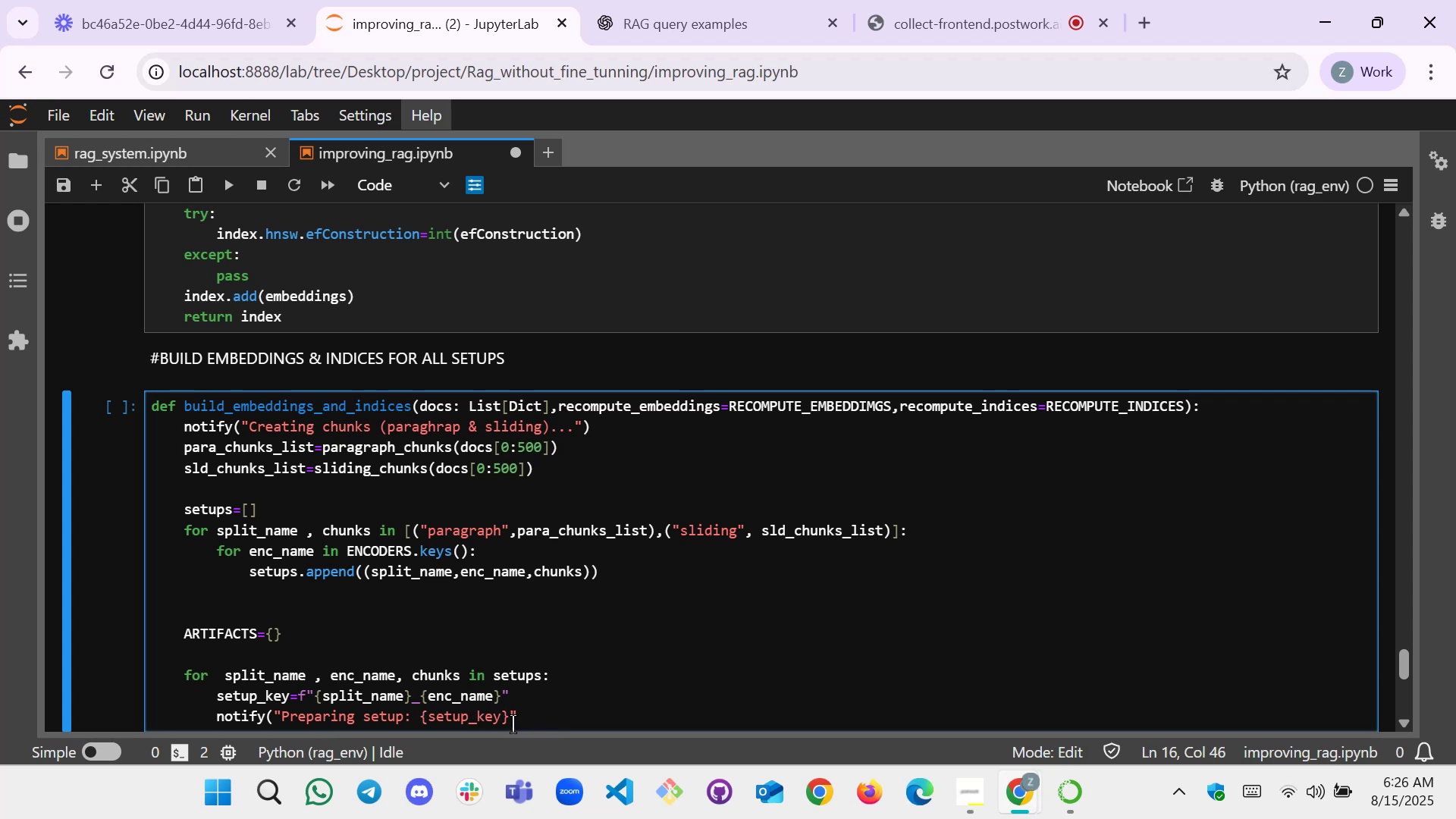 
wait(5.49)
 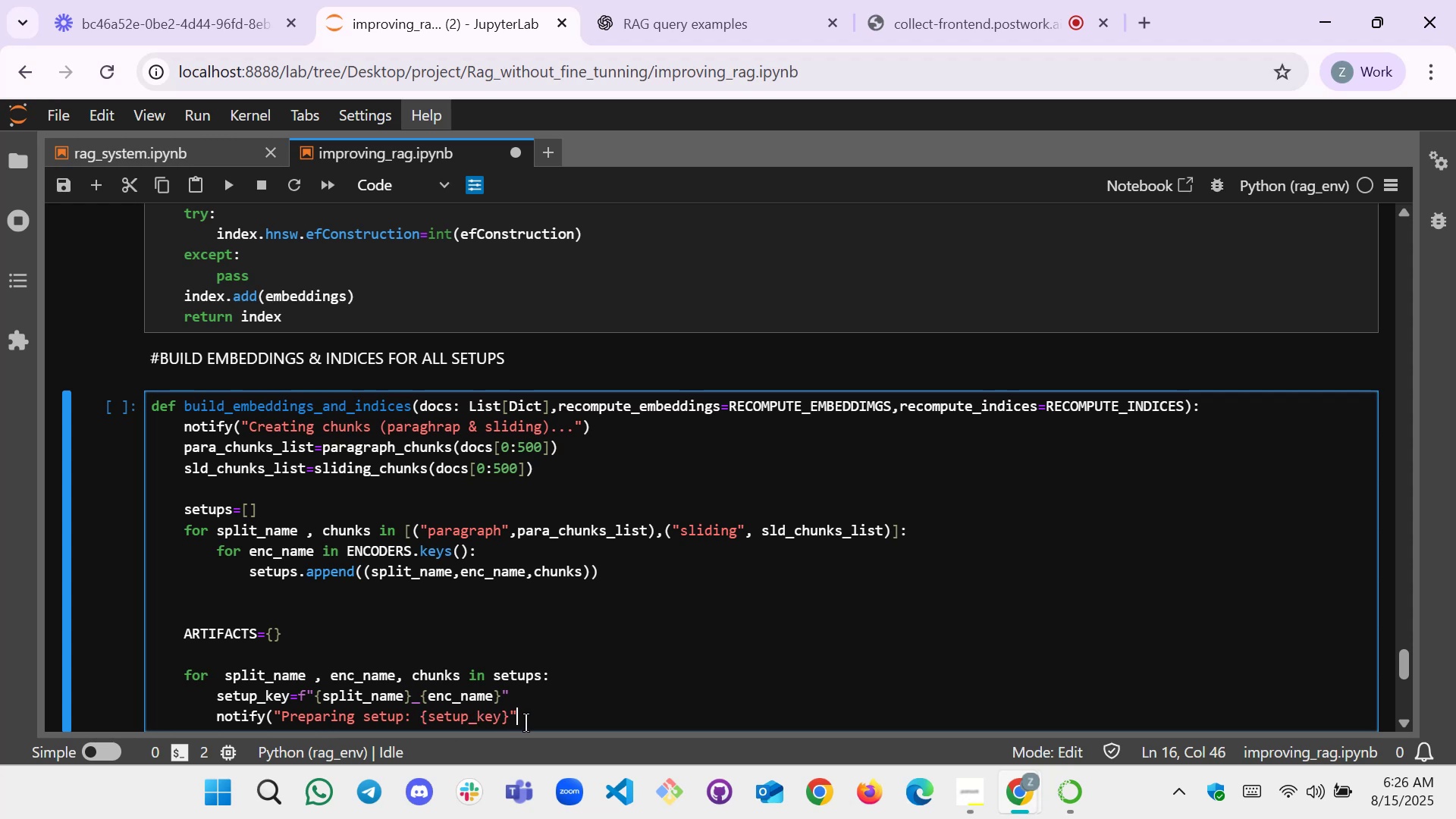 
left_click([514, 724])
 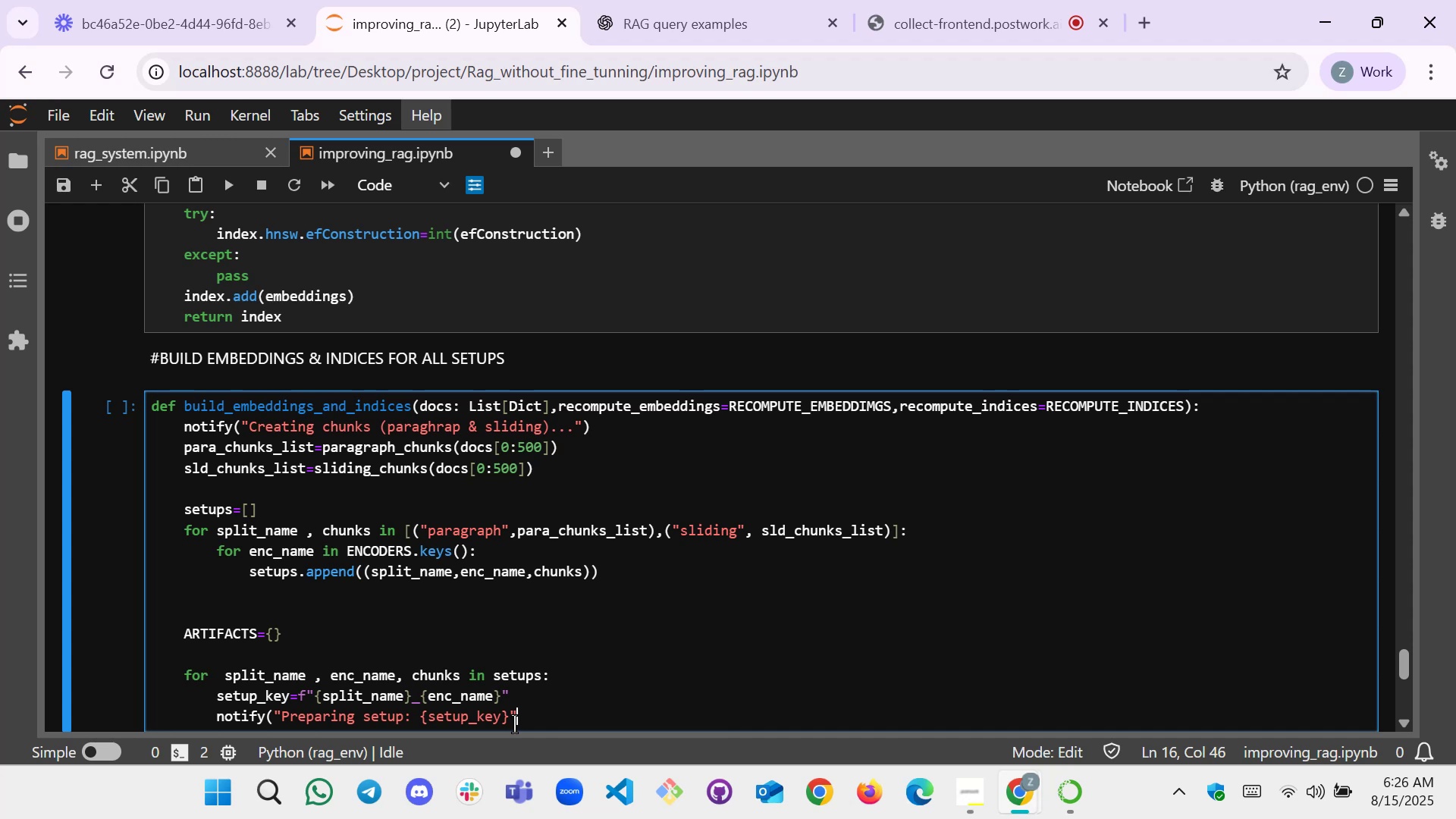 
key(ArrowLeft)
 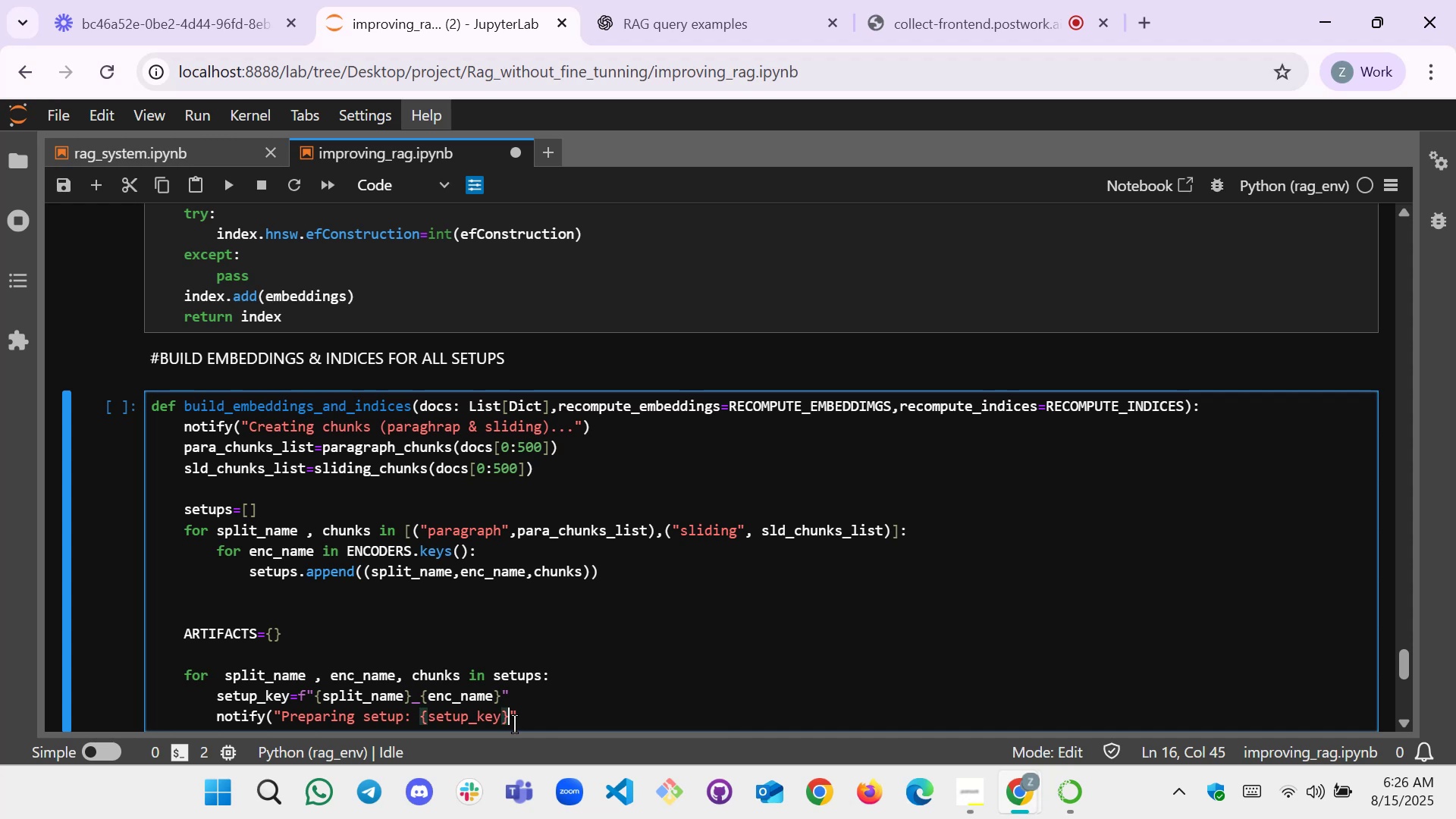 
type( with )
 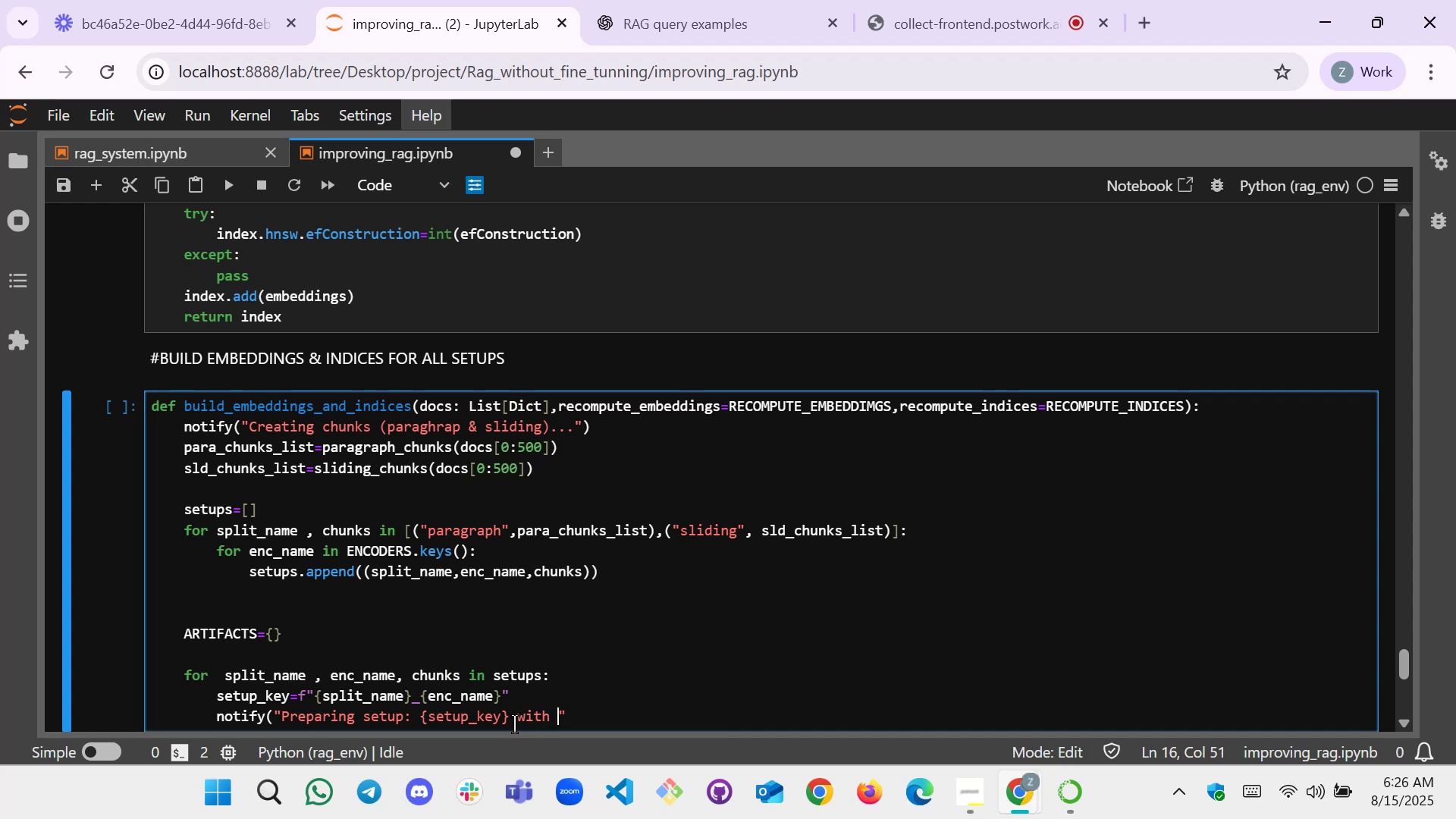 
hold_key(key=ShiftLeft, duration=1.51)
 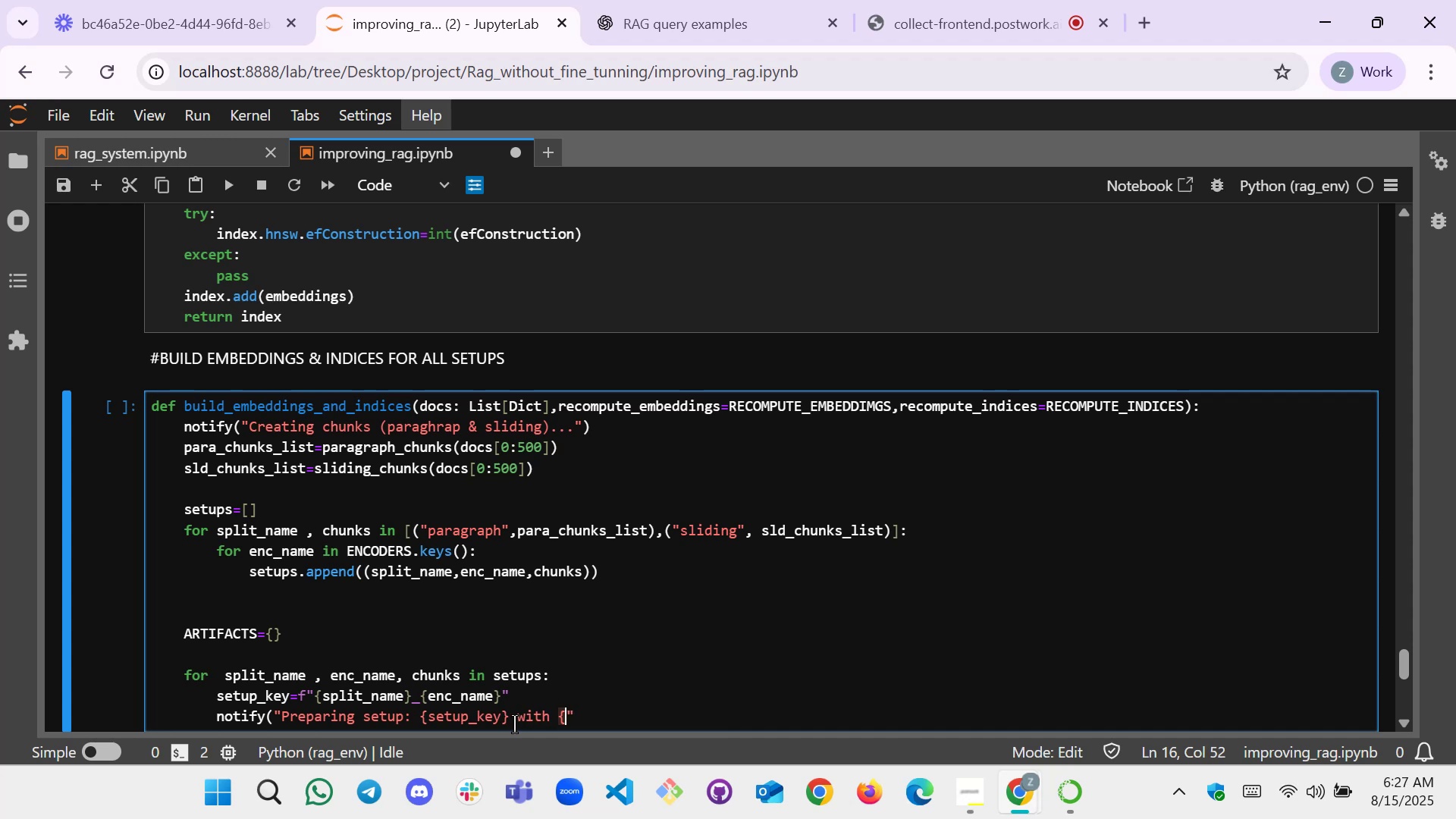 
key(Shift+BracketLeft)
 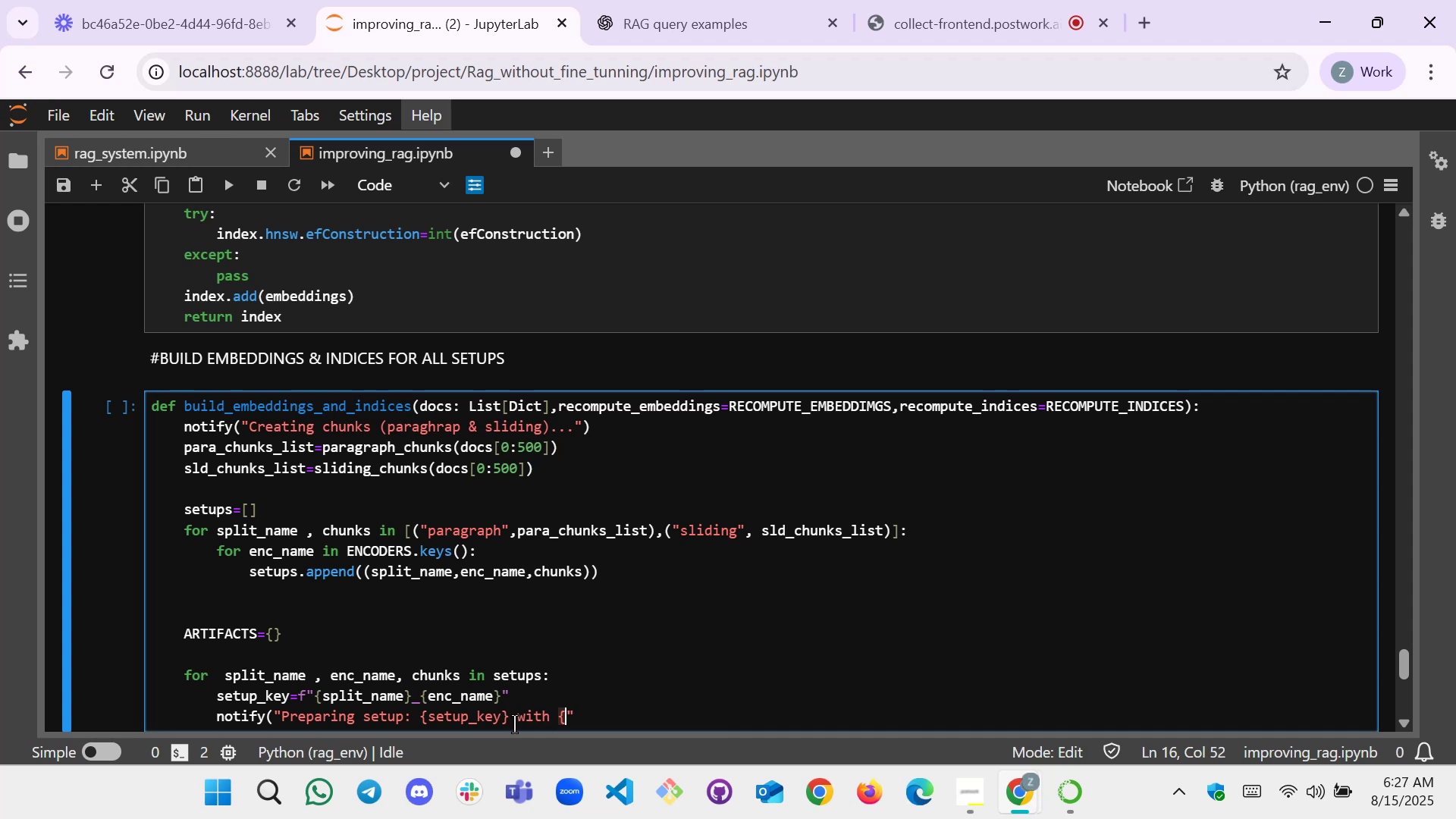 
key(ArrowLeft)
 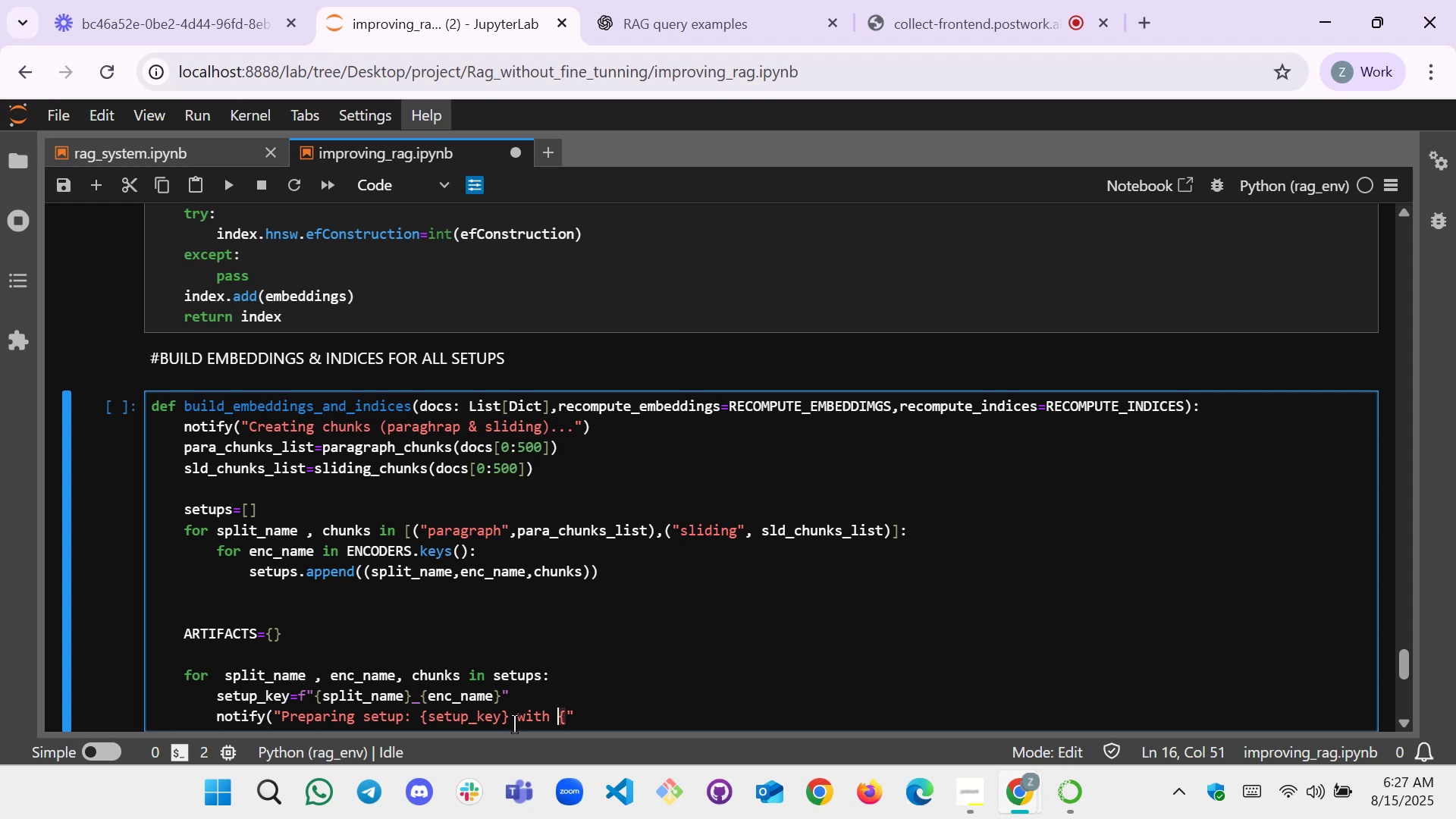 
key(ArrowUp)
 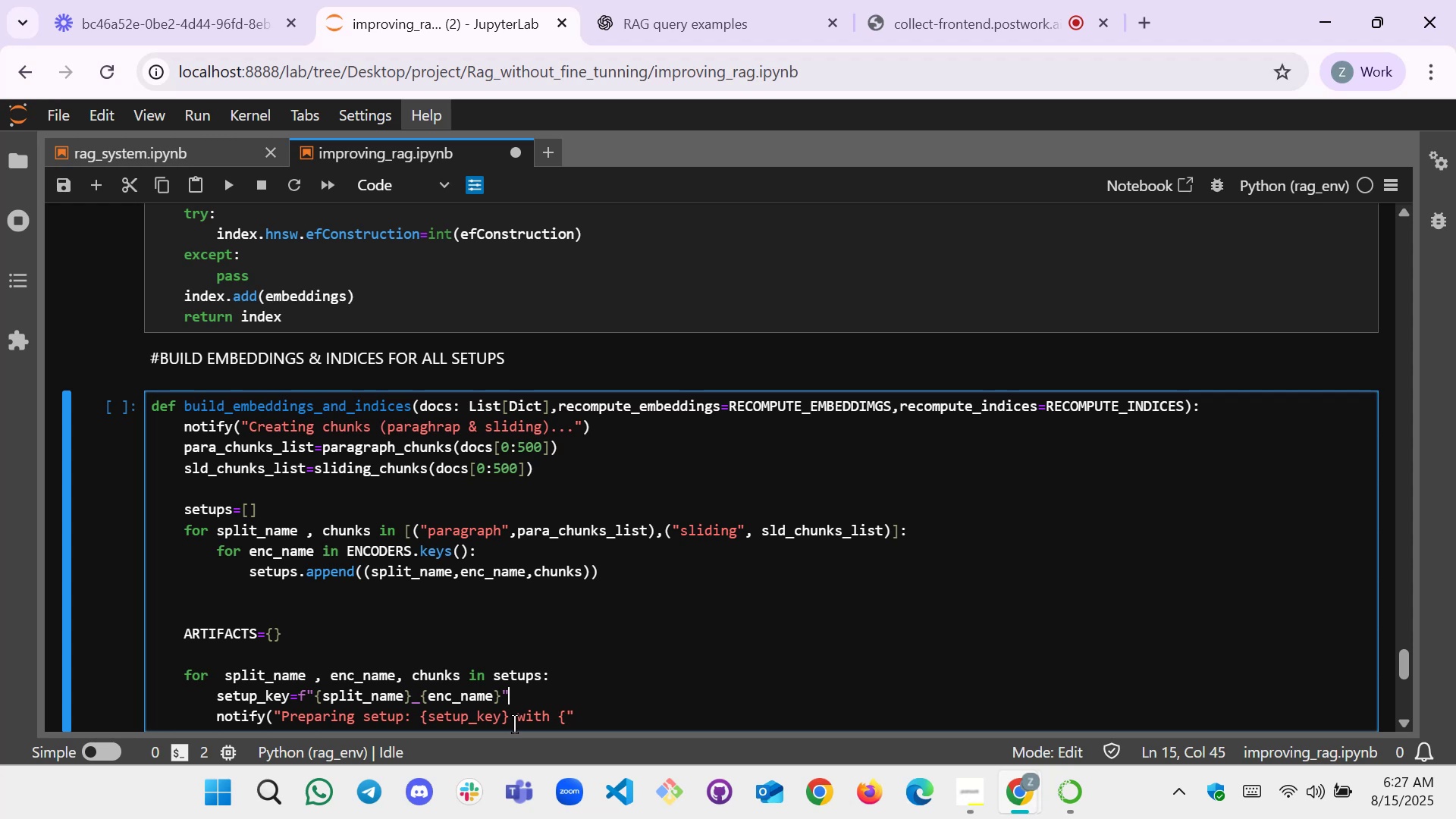 
hold_key(key=ArrowLeft, duration=1.33)
 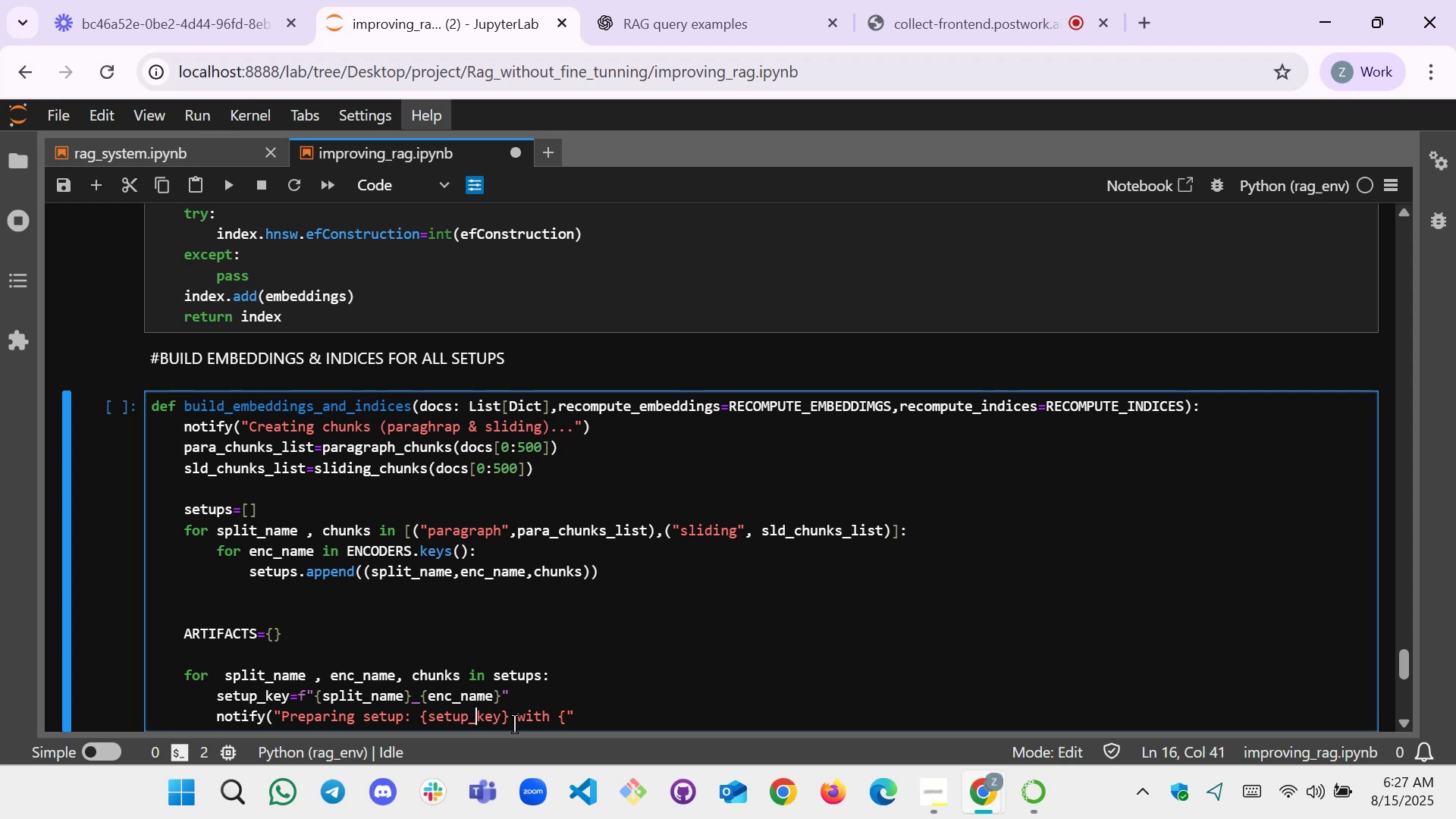 
hold_key(key=ArrowDown, duration=0.36)
 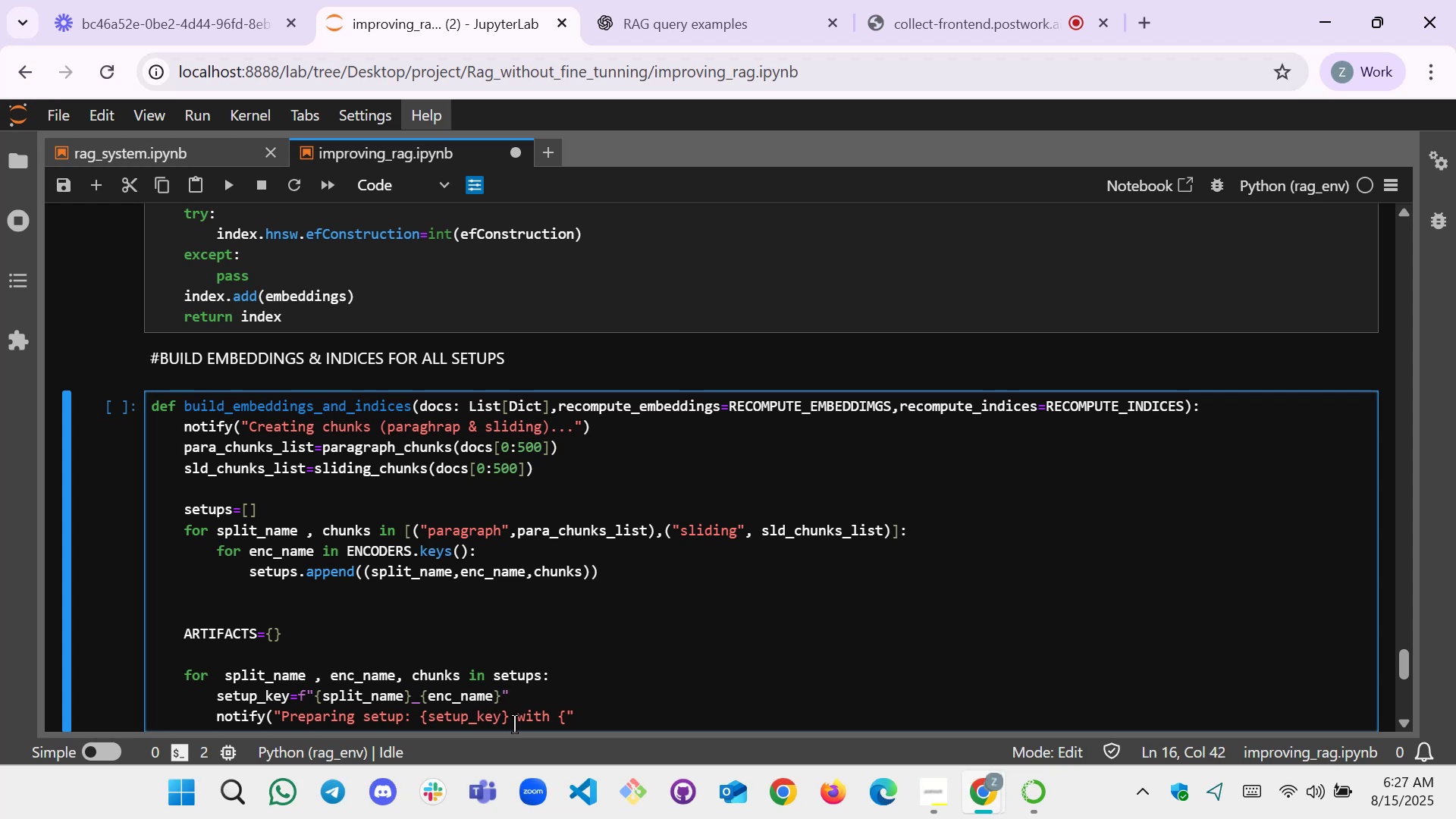 
hold_key(key=ArrowLeft, duration=1.13)
 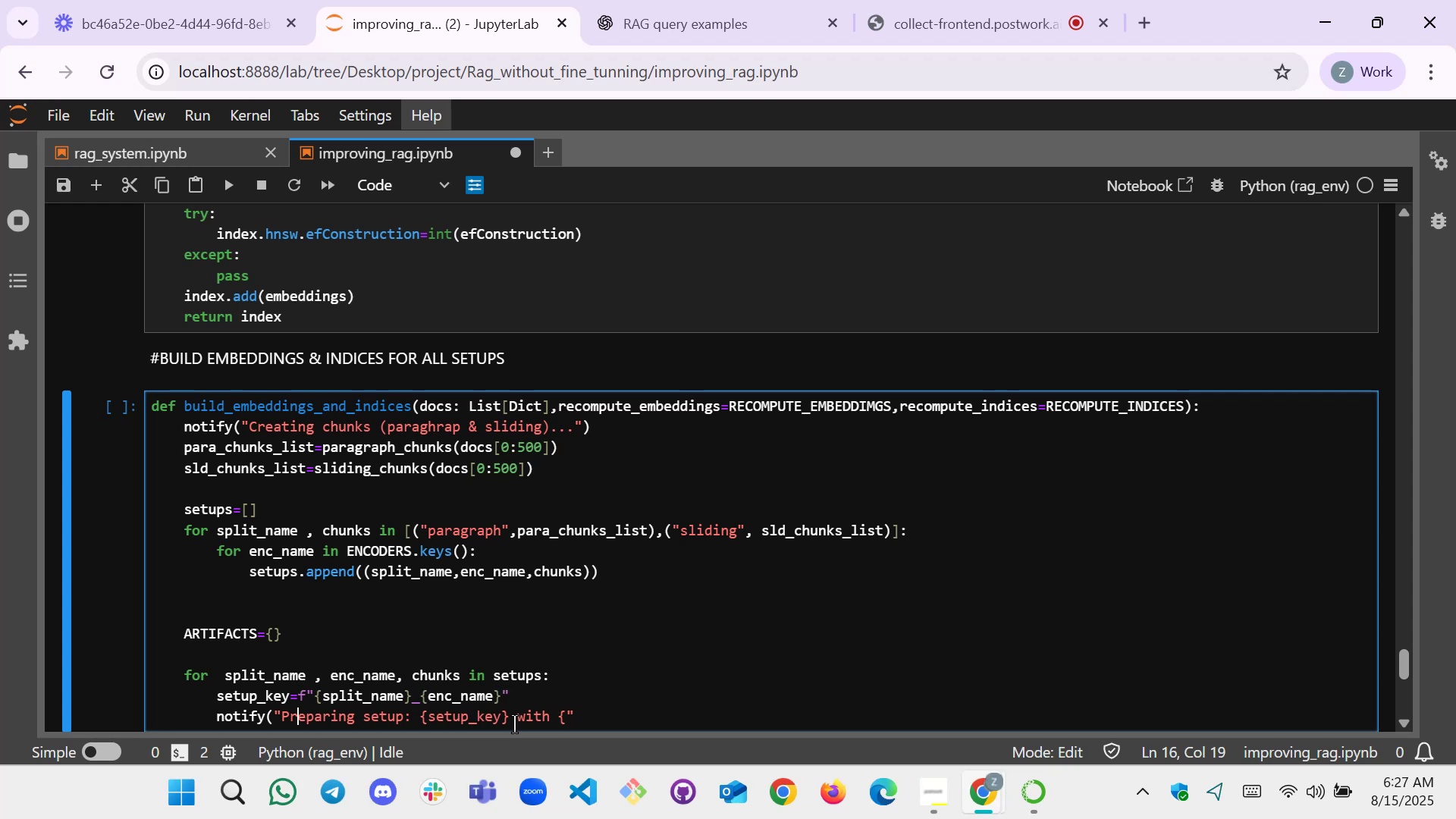 
key(ArrowLeft)
 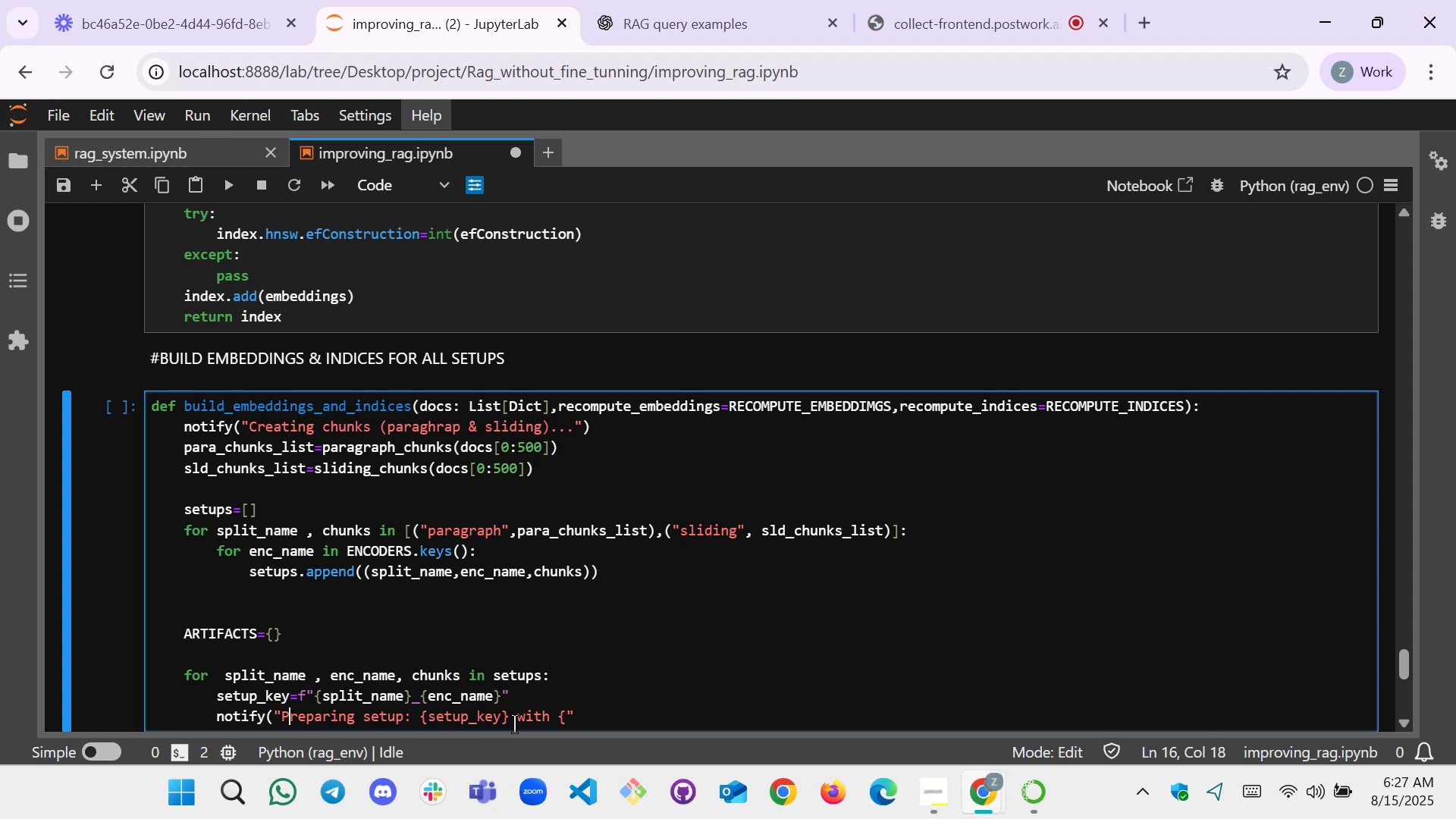 
key(ArrowLeft)
 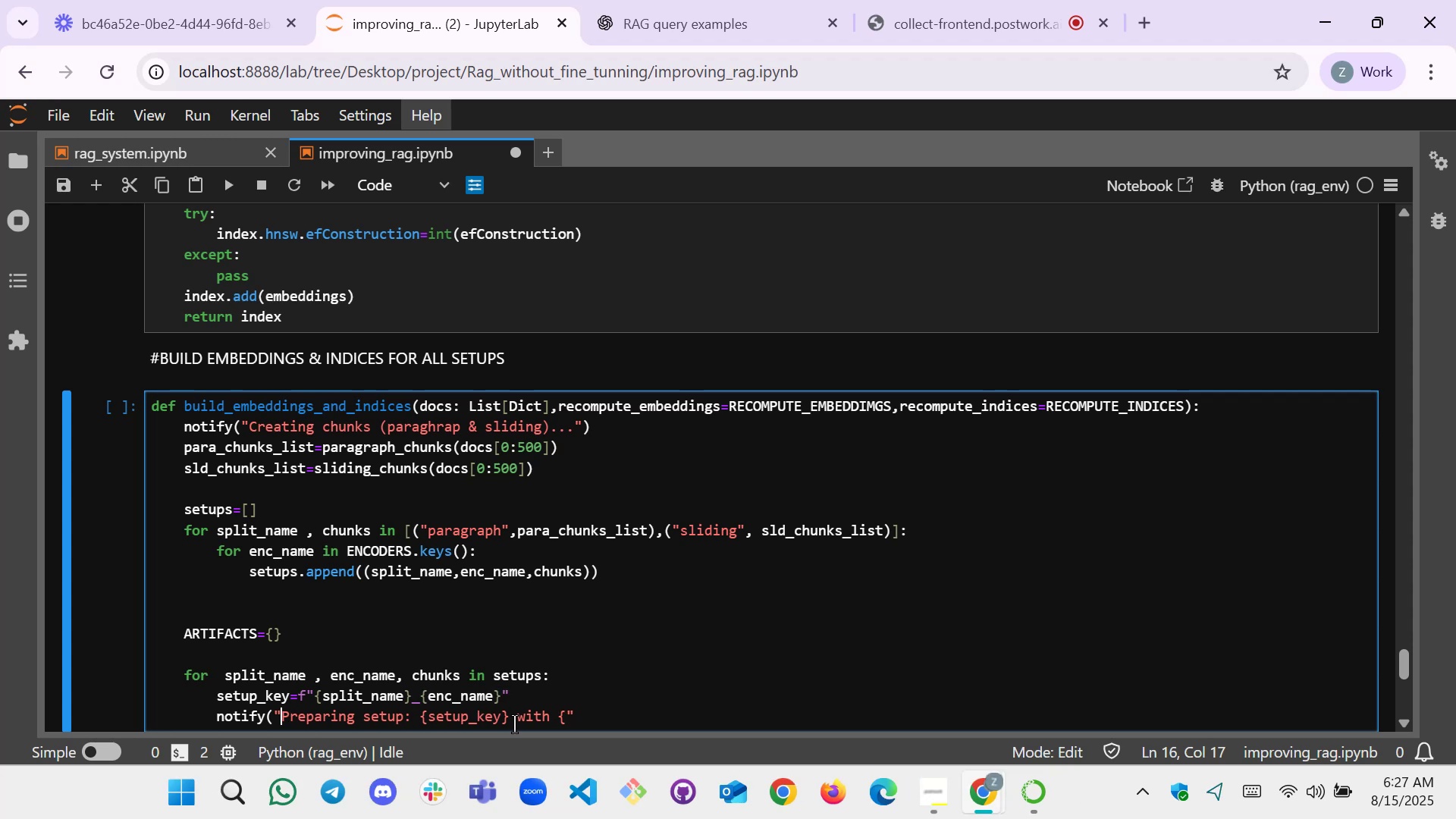 
key(ArrowLeft)
 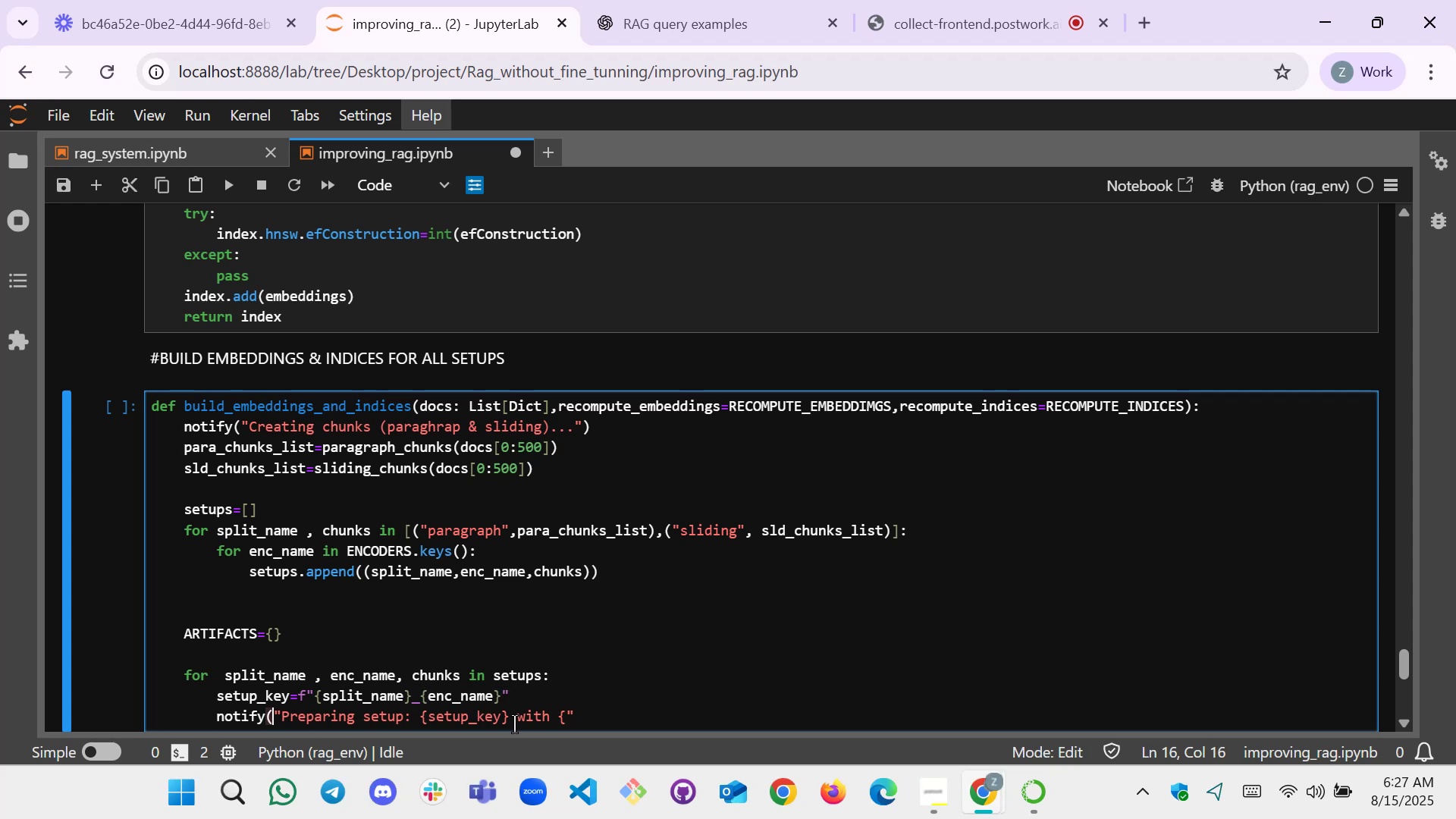 
key(G)
 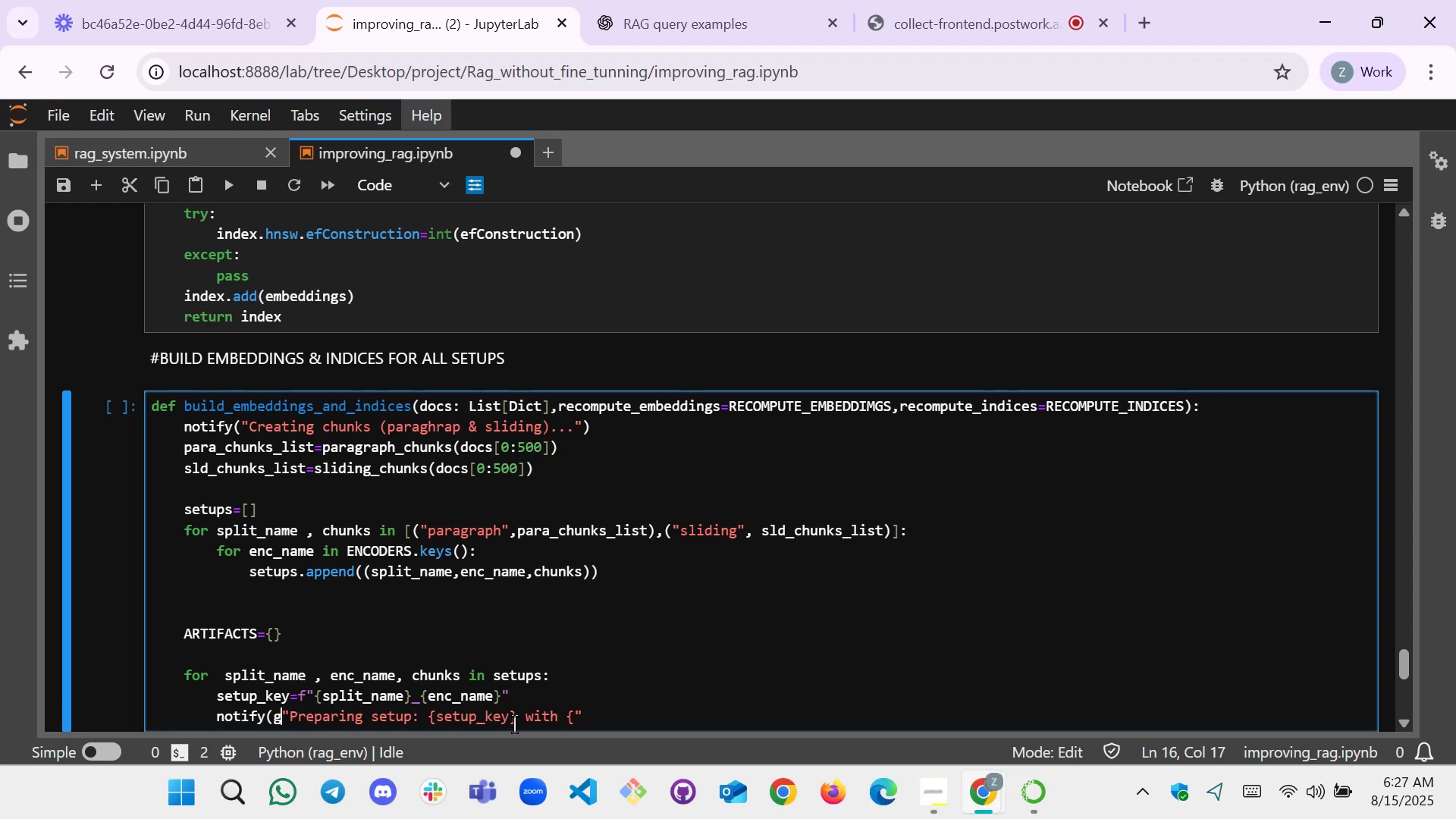 
key(Backspace)
 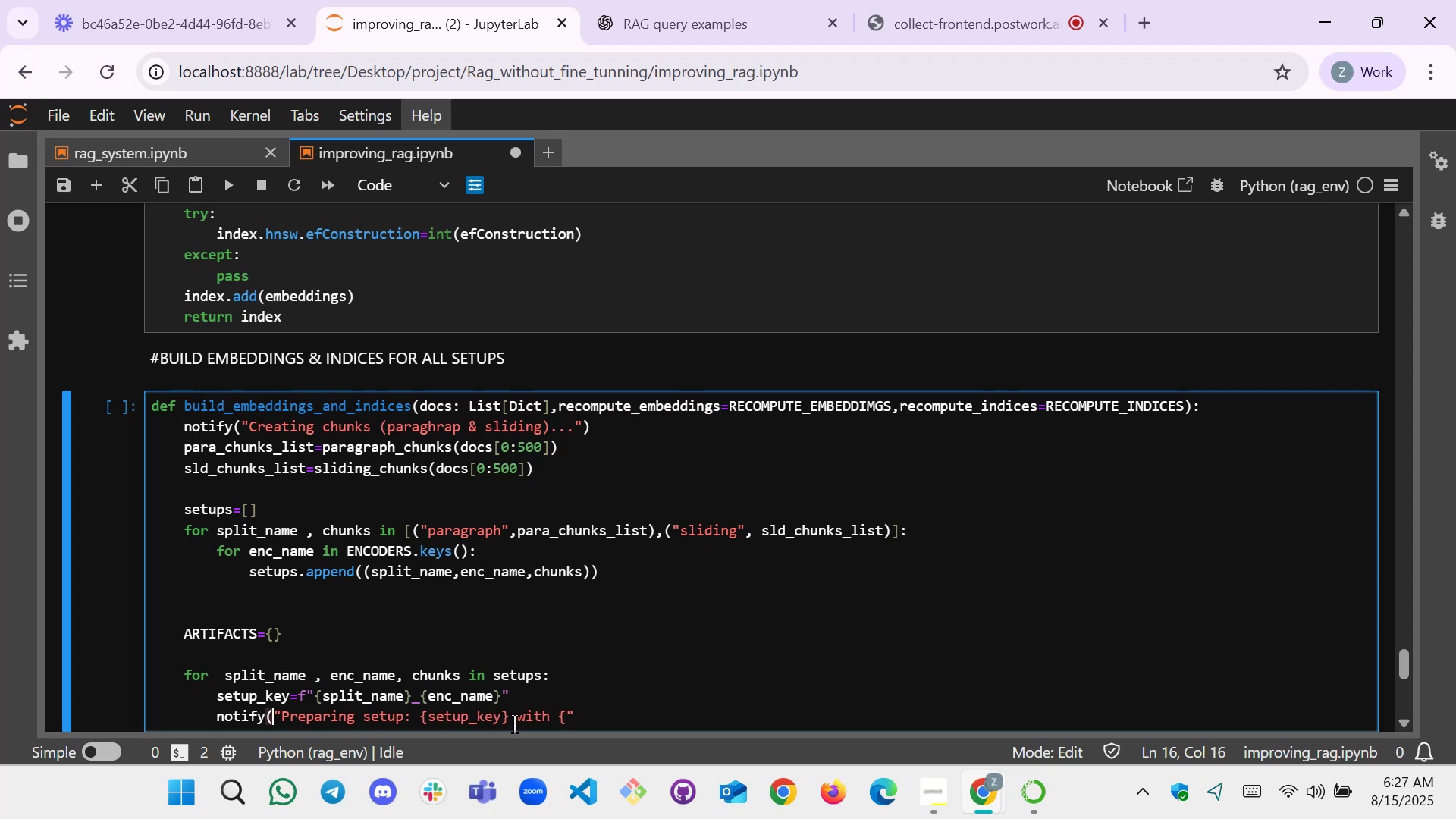 
key(F)
 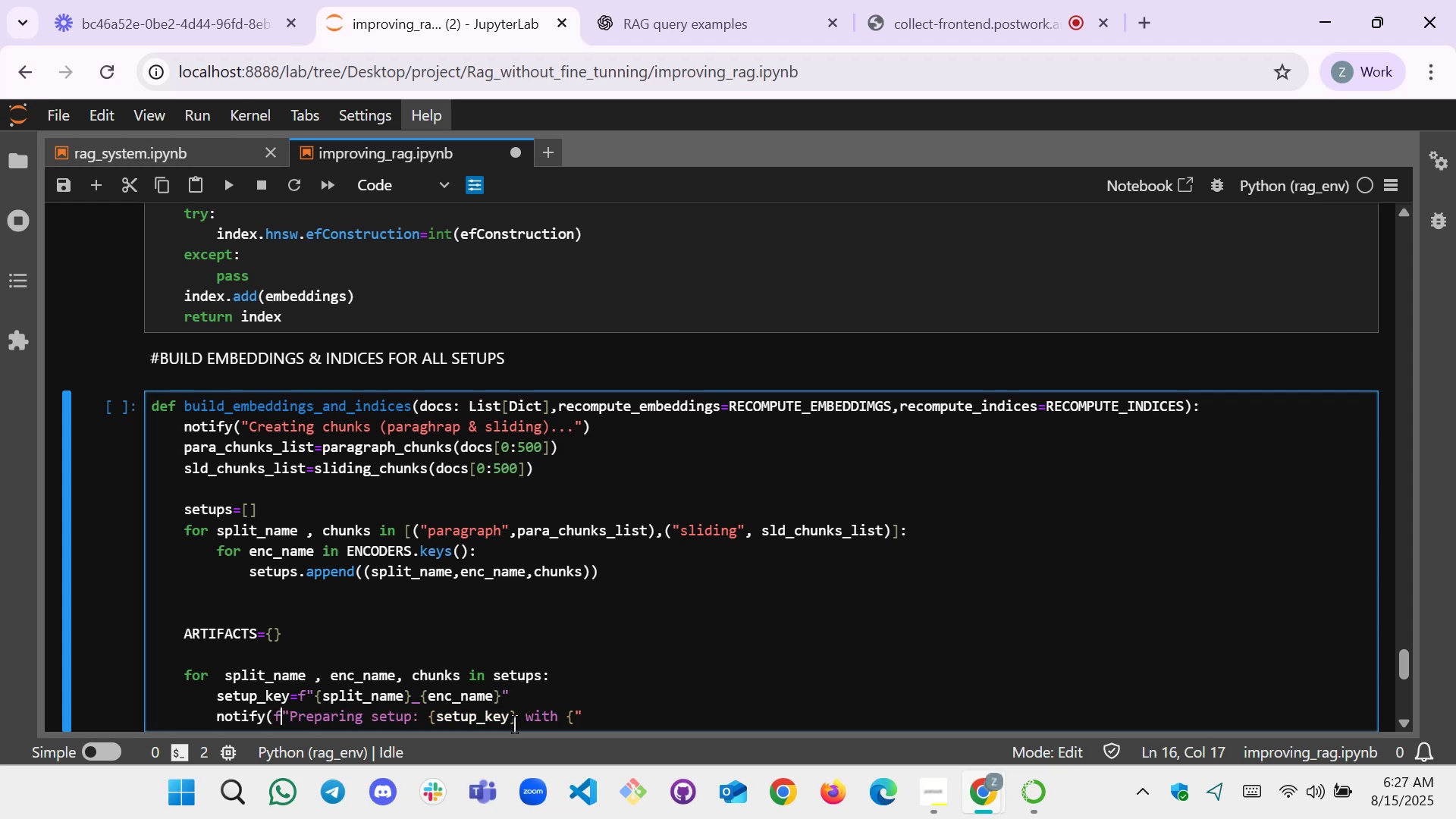 
hold_key(key=ArrowRight, duration=1.25)
 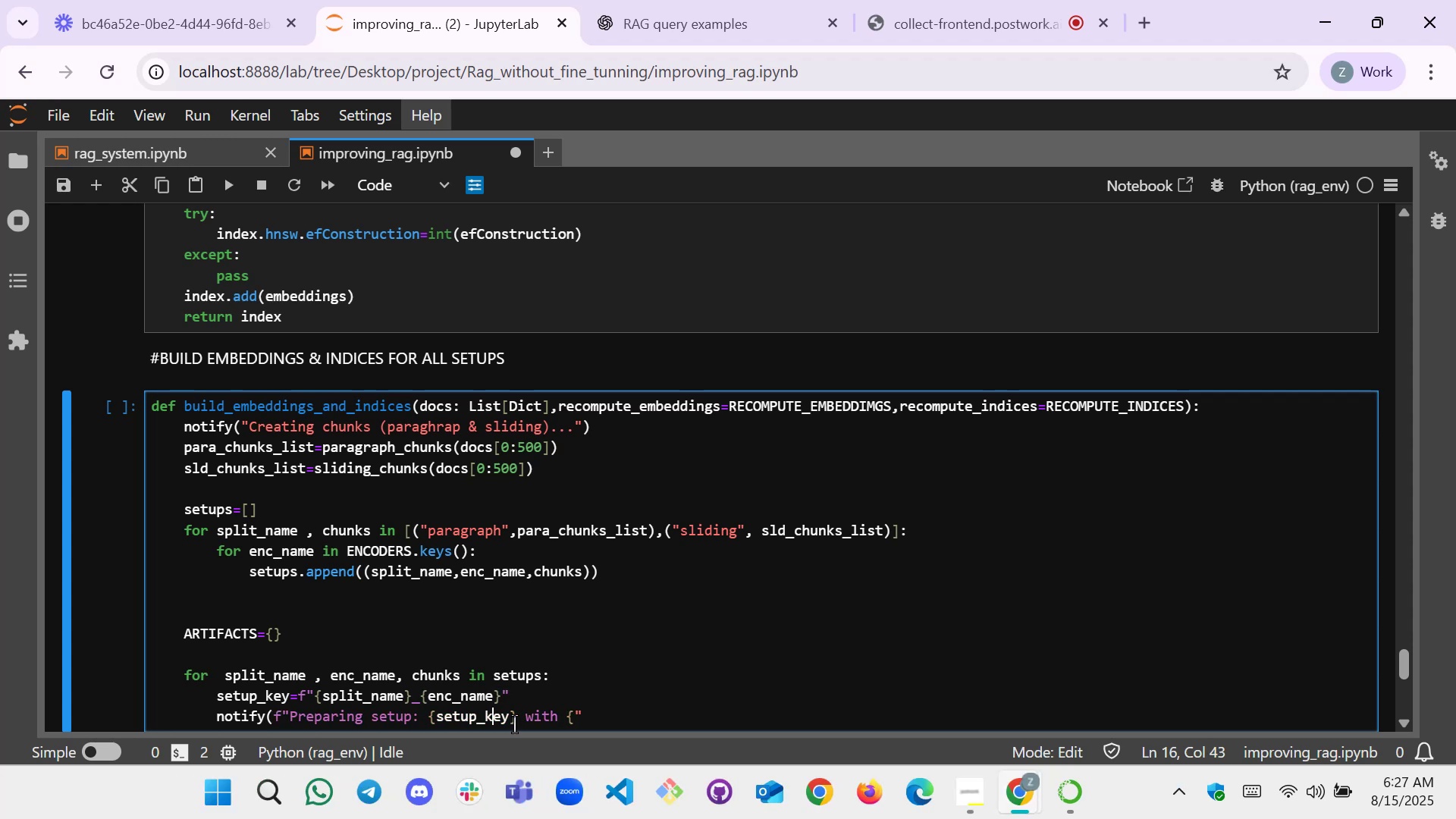 
key(ArrowRight)
 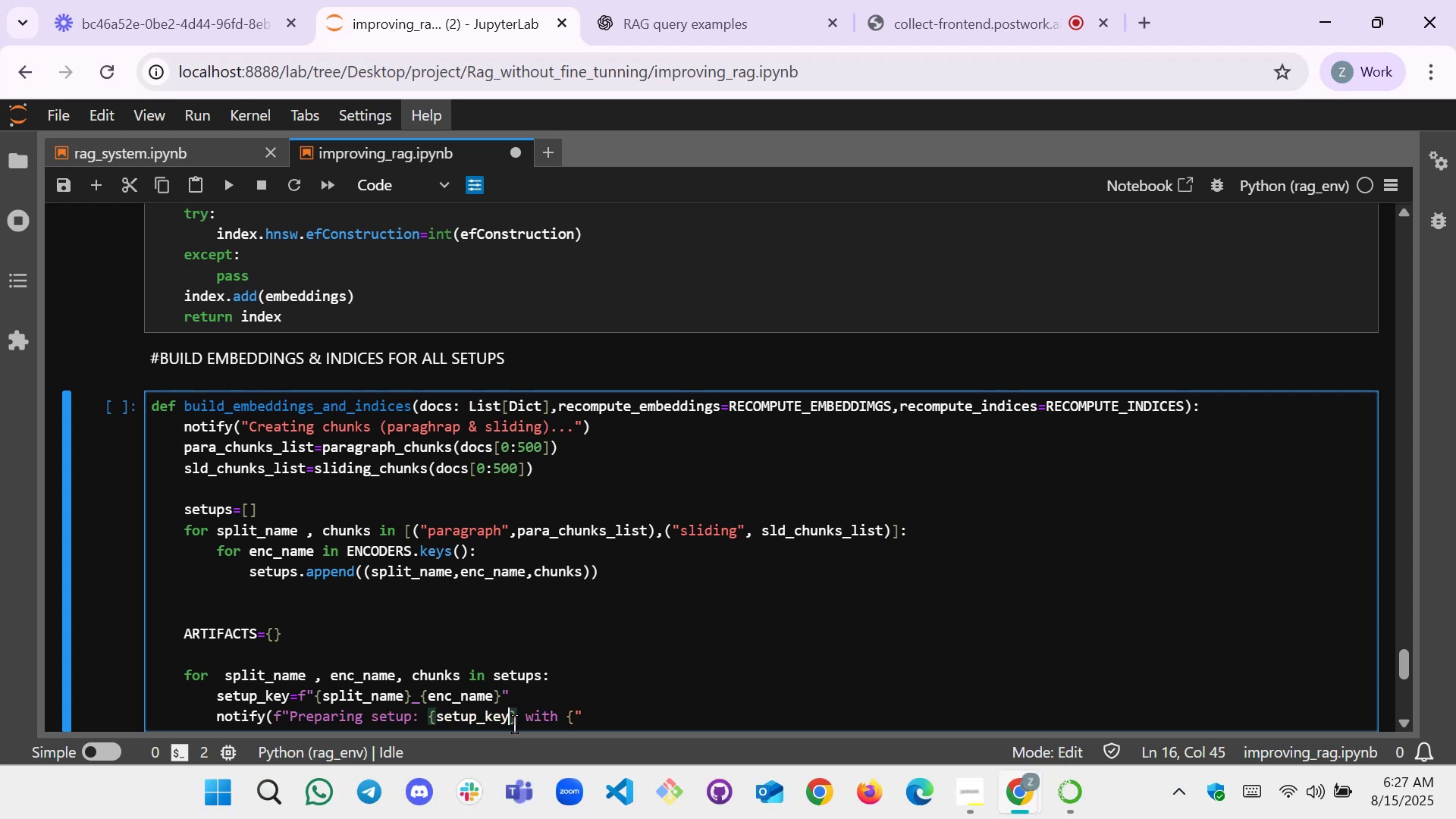 
key(ArrowRight)
 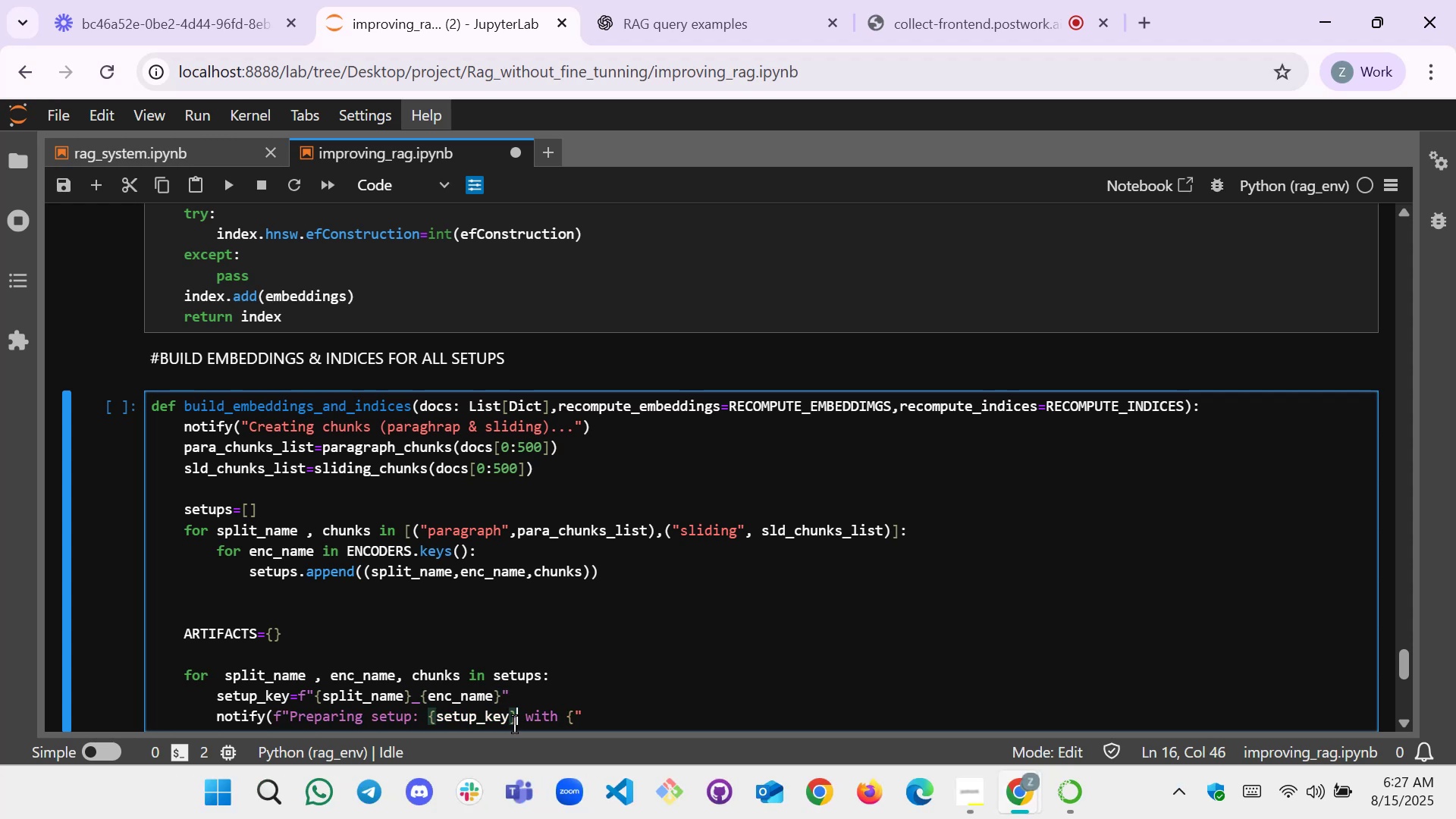 
key(ArrowRight)
 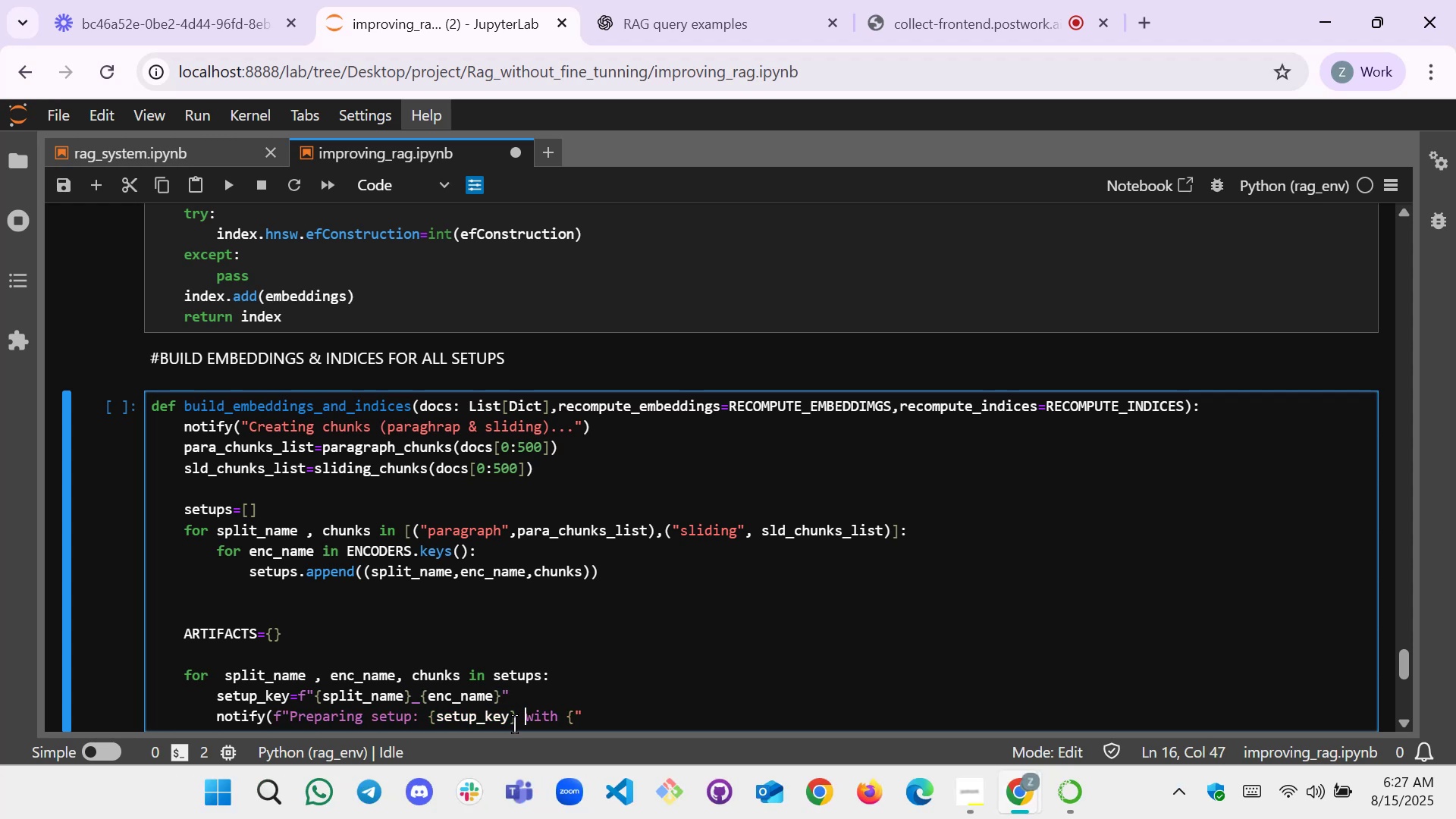 
key(ArrowRight)
 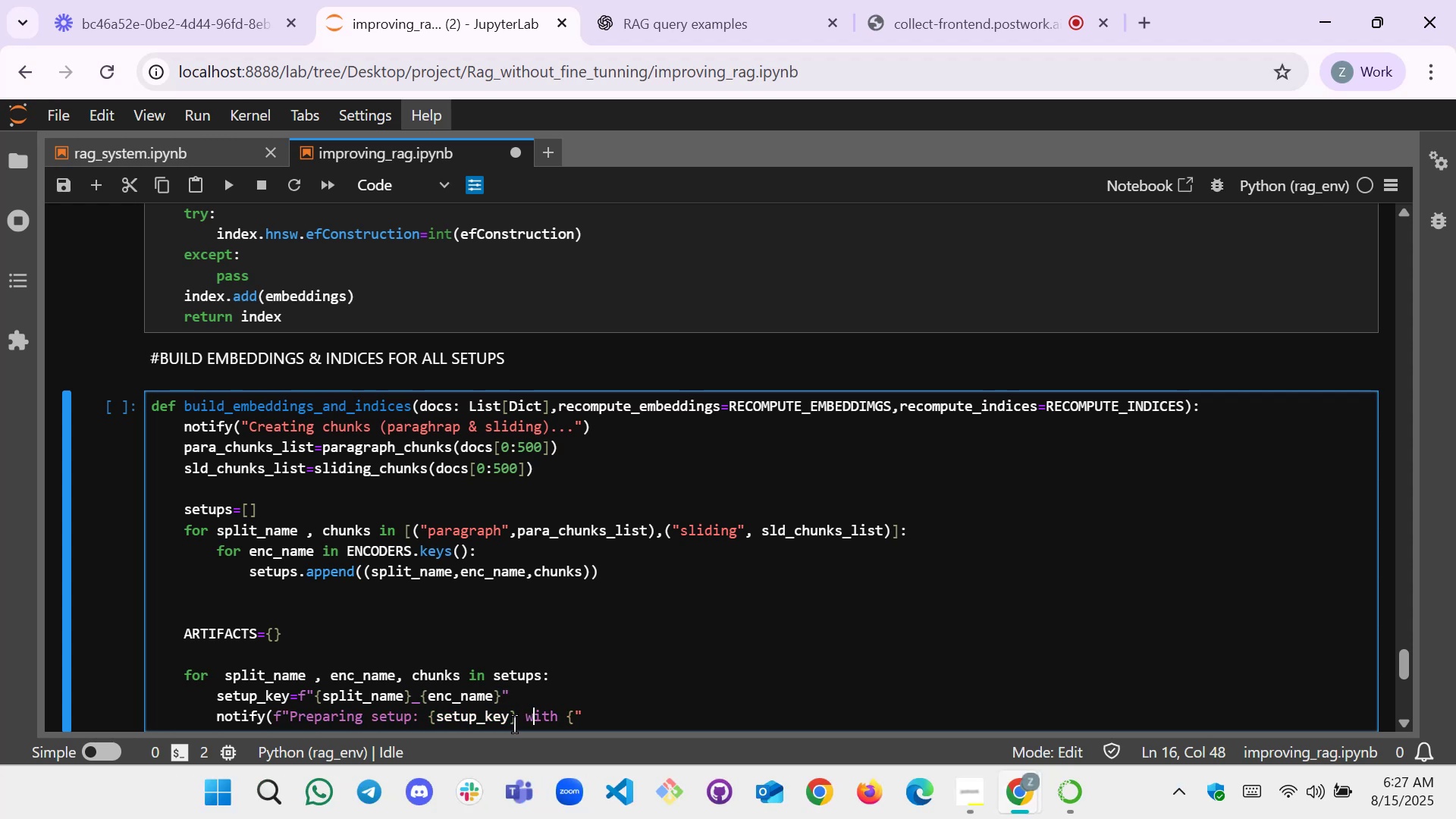 
key(ArrowRight)
 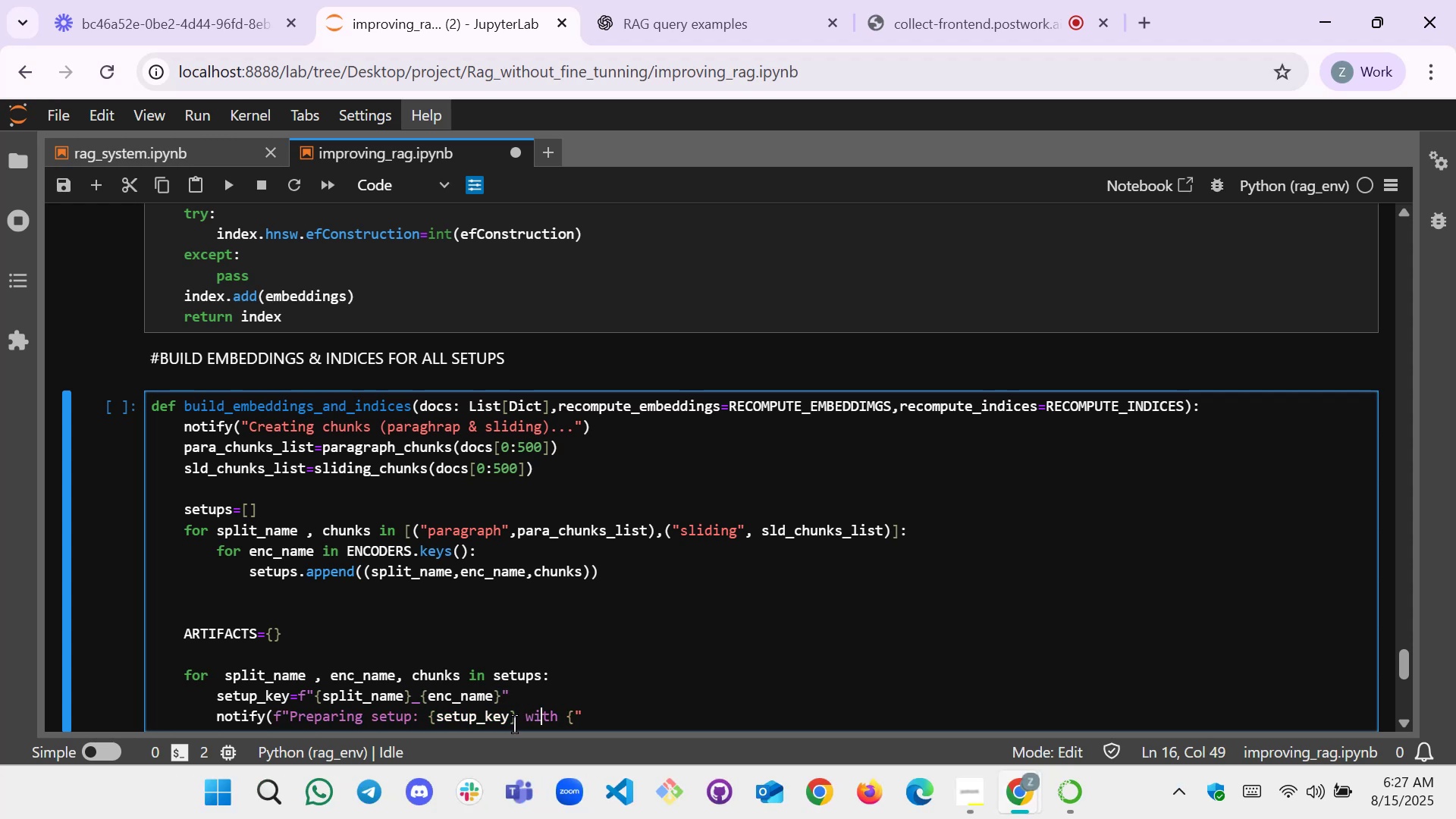 
key(ArrowRight)
 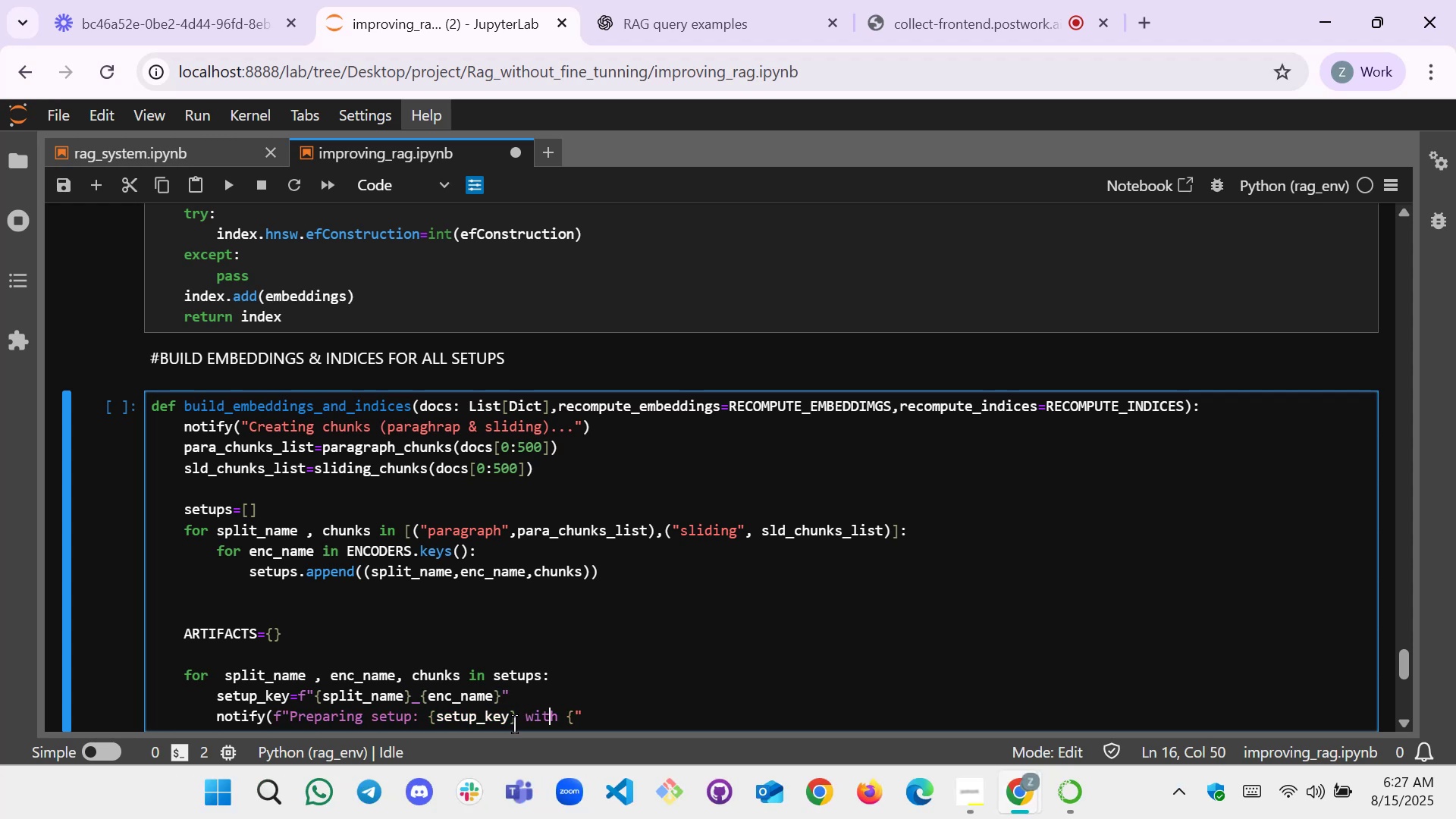 
key(ArrowRight)
 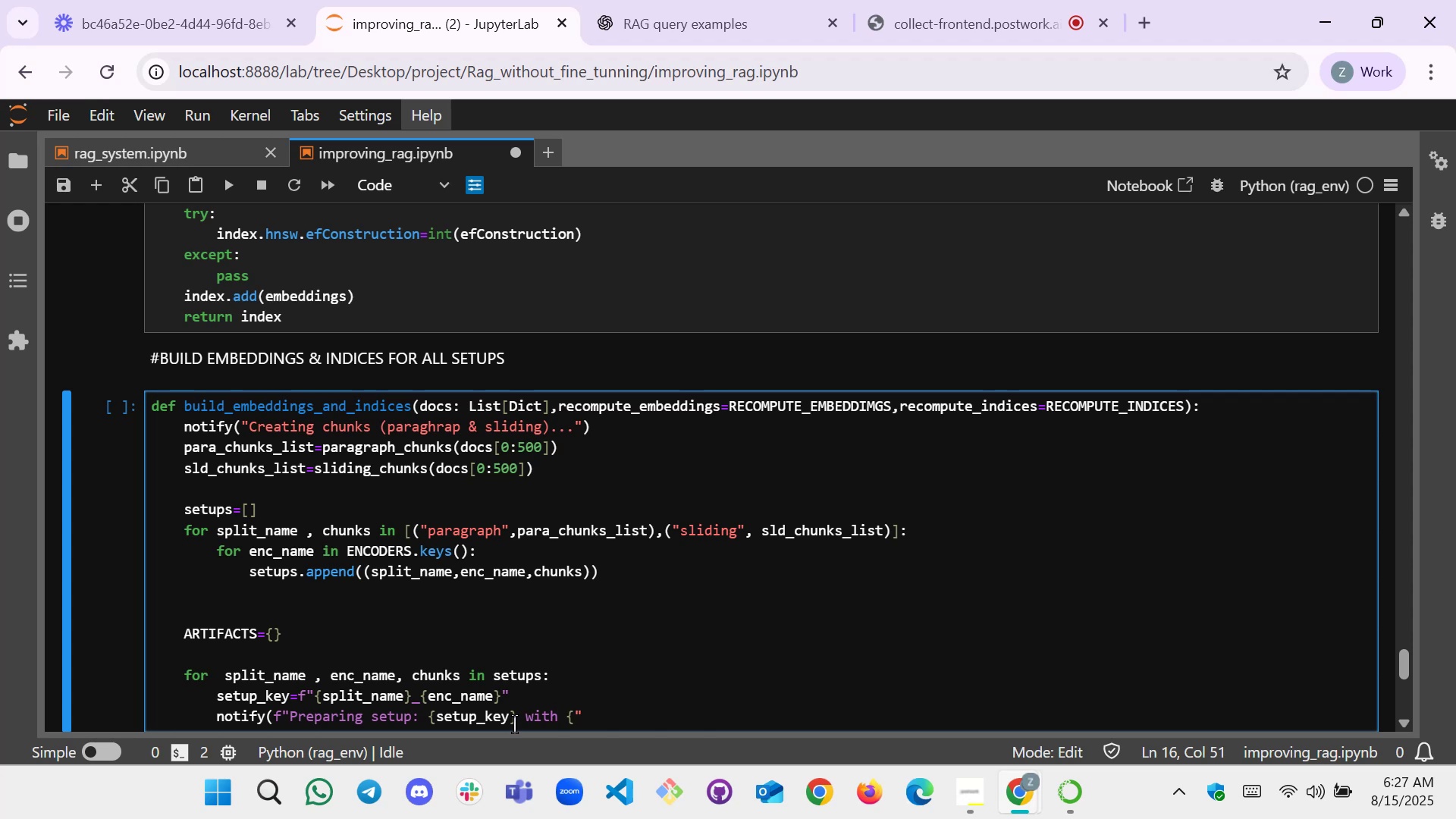 
key(ArrowRight)
 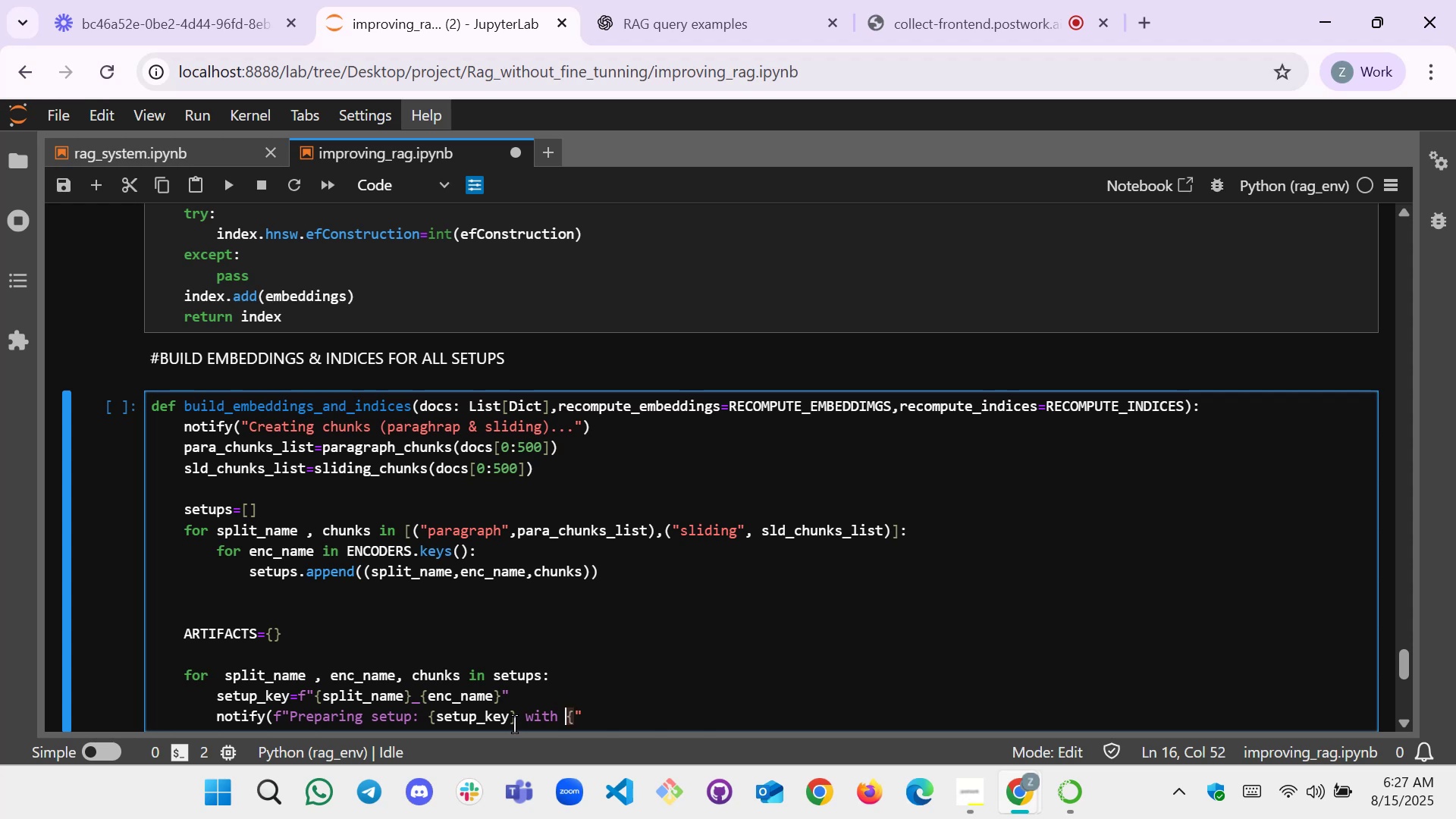 
key(ArrowRight)
 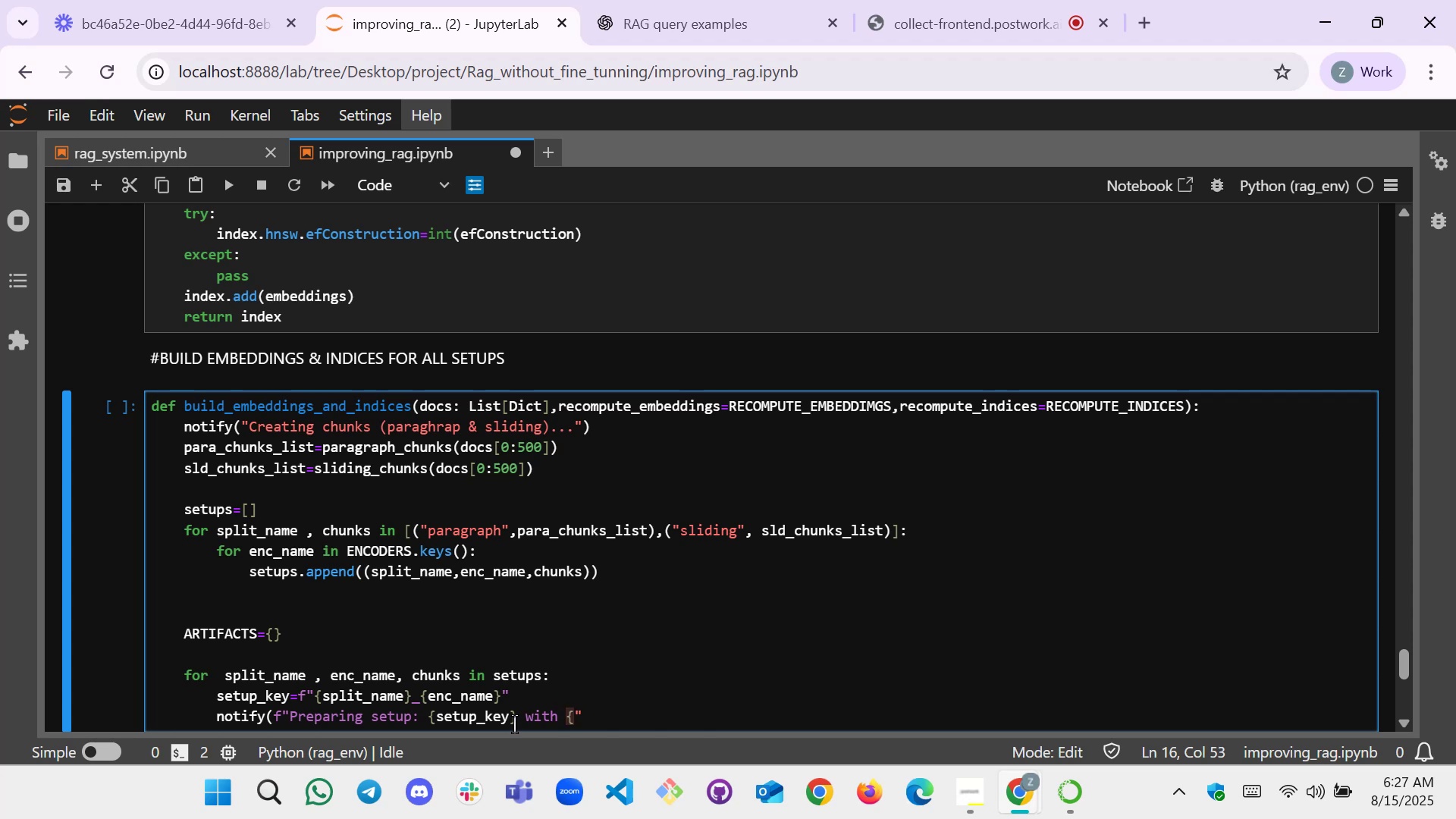 
type( le)
key(Backspace)
key(Backspace)
key(Backspace)
type(len(chunks)})
 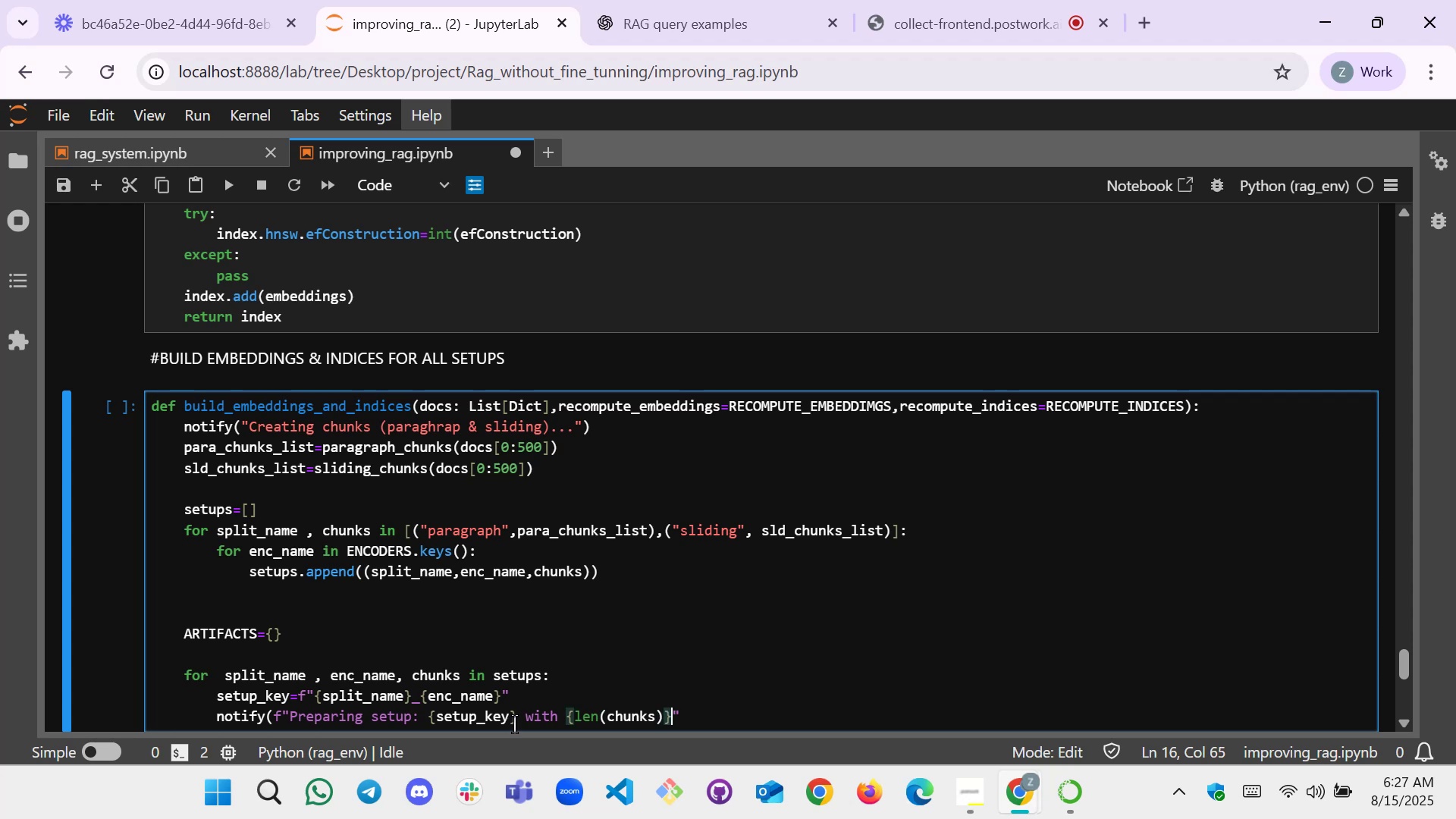 
wait(20.21)
 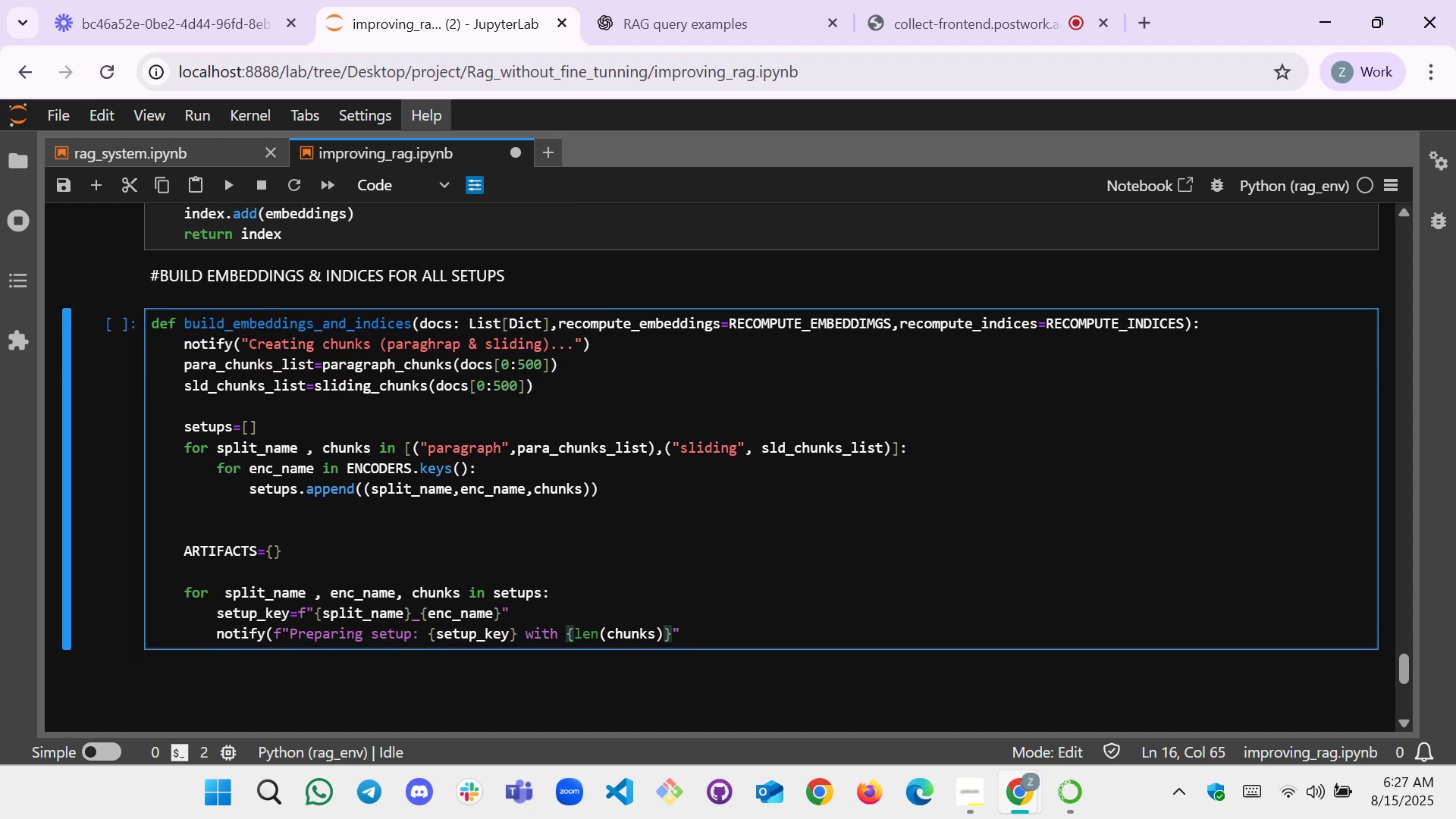 
type( chunks)
 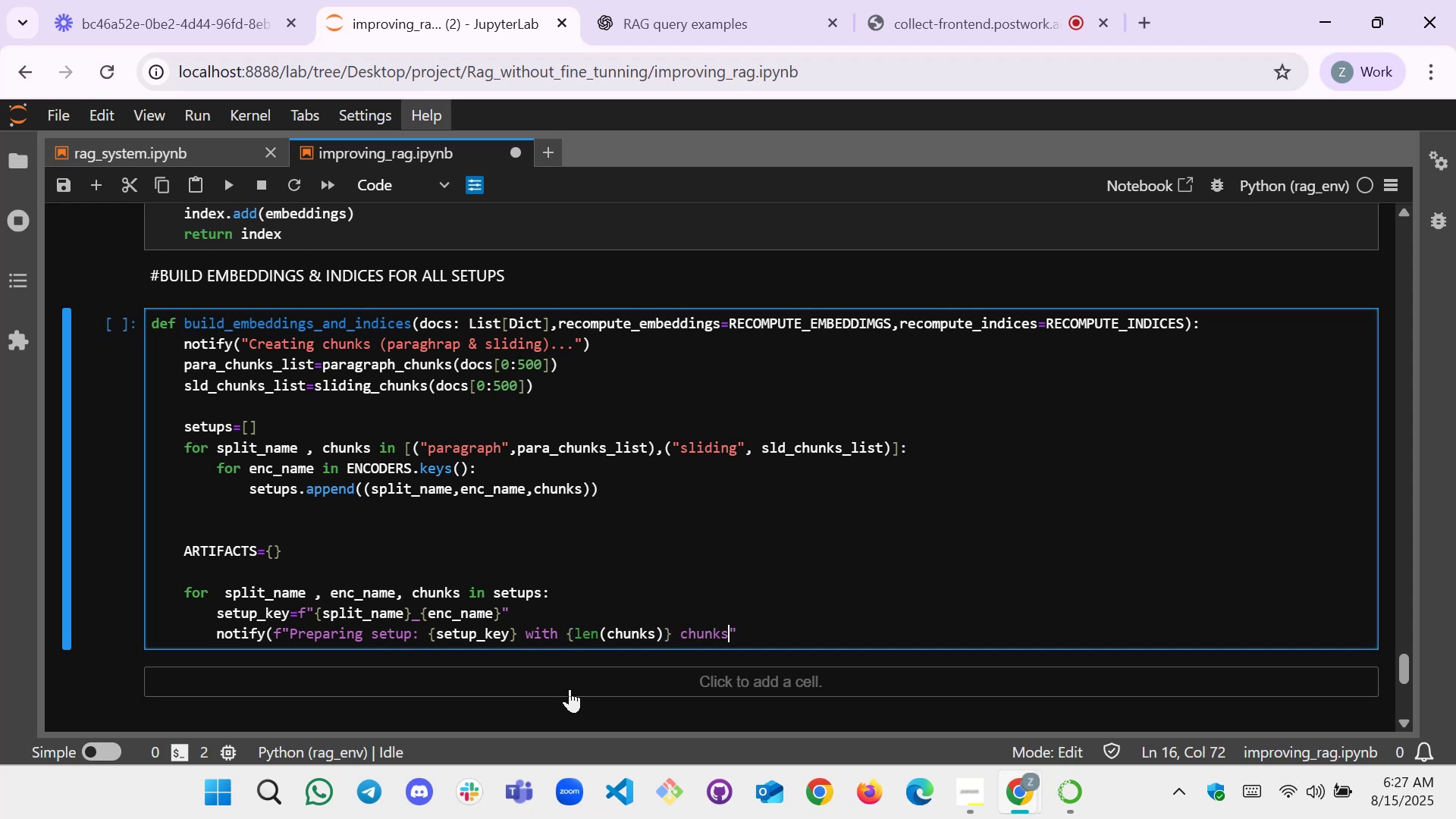 
key(ArrowRight)
 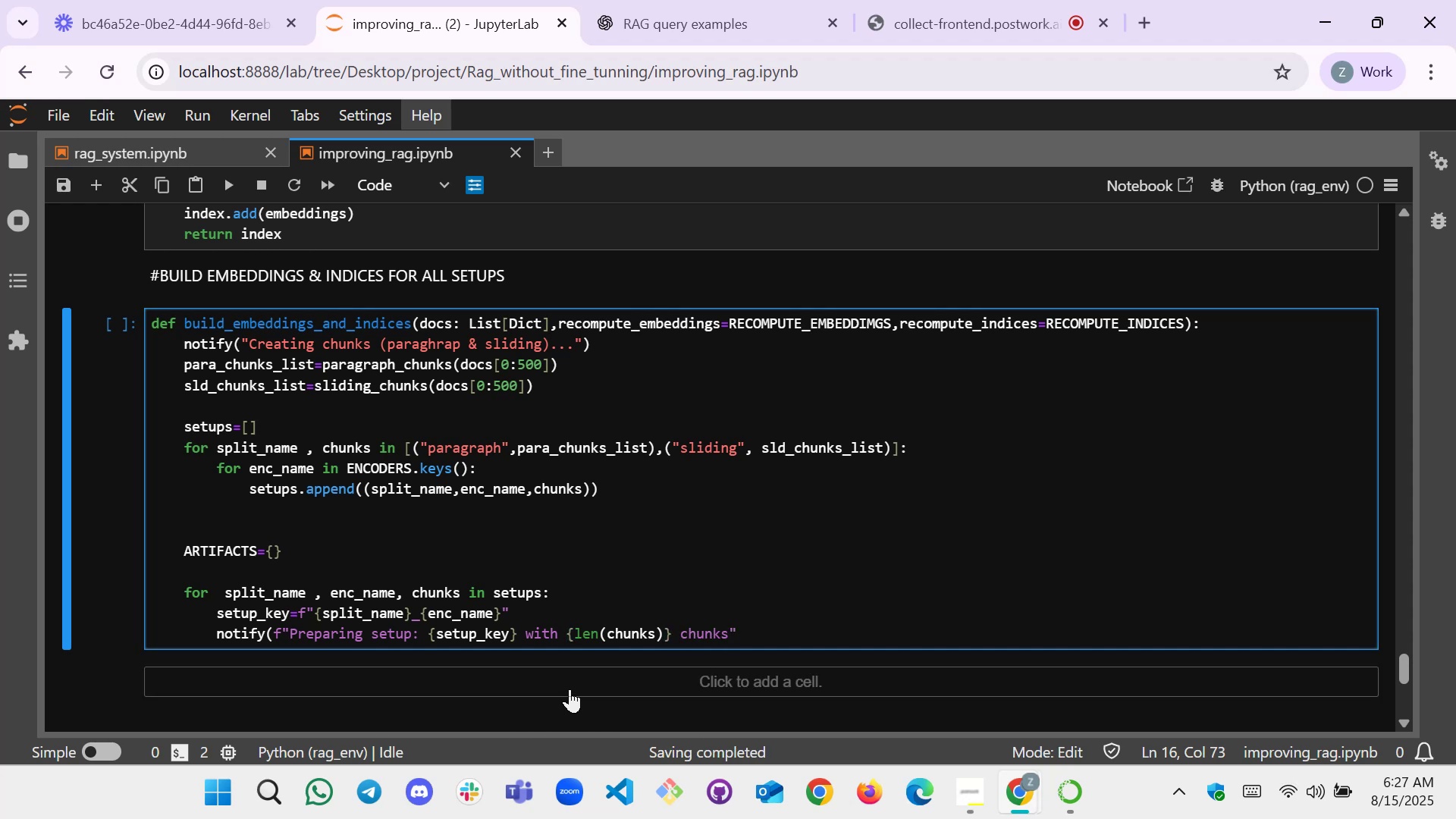 
key(Enter)
 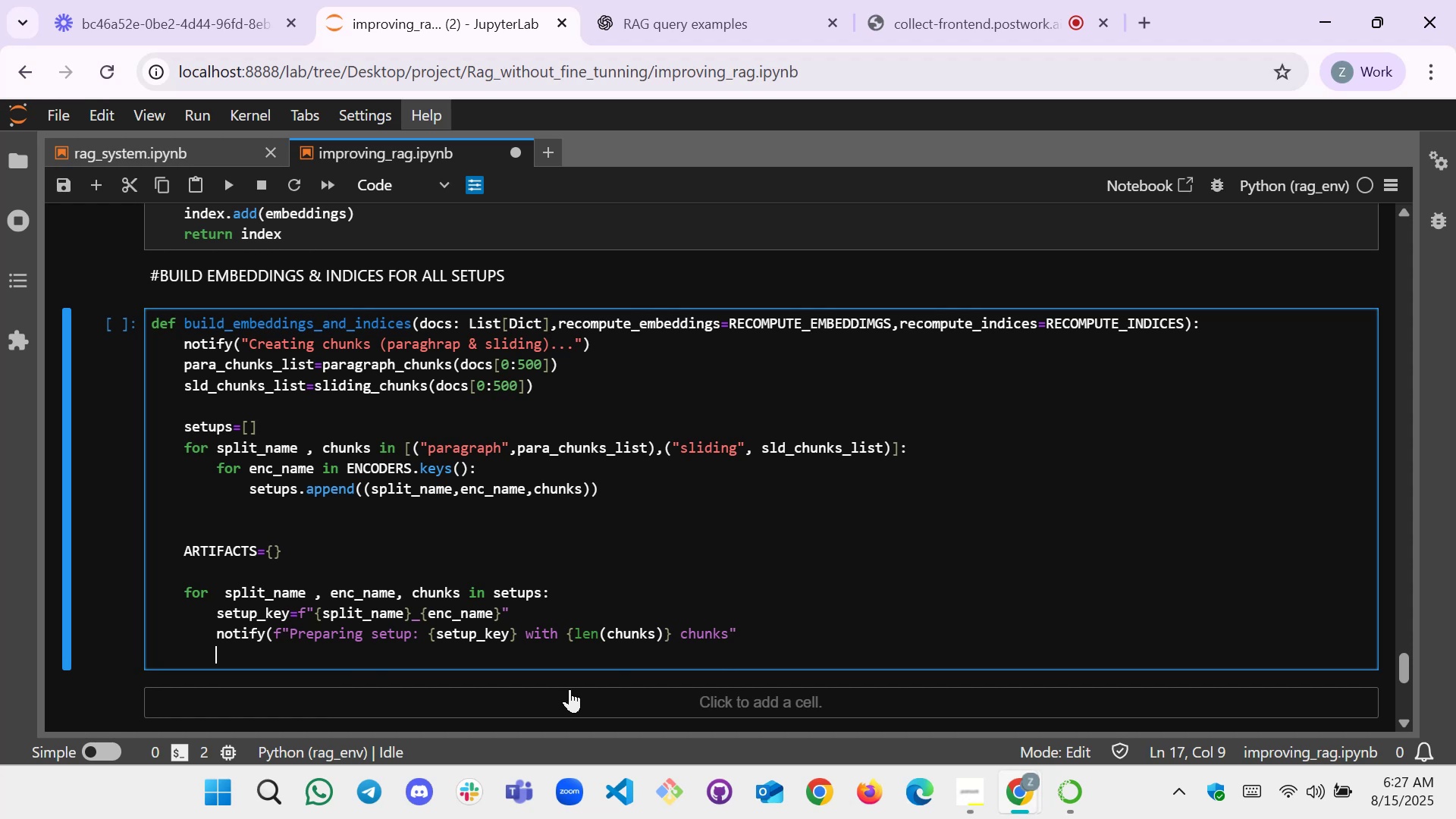 
type(texts=[c)
key(Backspace)
key(Backspace)
key(Backspace)
key(Backspace)
key(Backspace)
type(ts= )
 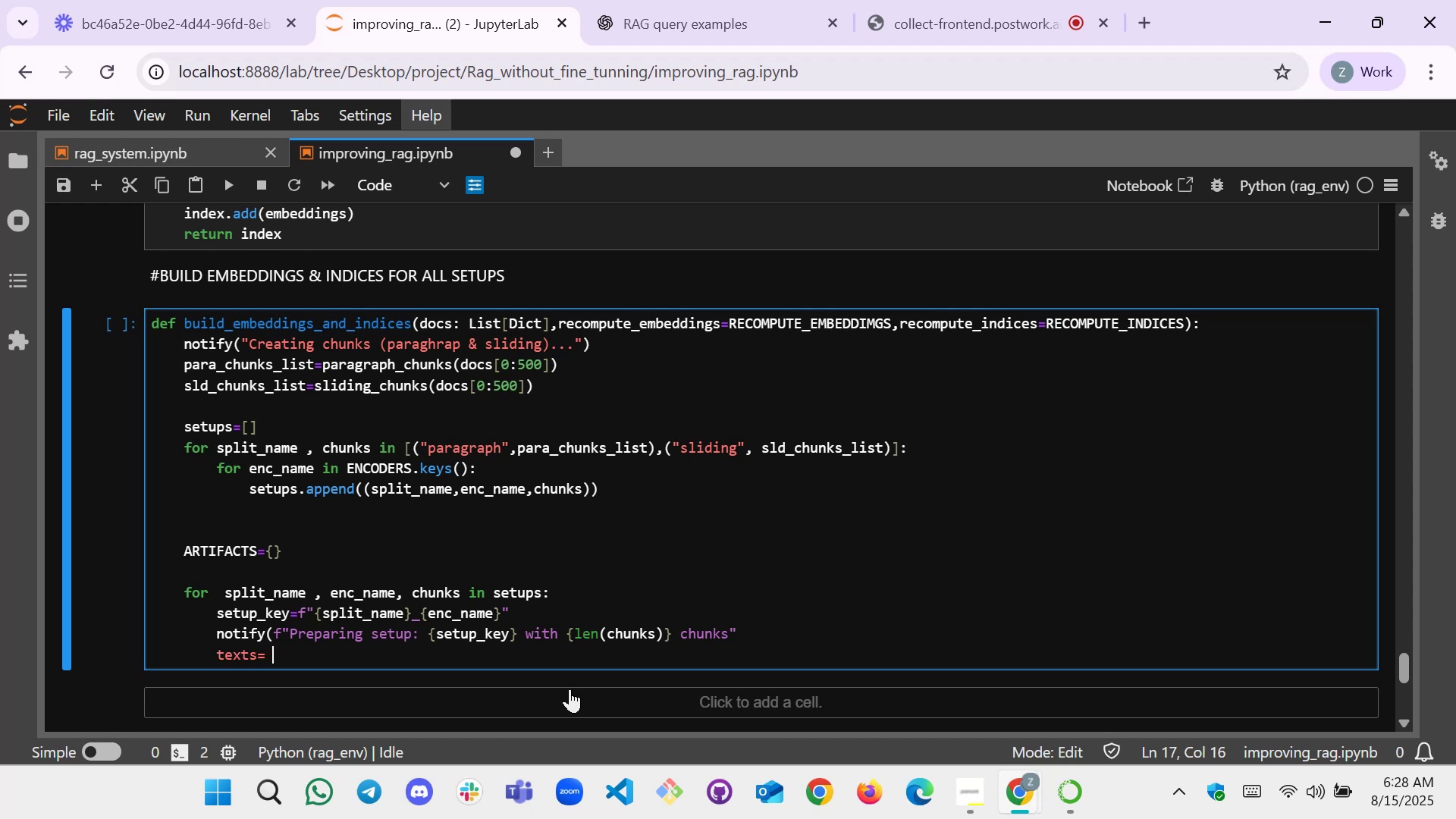 
wait(5.69)
 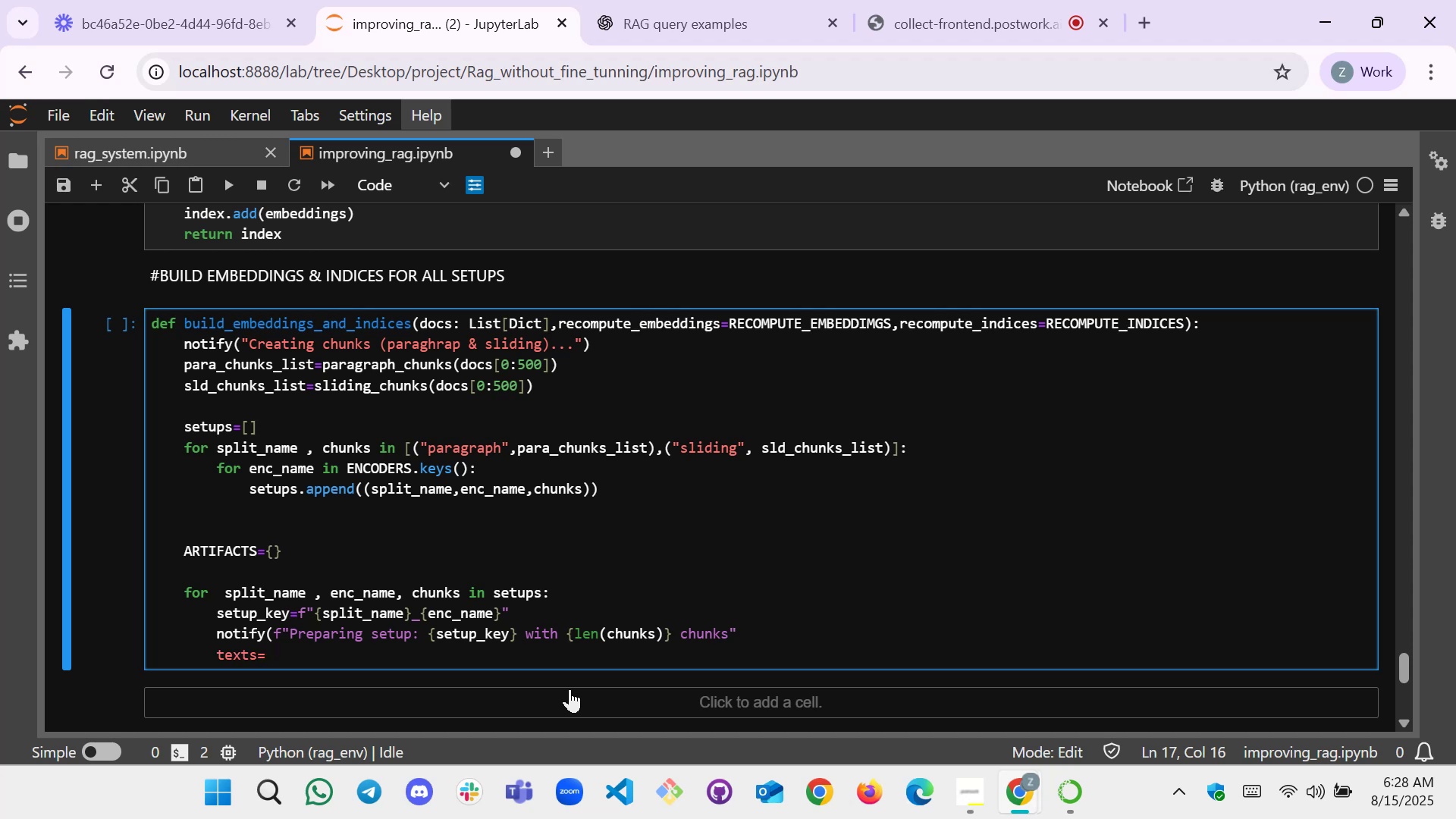 
key(BracketLeft)
 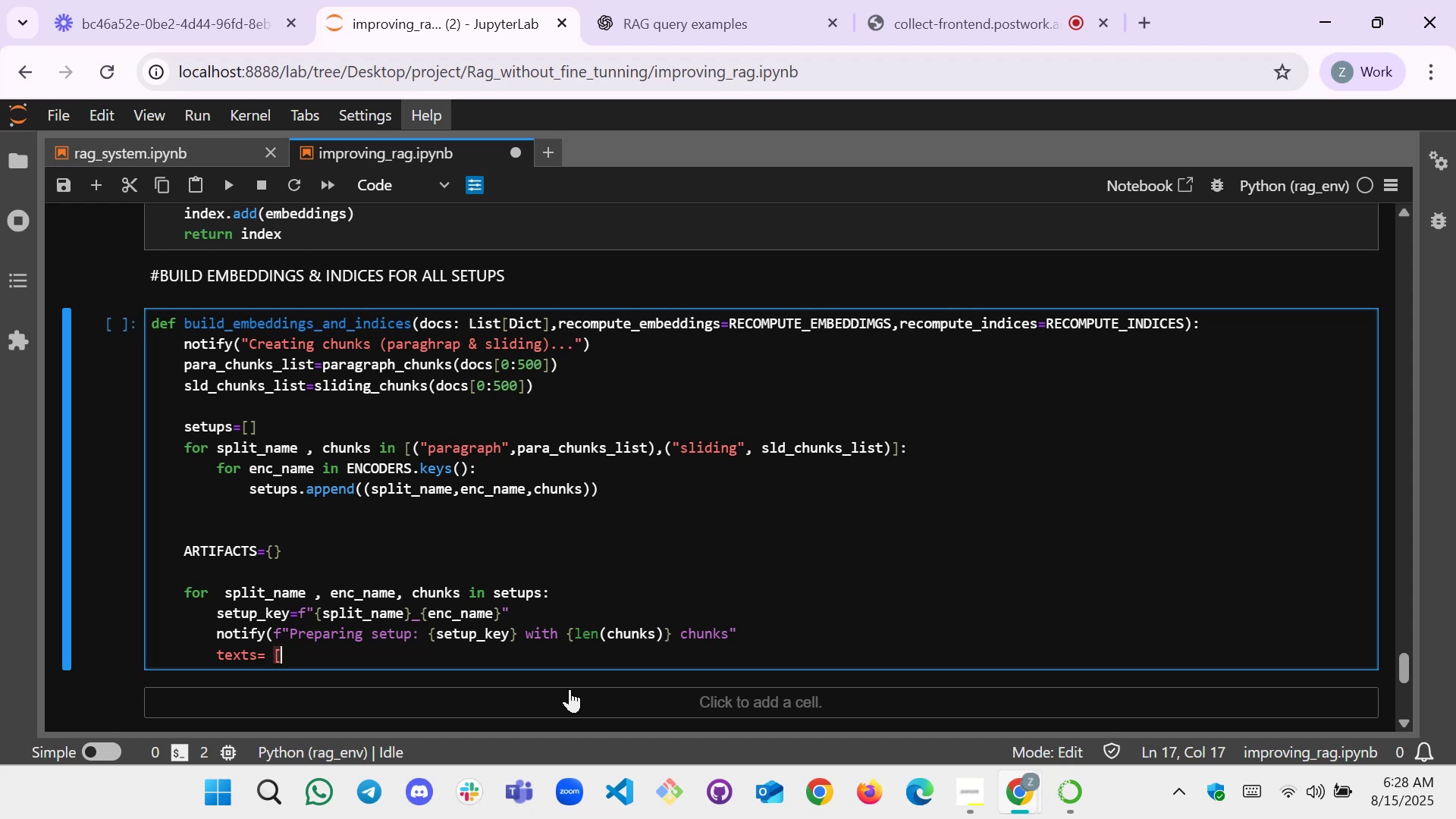 
key(BracketRight)
 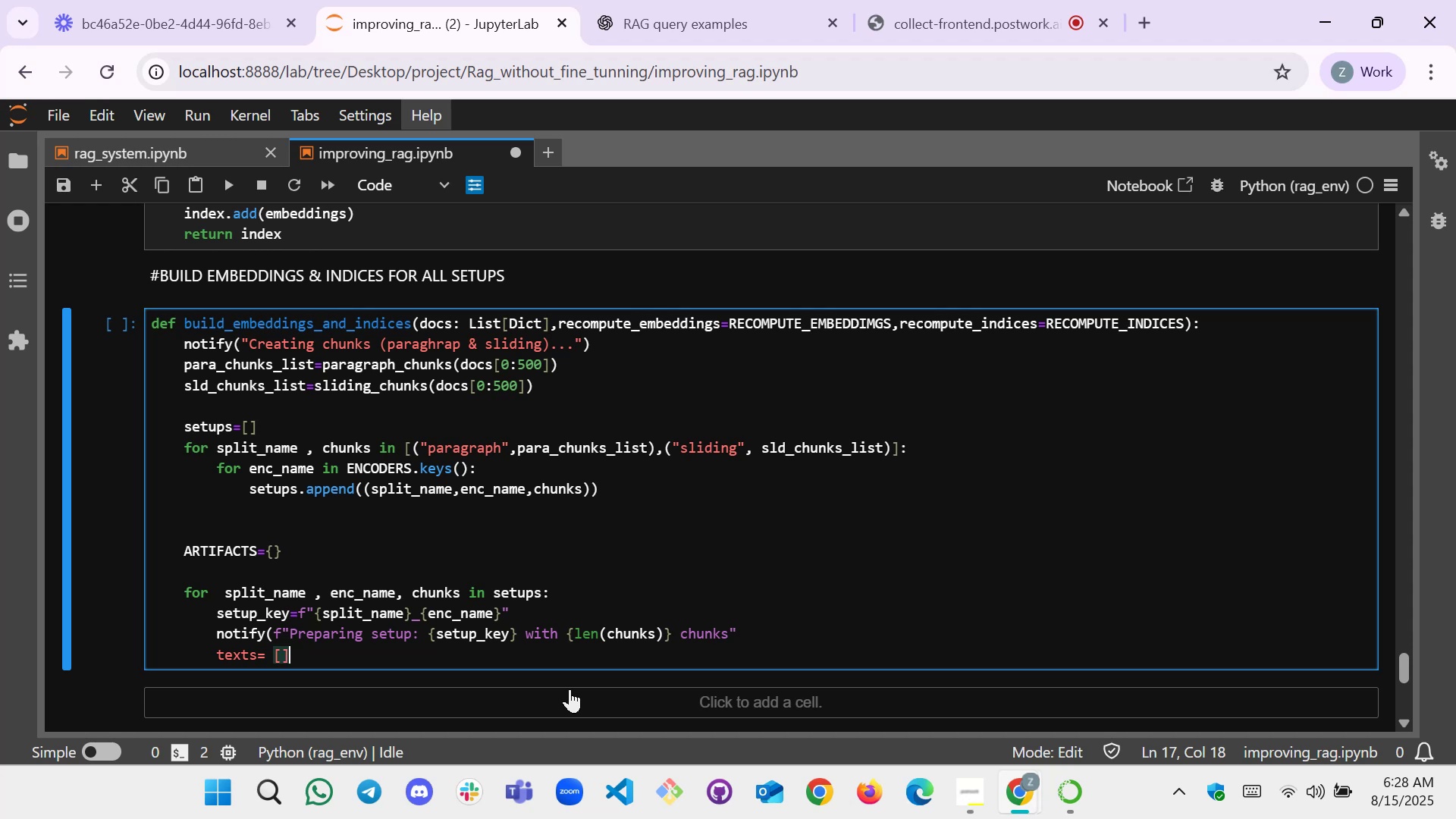 
key(ArrowLeft)
 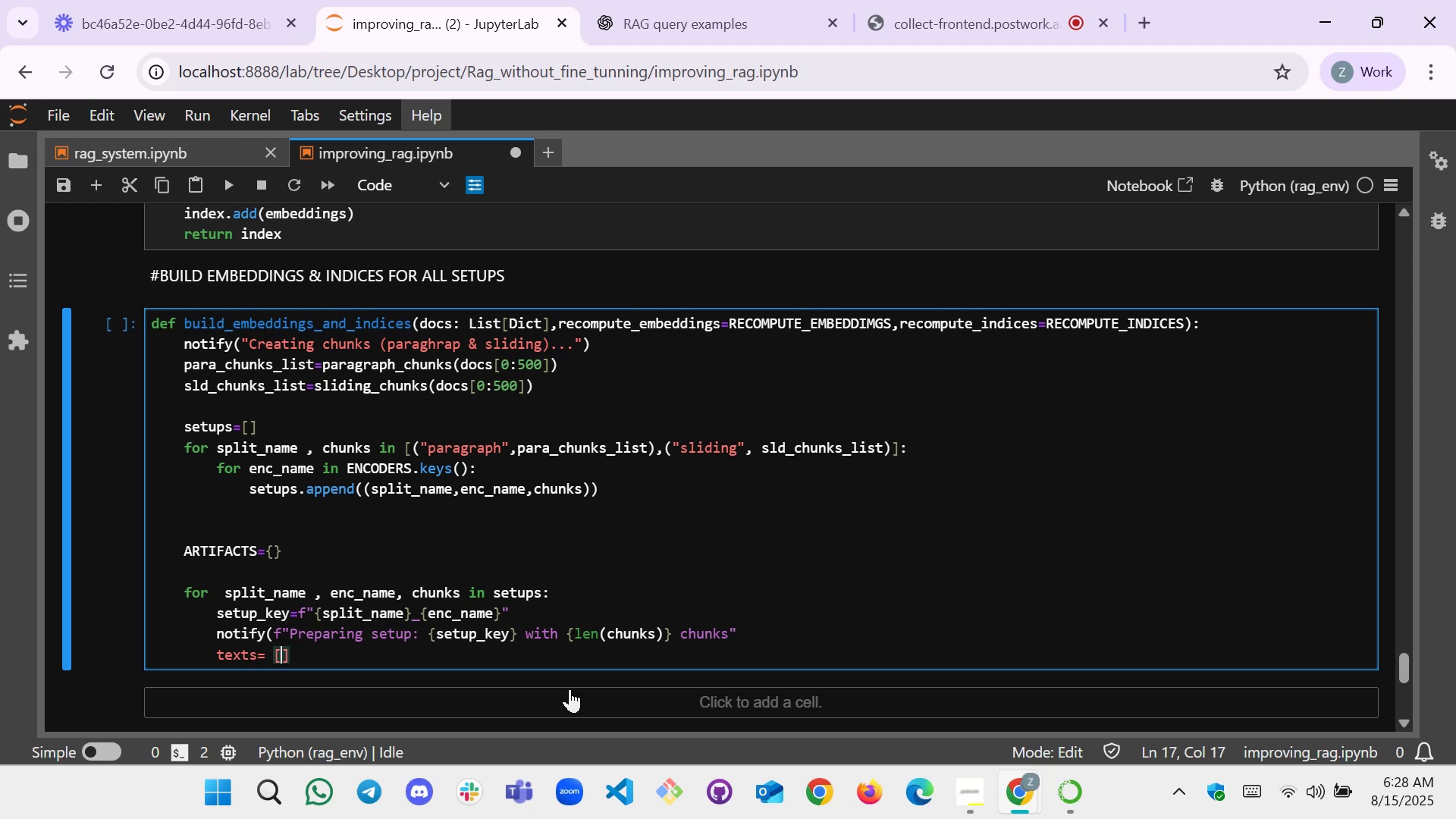 
type(sdff)
 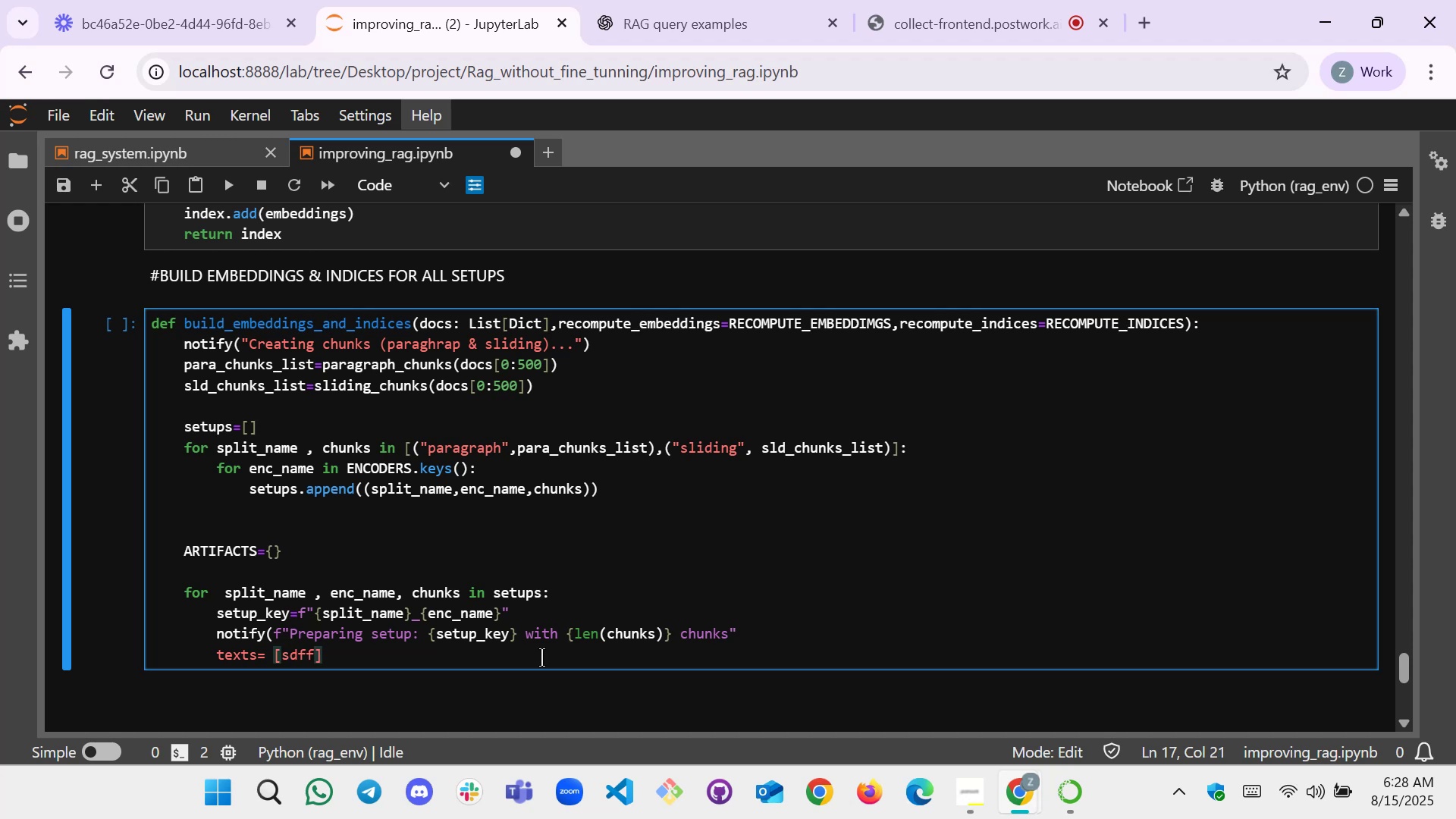 
scroll: coordinate [422, 612], scroll_direction: down, amount: 1.0
 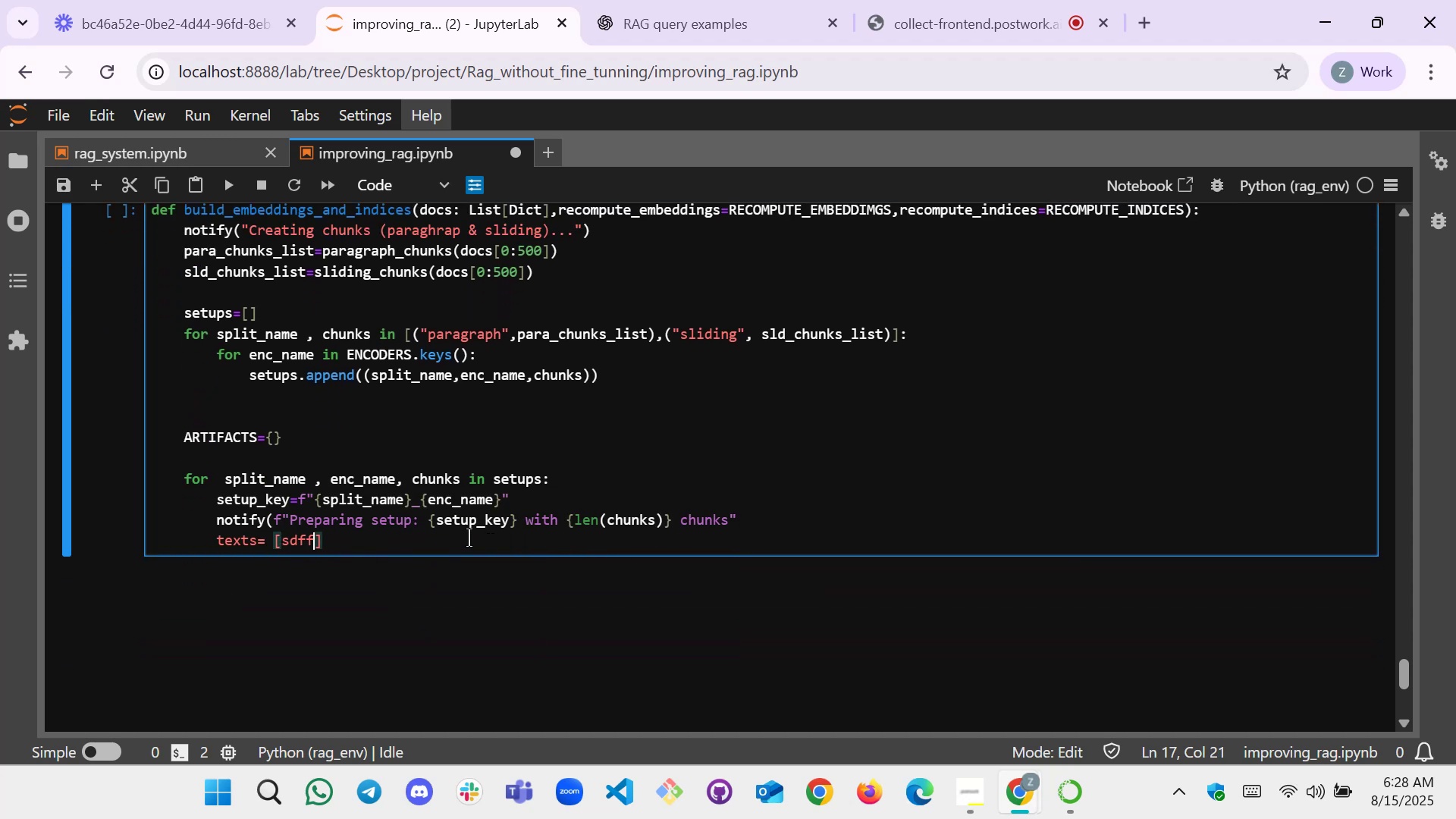 
wait(6.94)
 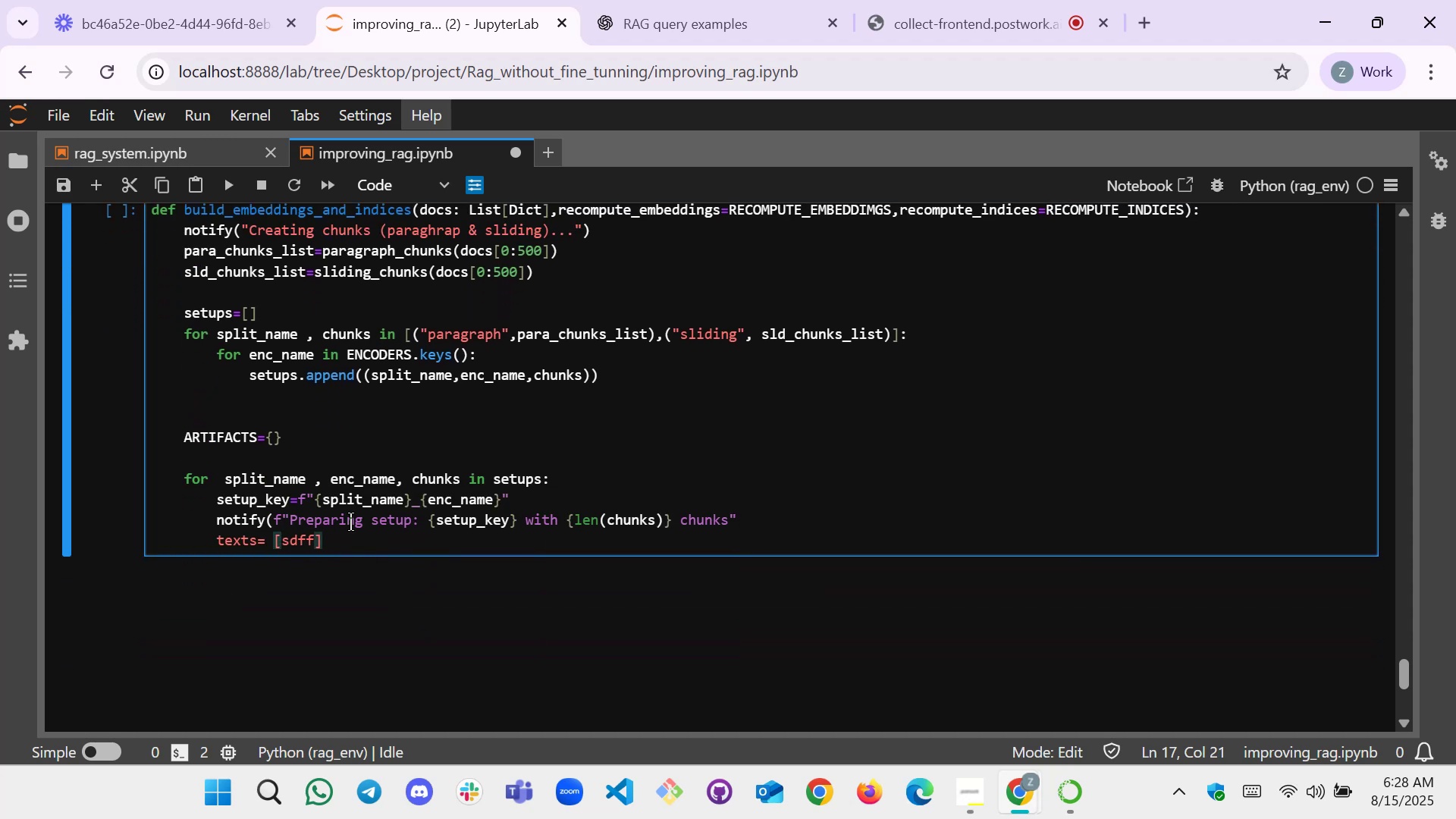 
left_click([362, 534])
 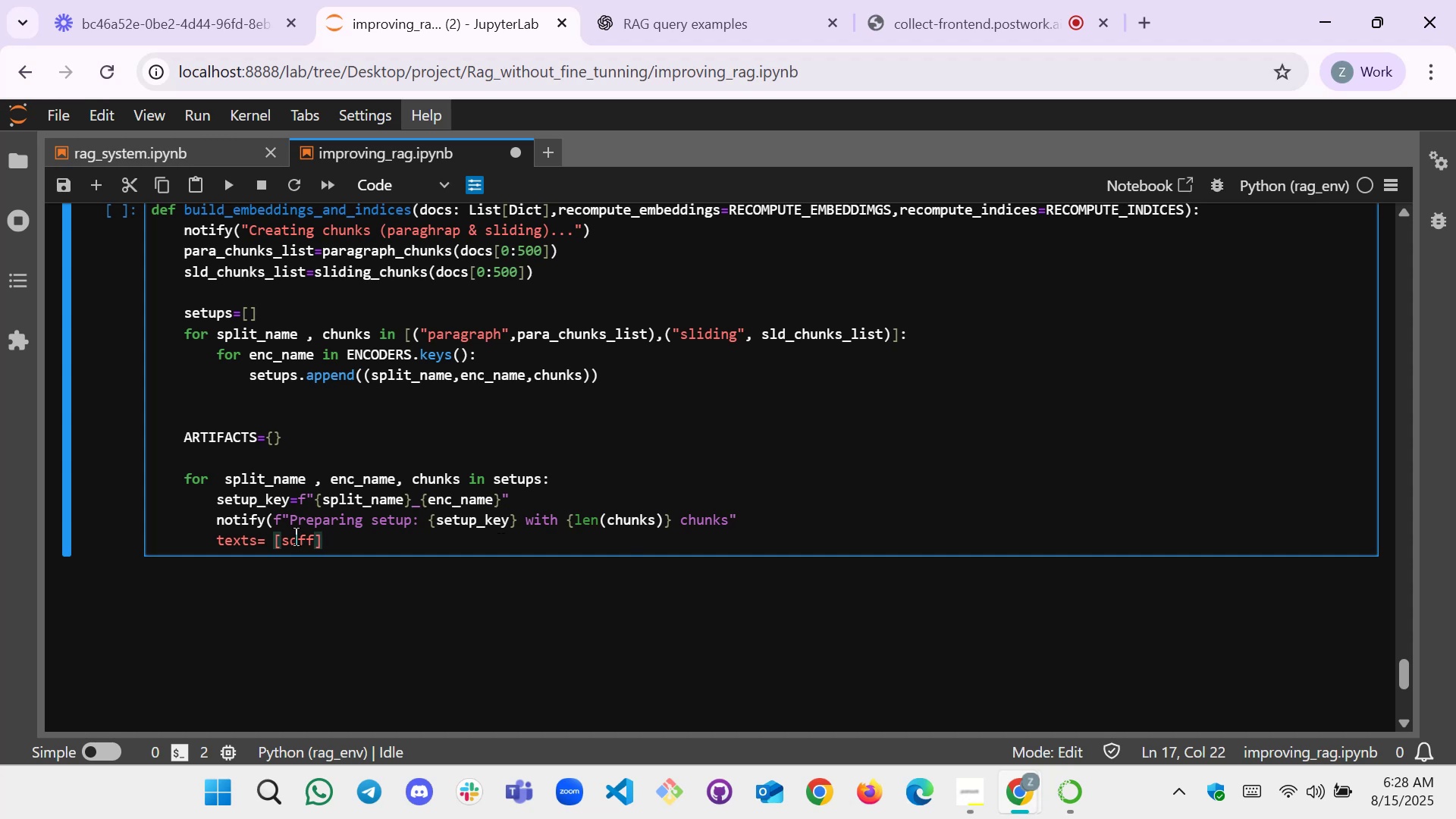 
double_click([296, 537])
 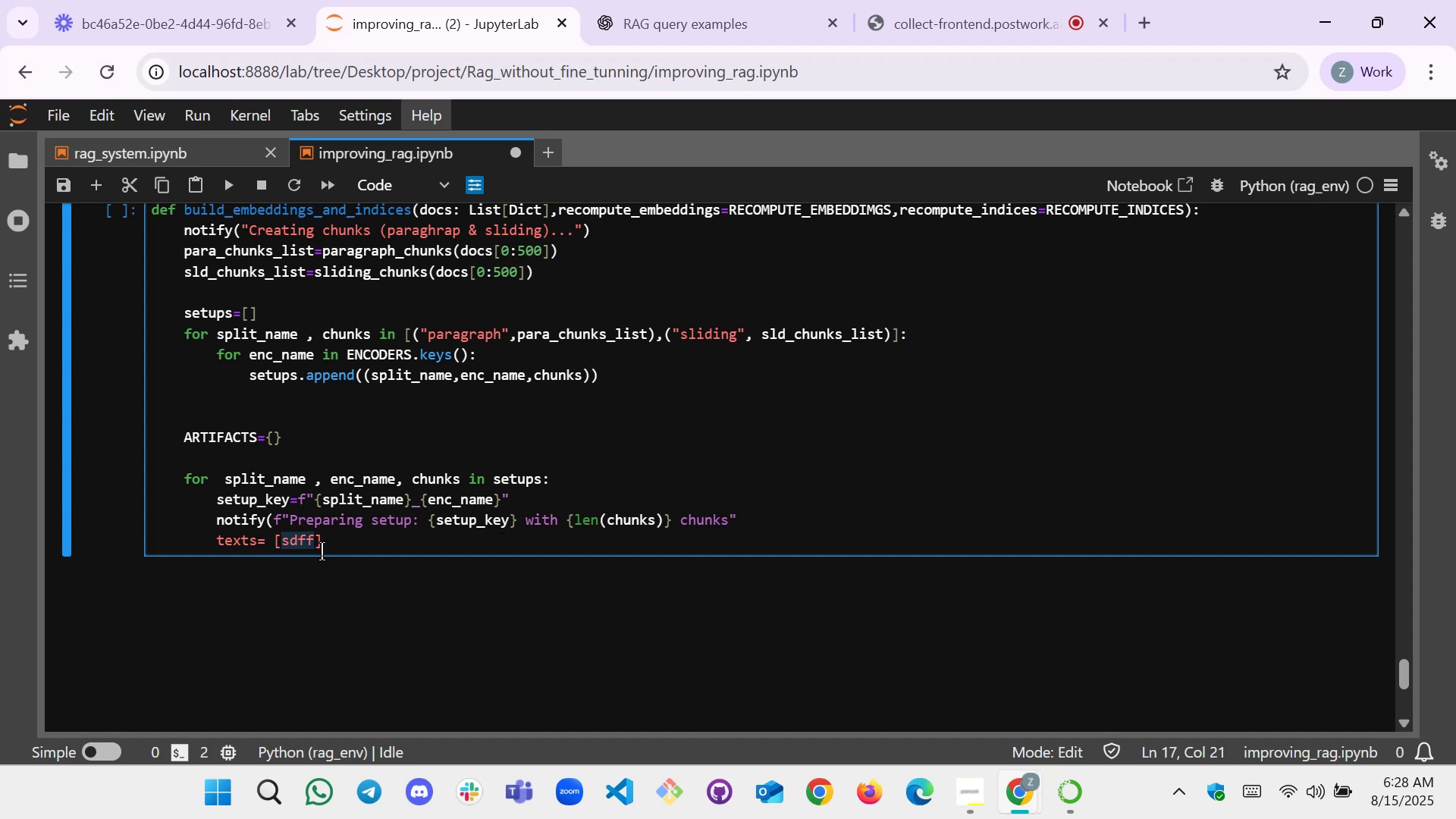 
key(Backspace)
type(c for )
 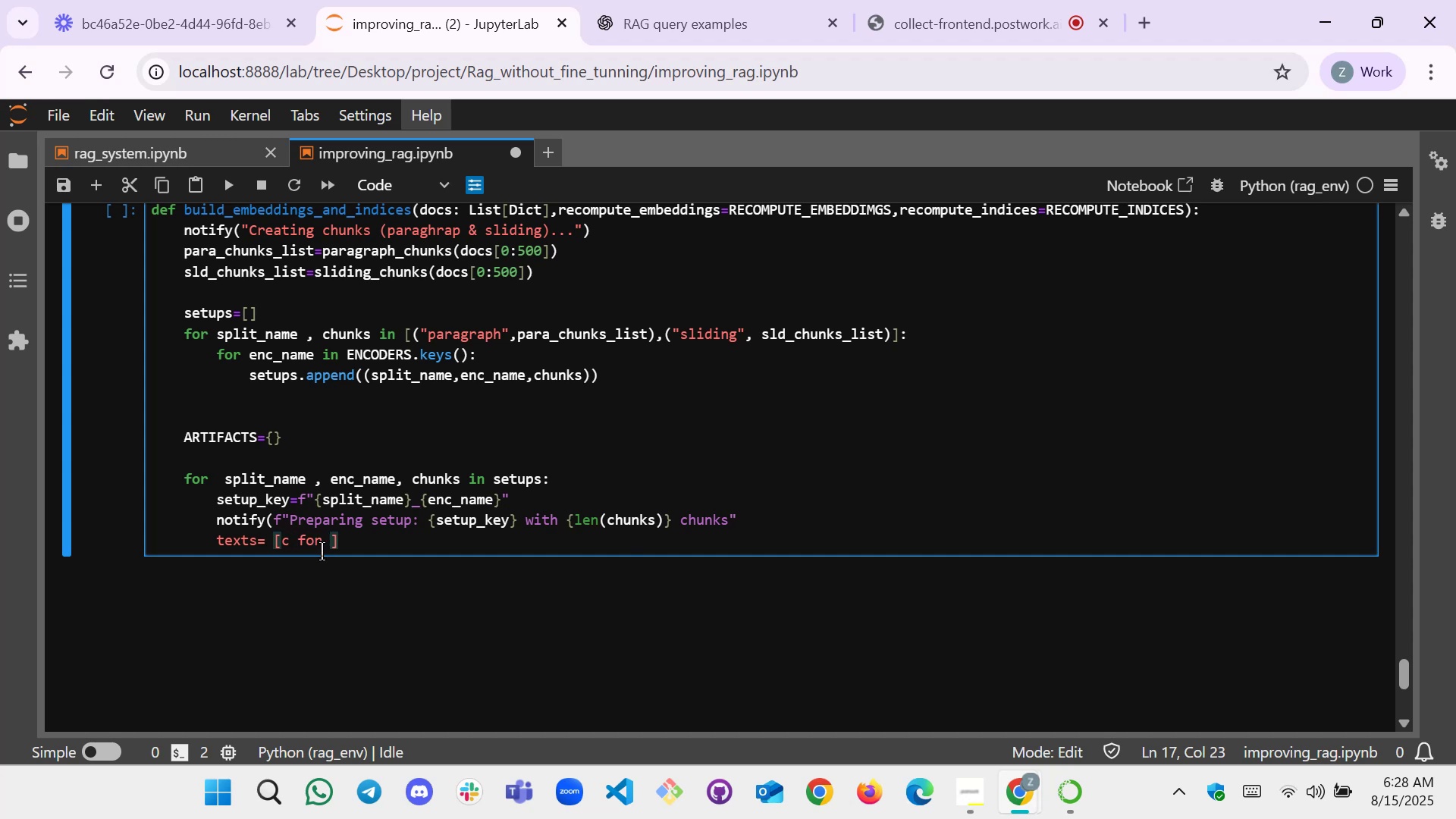 
scroll: coordinate [356, 471], scroll_direction: none, amount: 0.0
 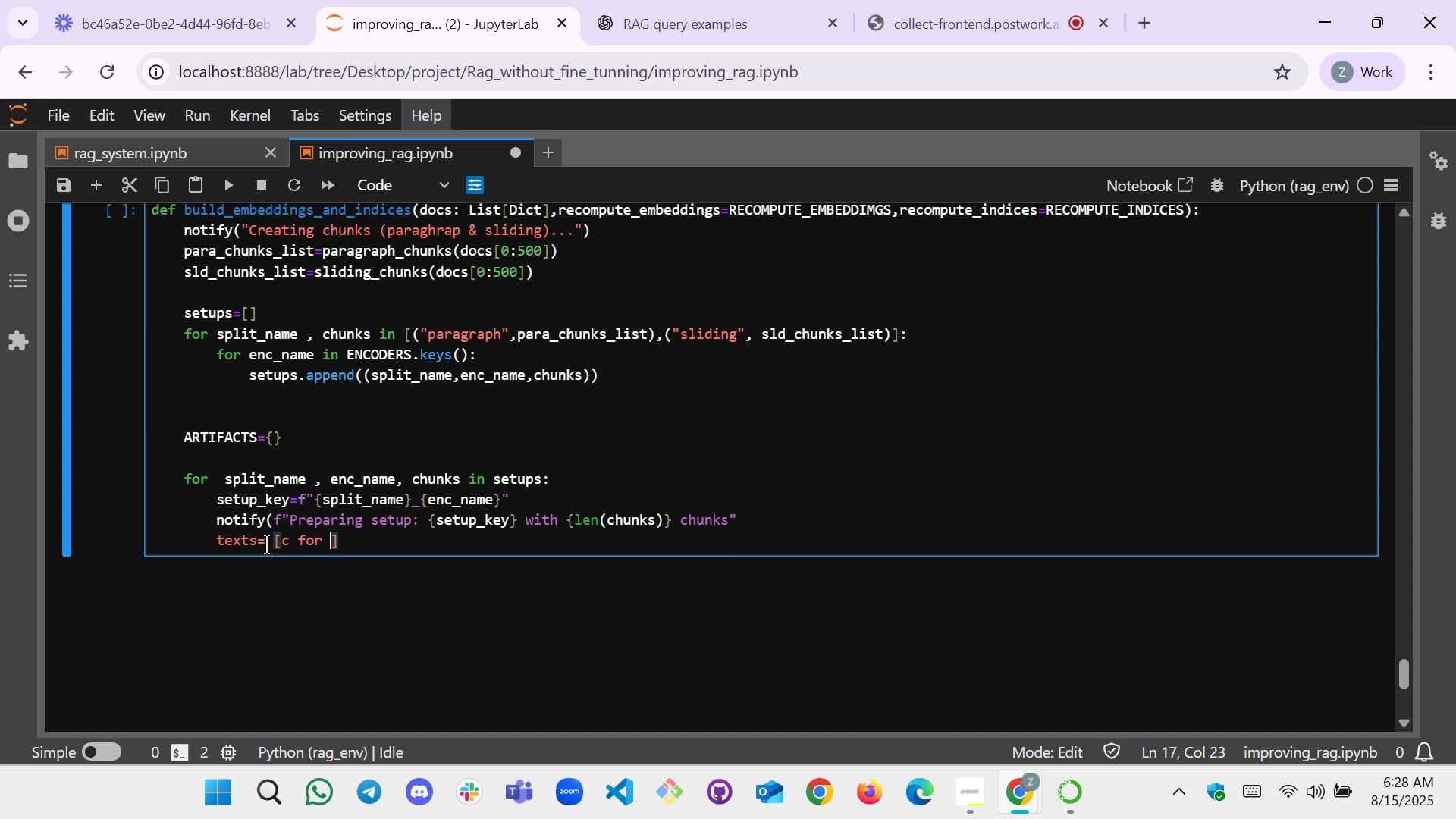 
wait(5.81)
 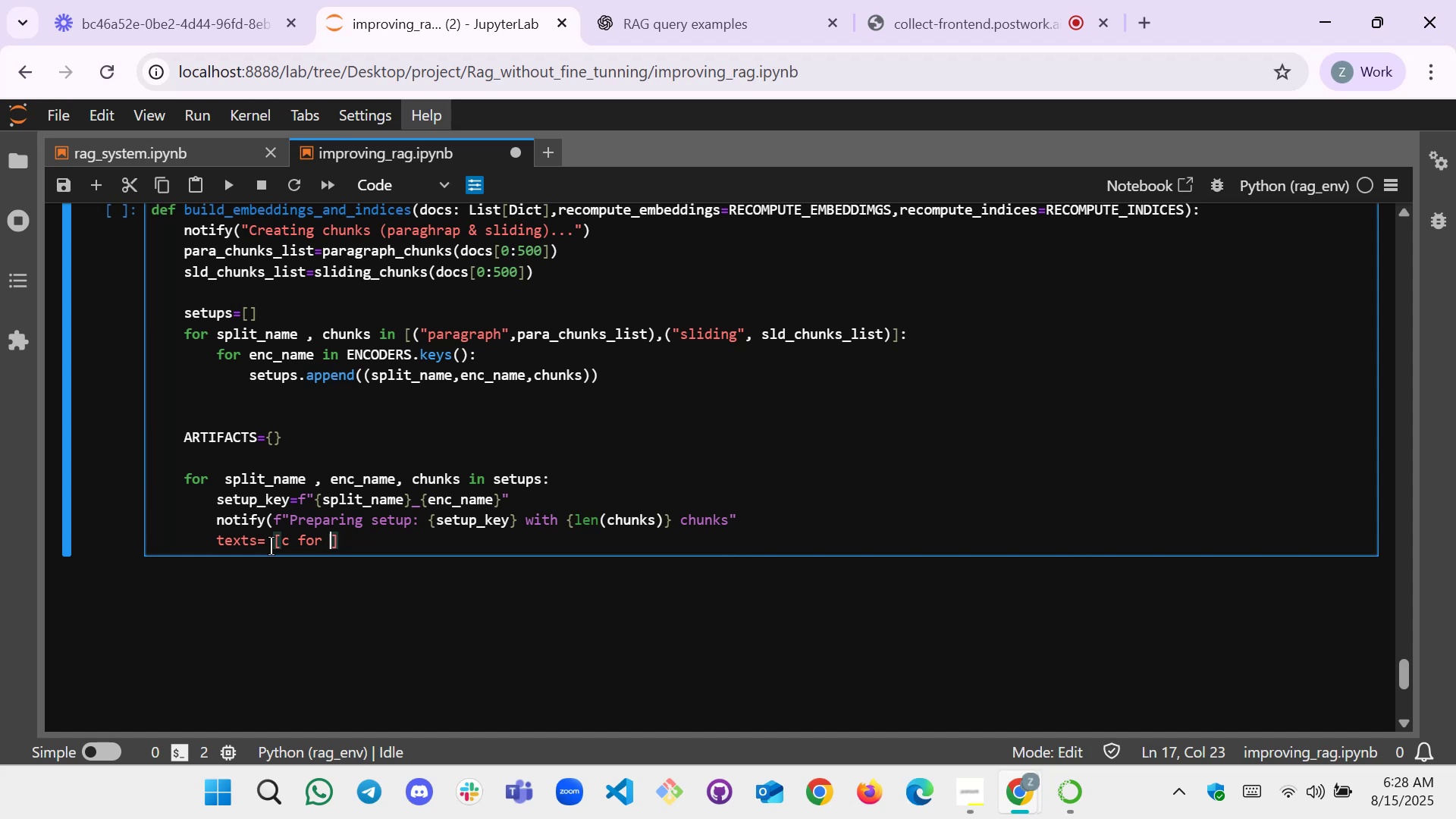 
key(ArrowLeft)
 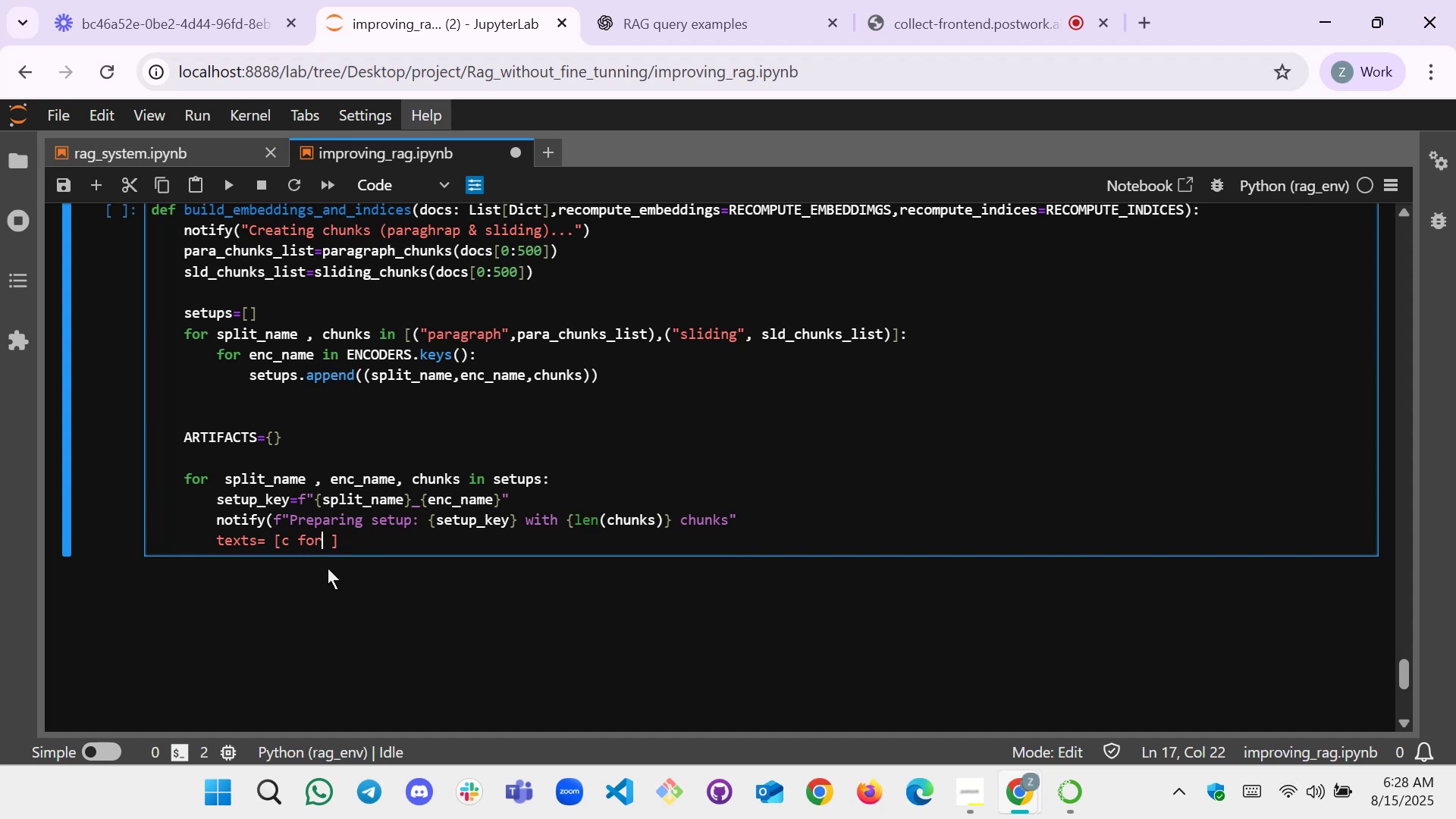 
key(ArrowLeft)
 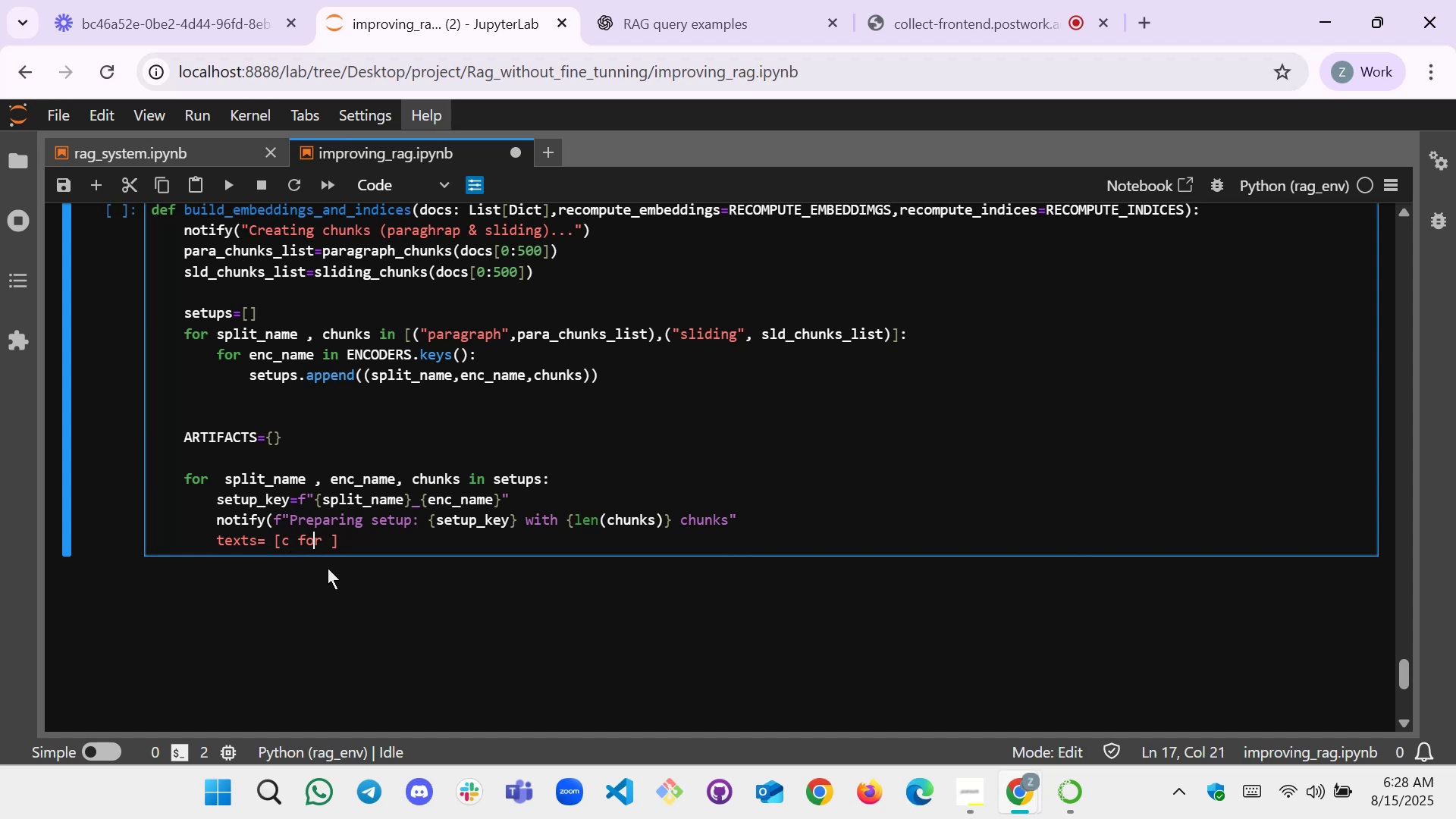 
key(ArrowLeft)
 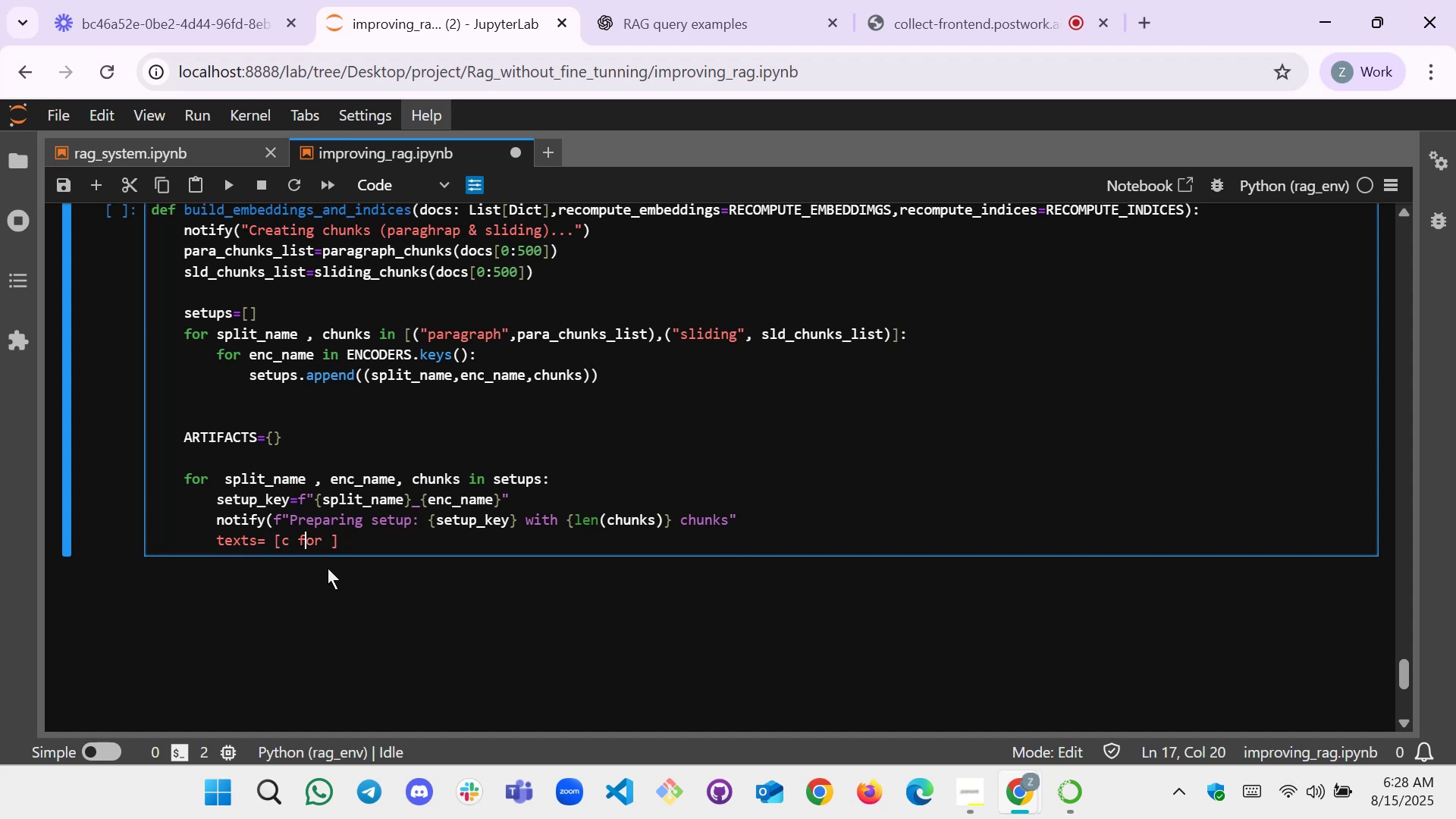 
key(ArrowLeft)
 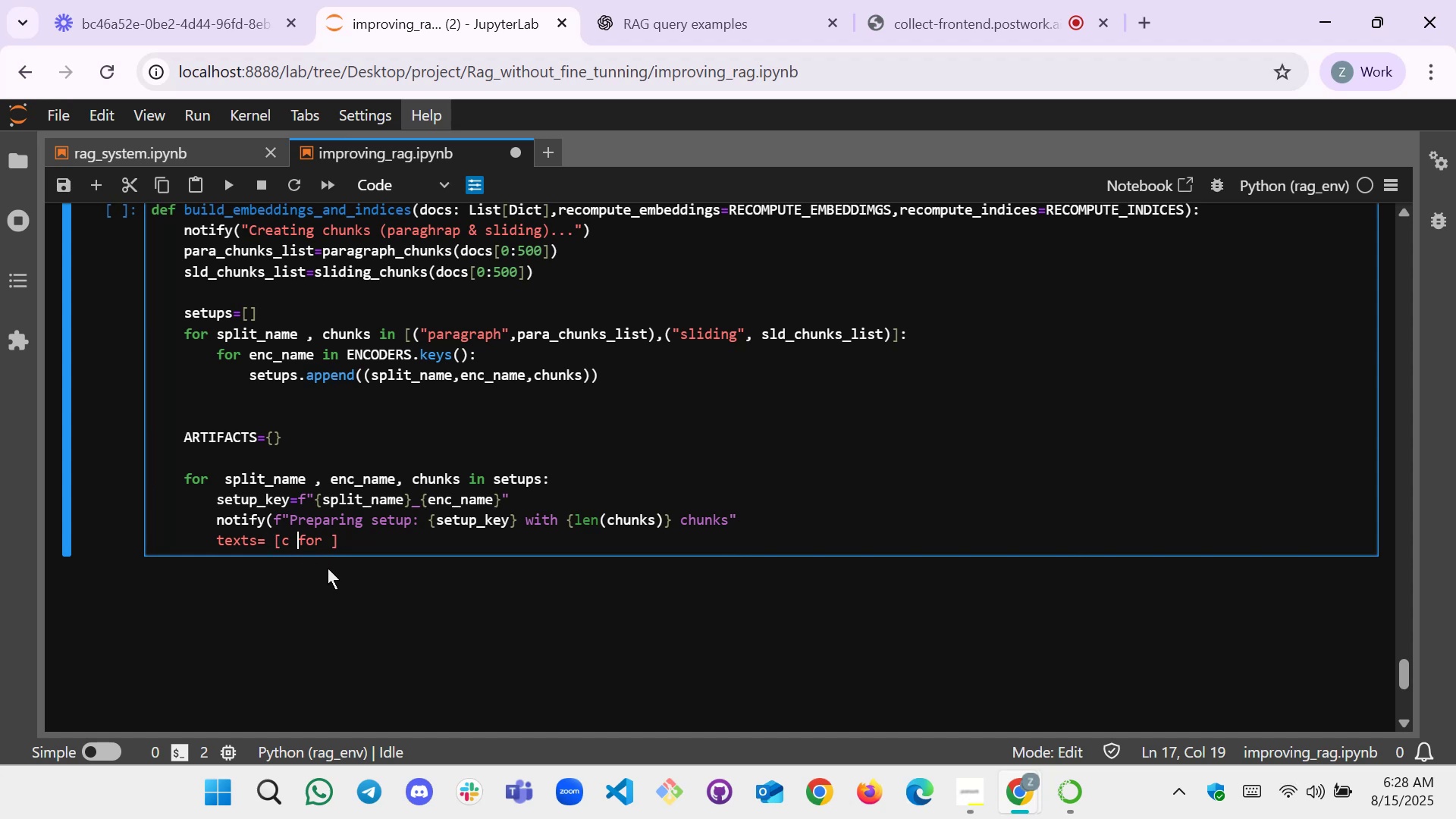 
key(ArrowLeft)
 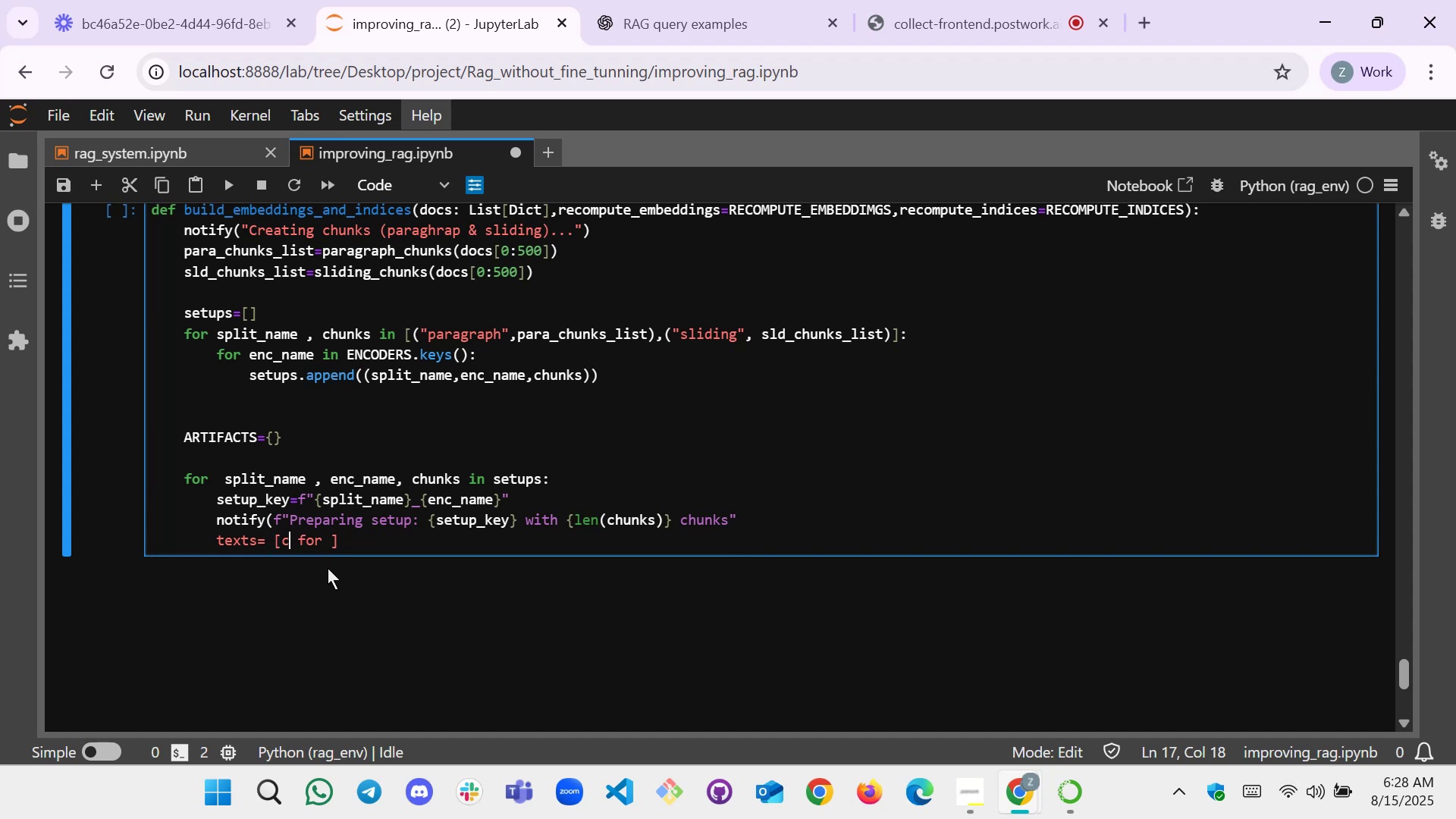 
key(BracketLeft)
 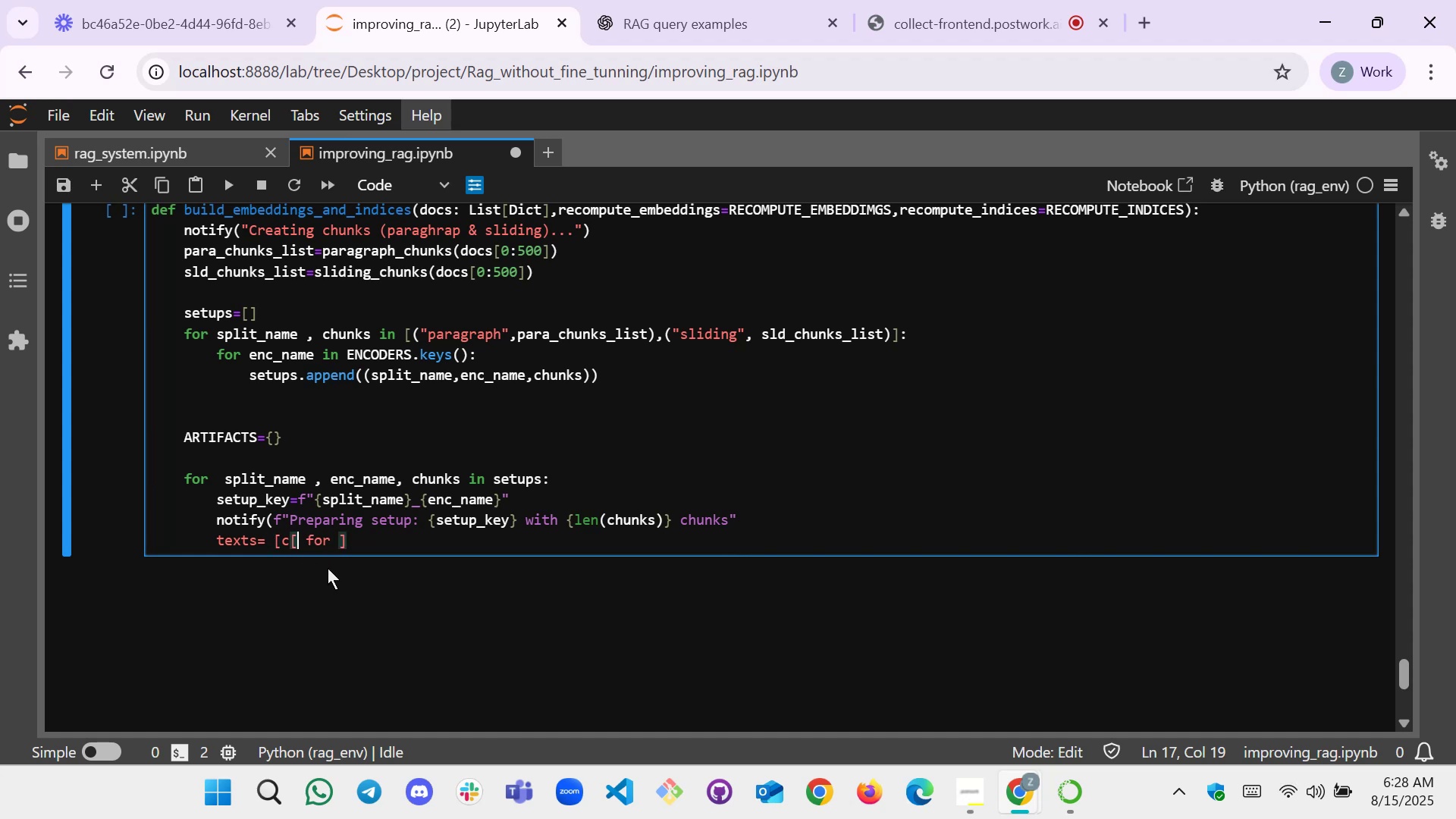 
key(BracketRight)
 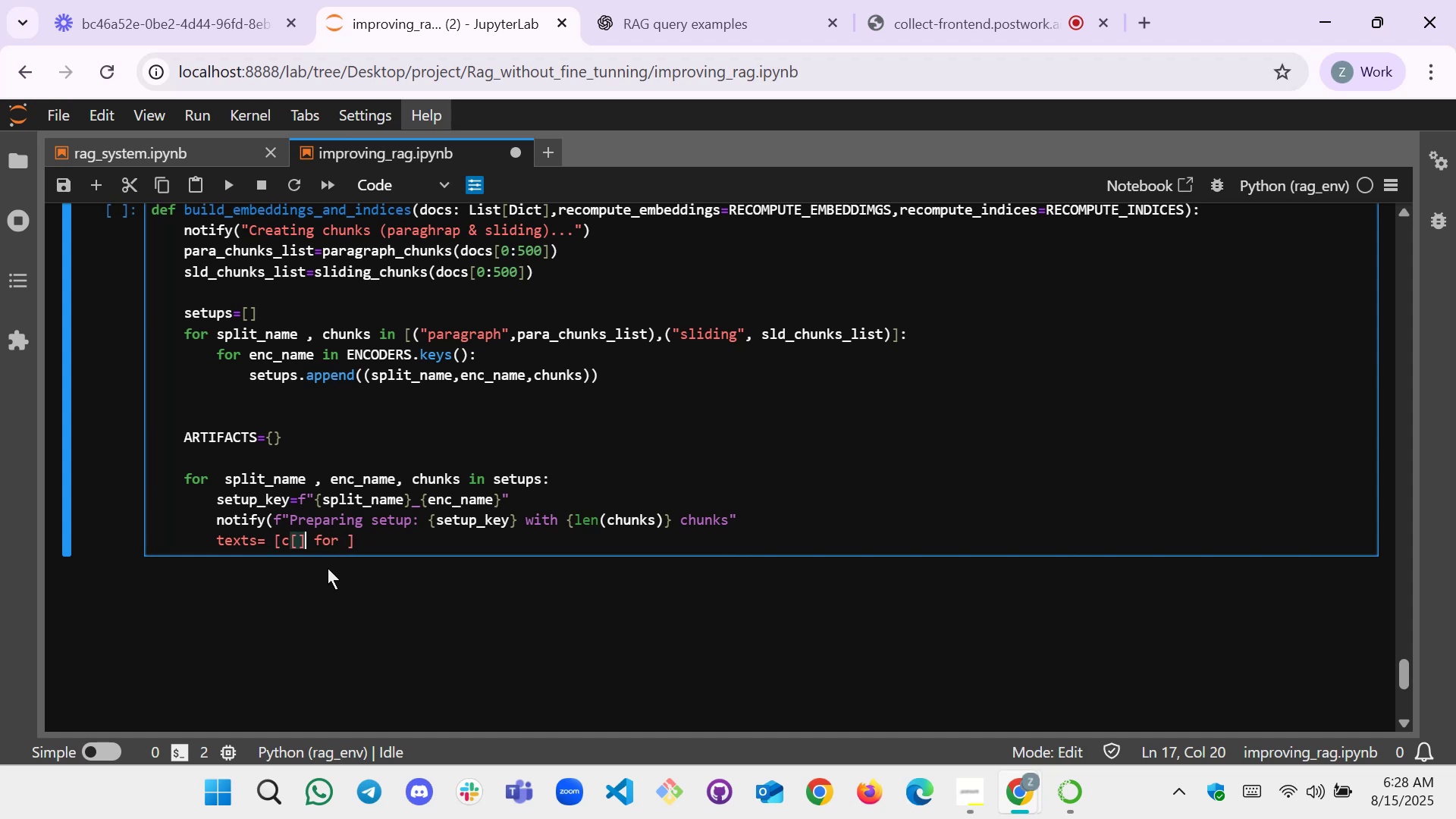 
key(ArrowLeft)
 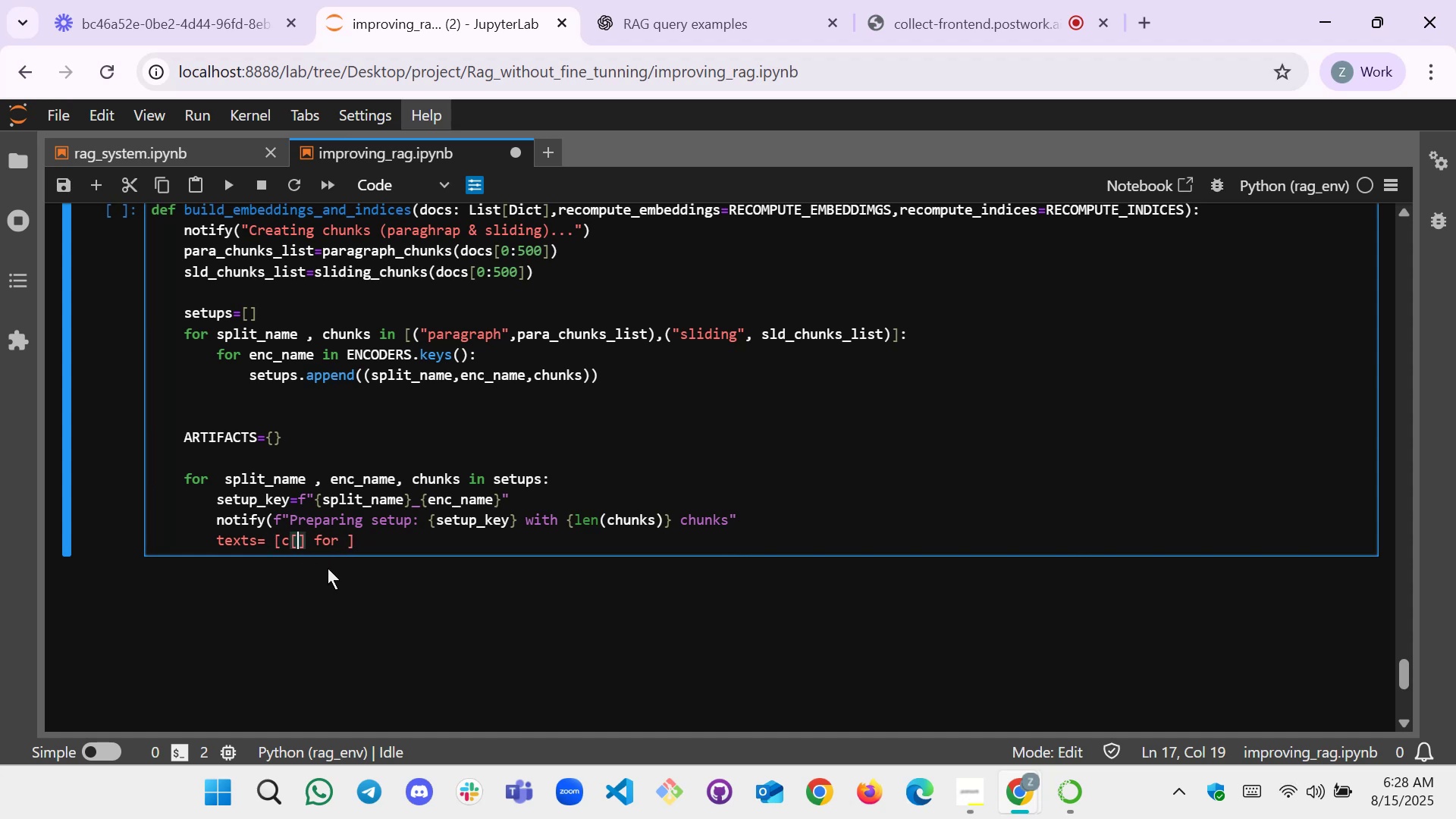 
type("texts)
key(Backspace)
 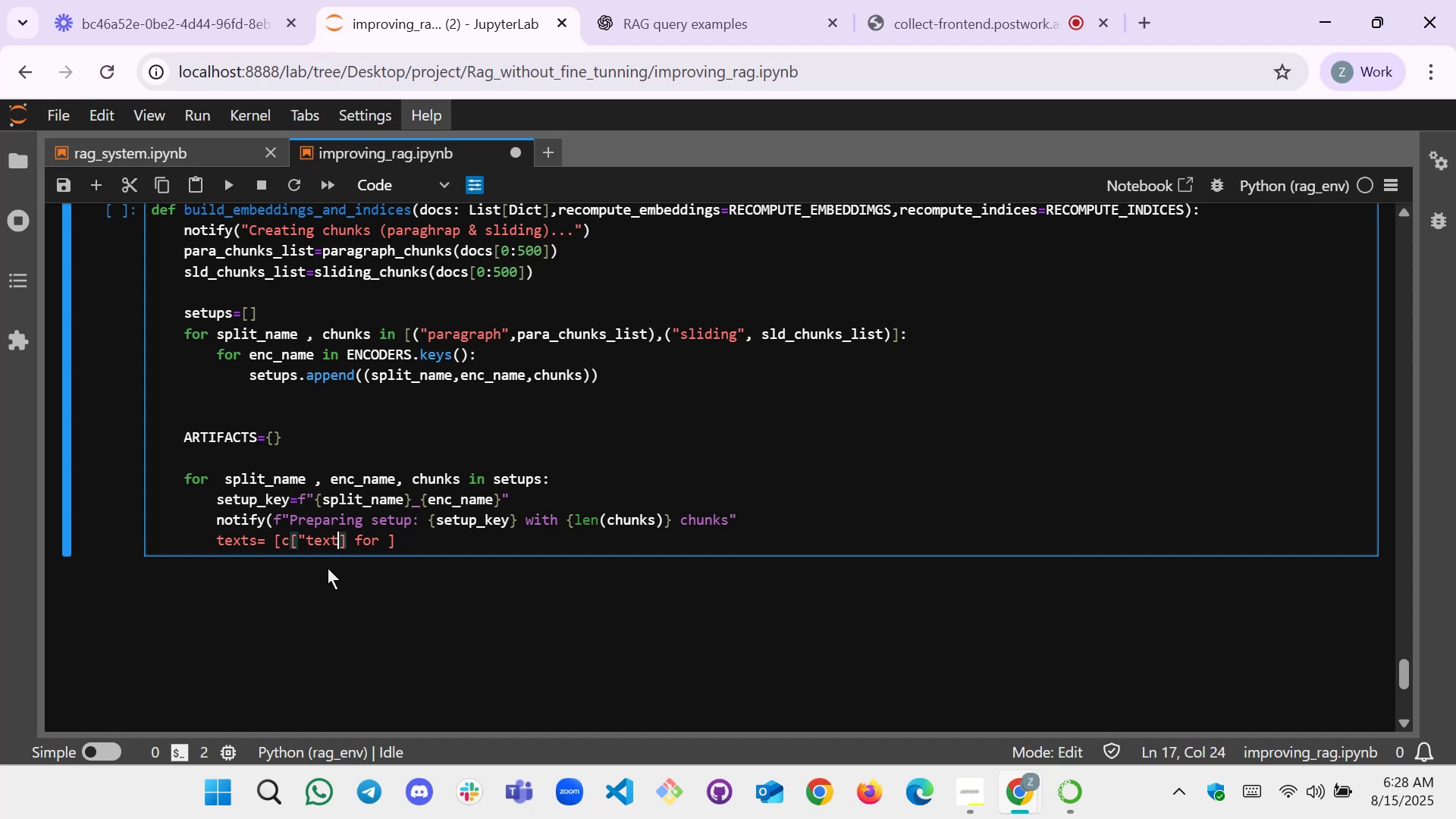 
key(ArrowRight)
 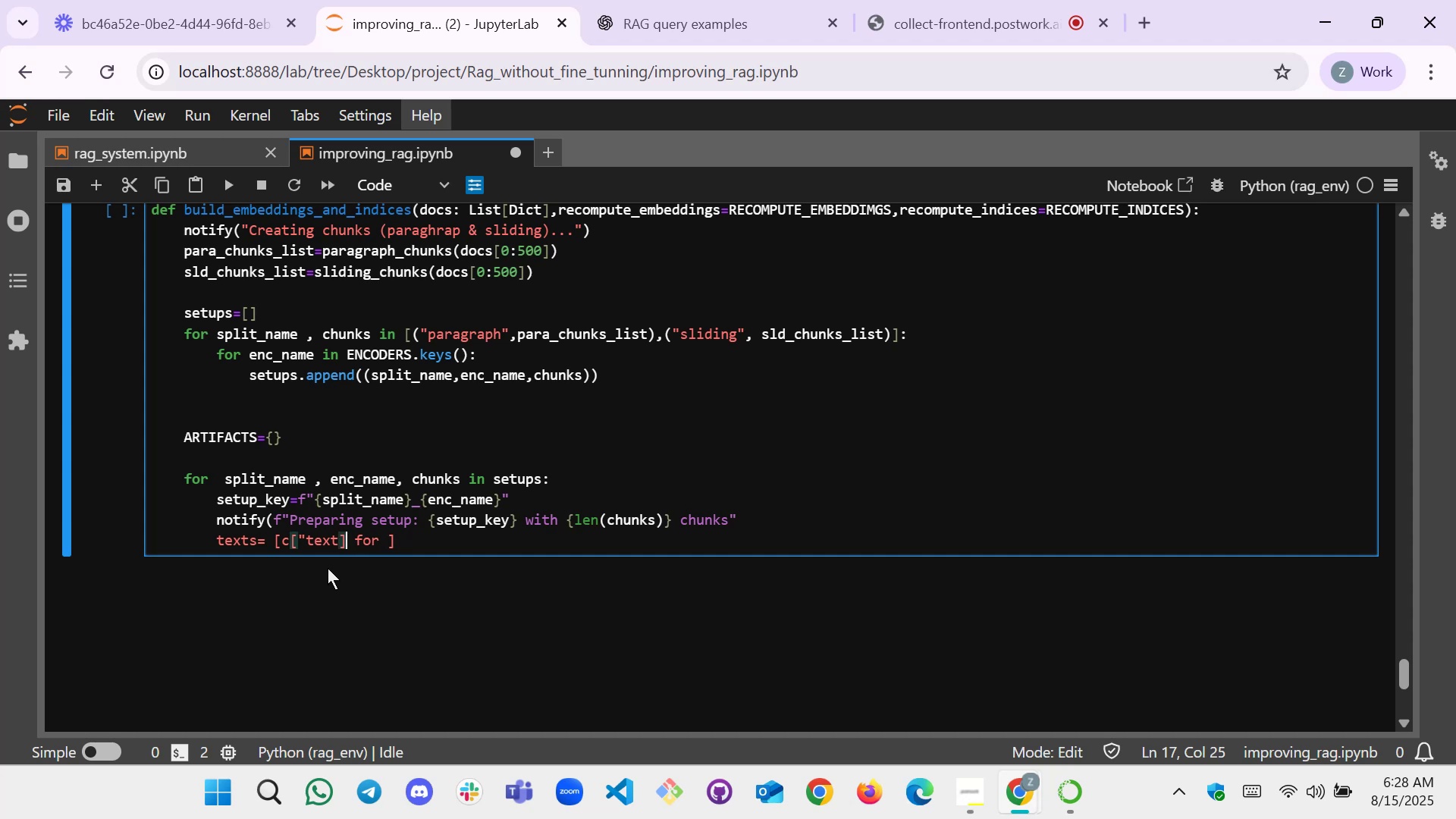 
key(ArrowRight)
 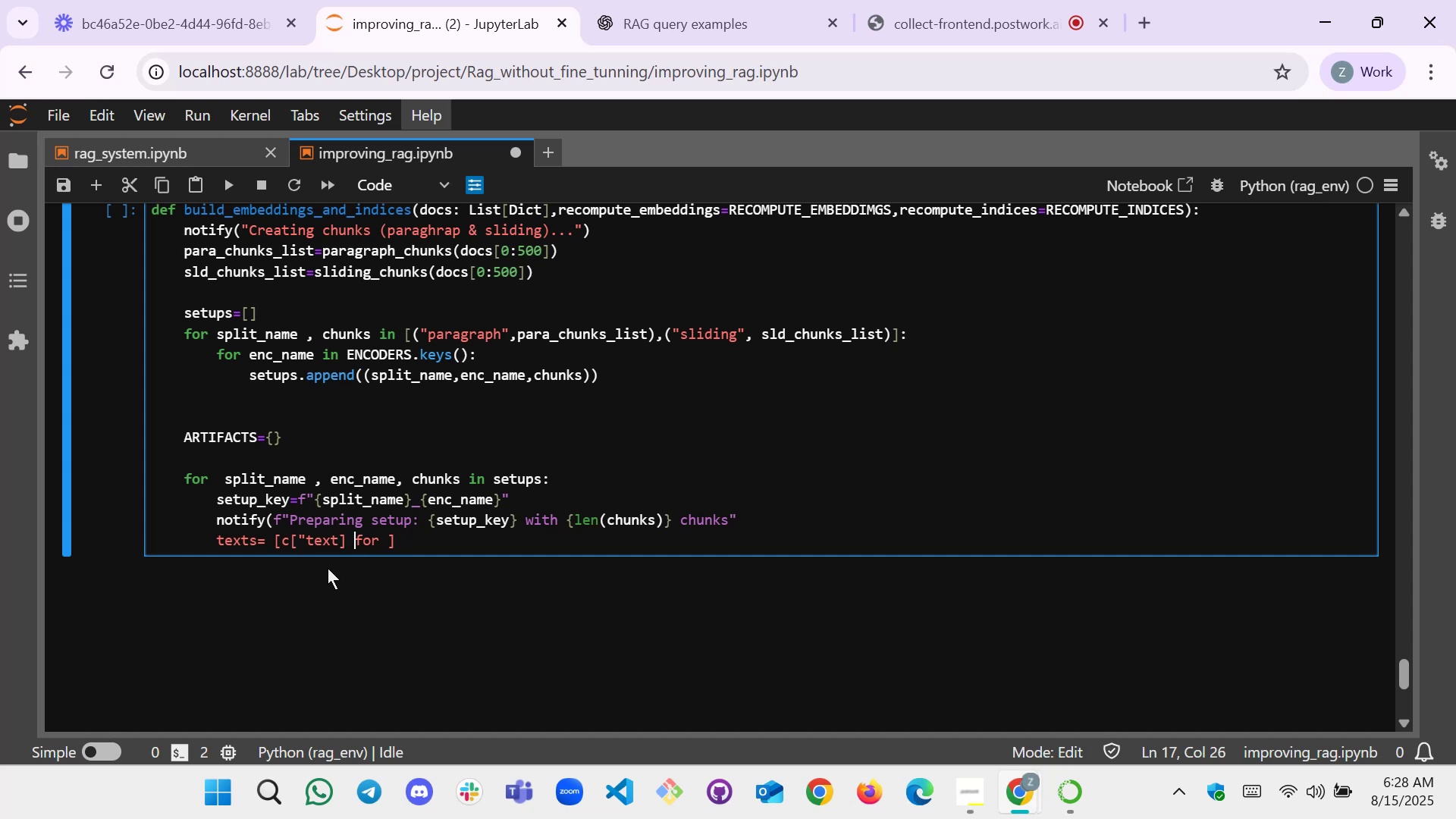 
key(ArrowRight)
 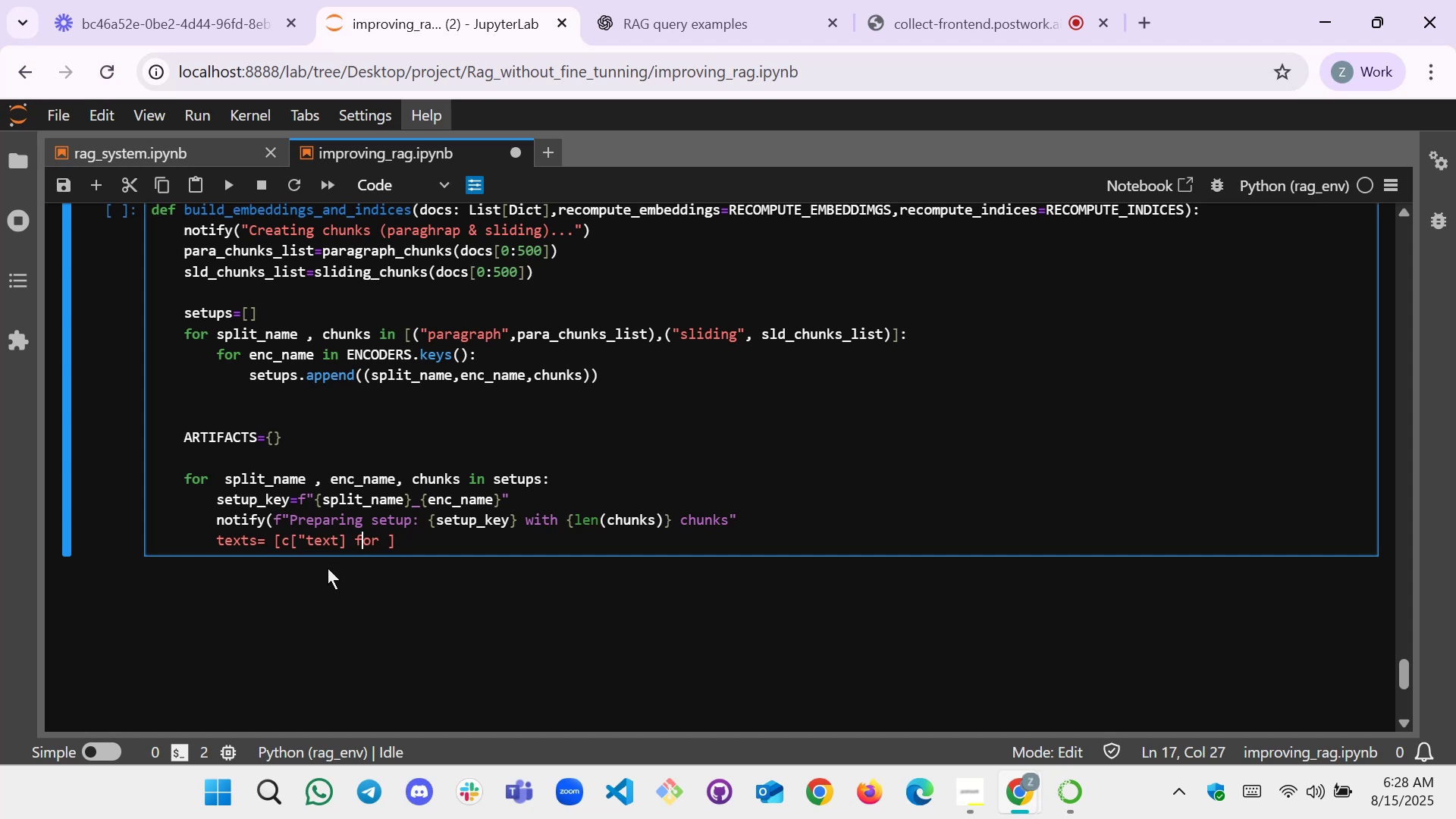 
key(ArrowRight)
 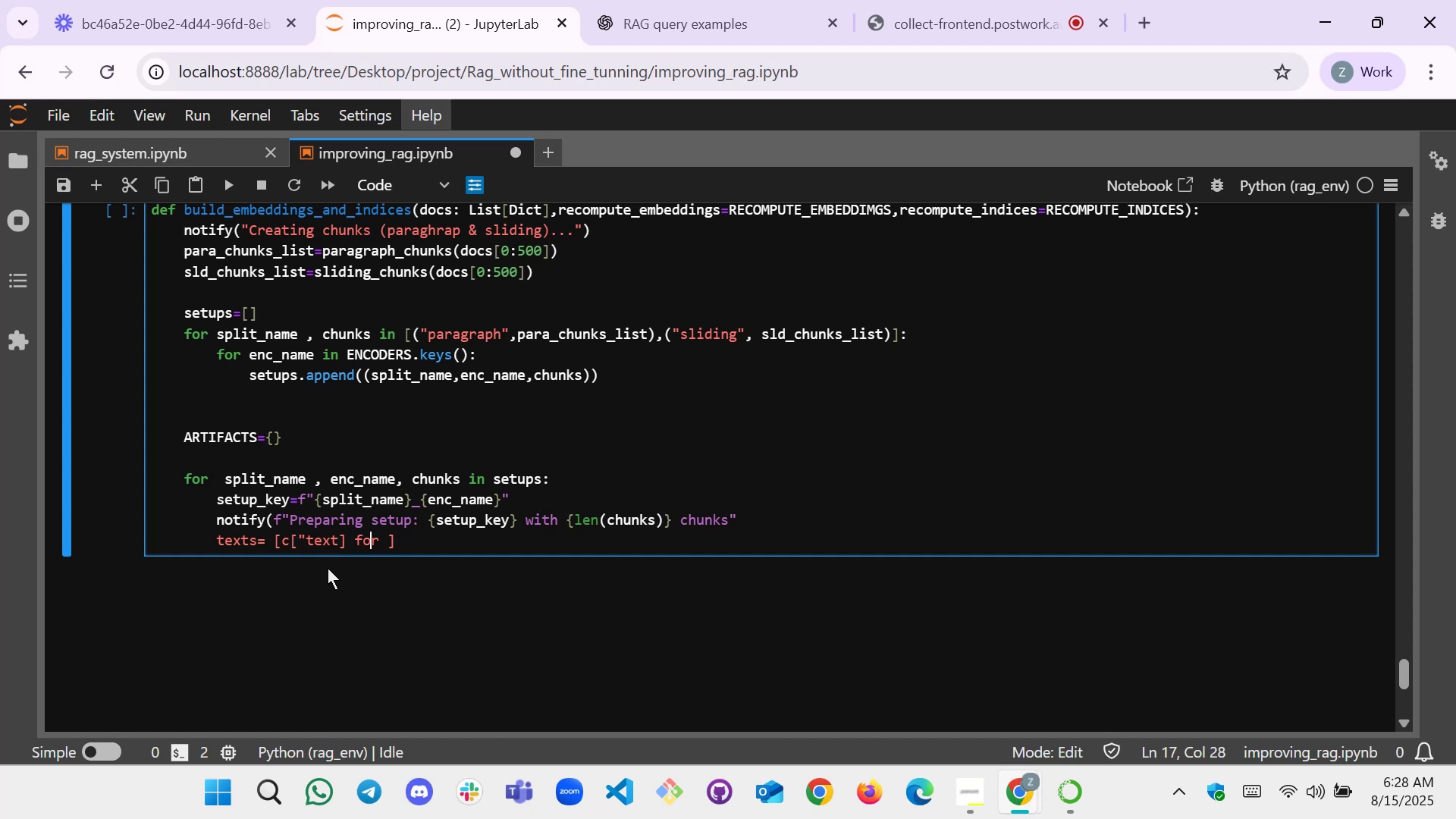 
key(ArrowRight)
 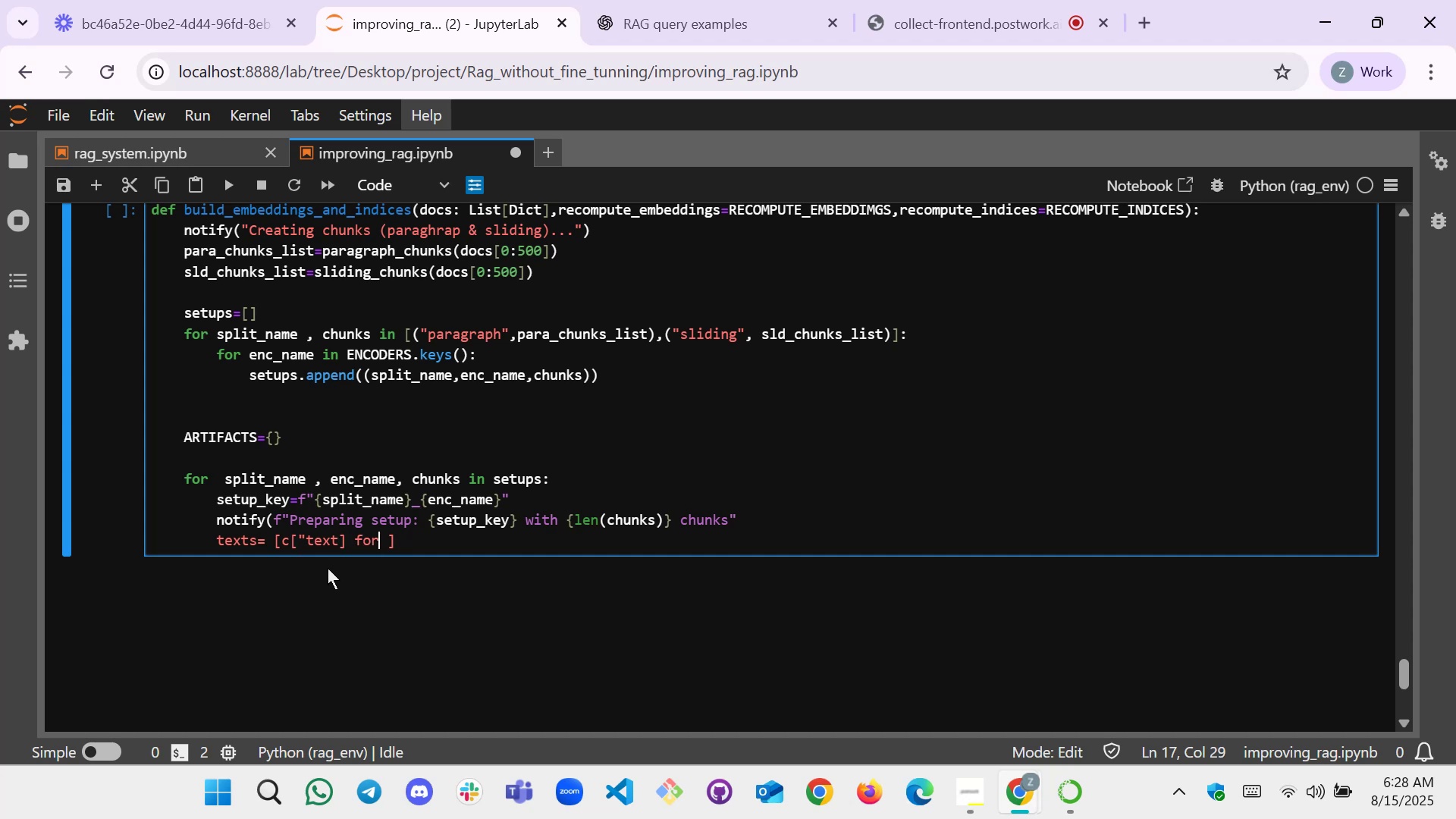 
key(ArrowRight)
 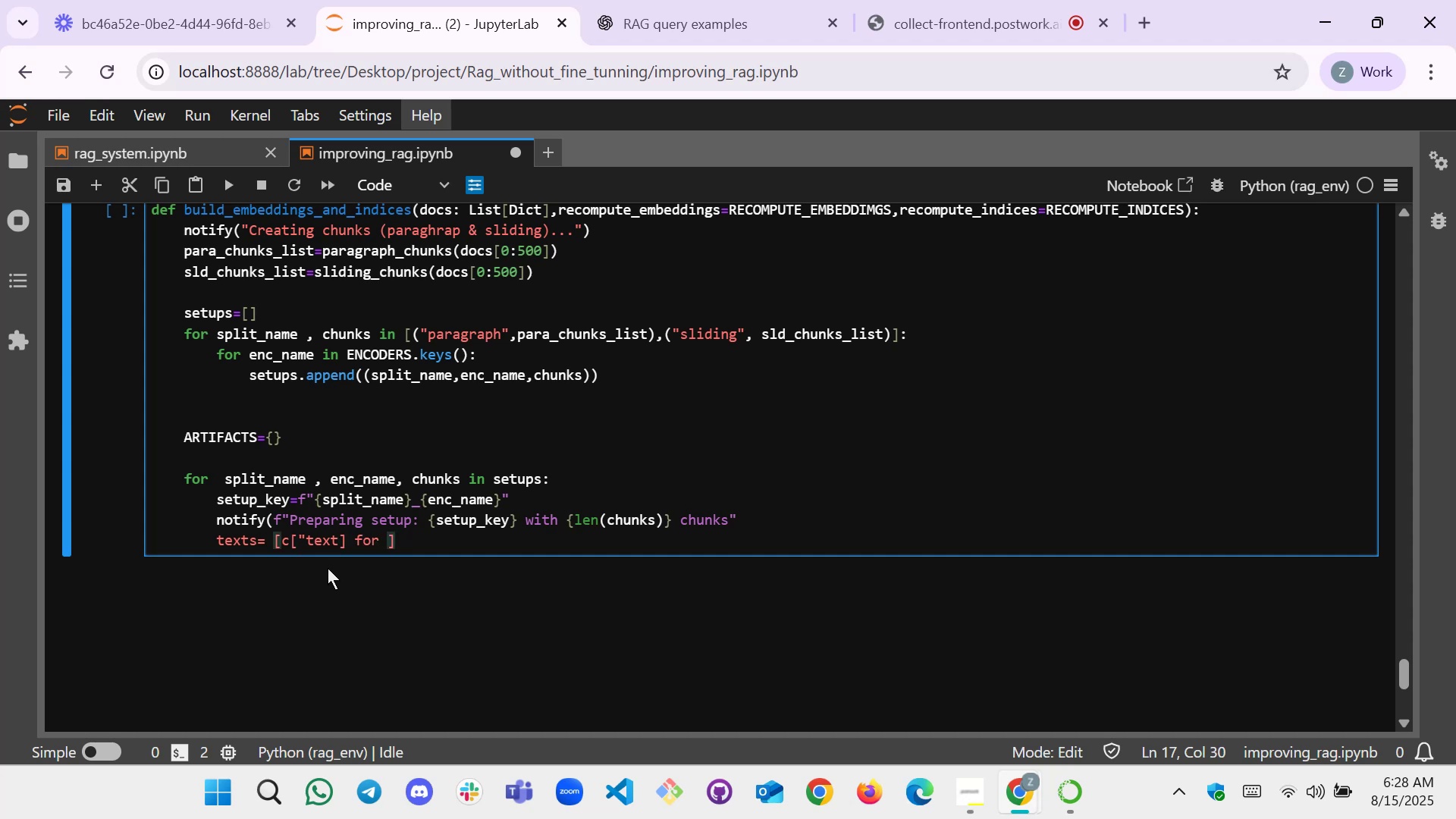 
key(C)
 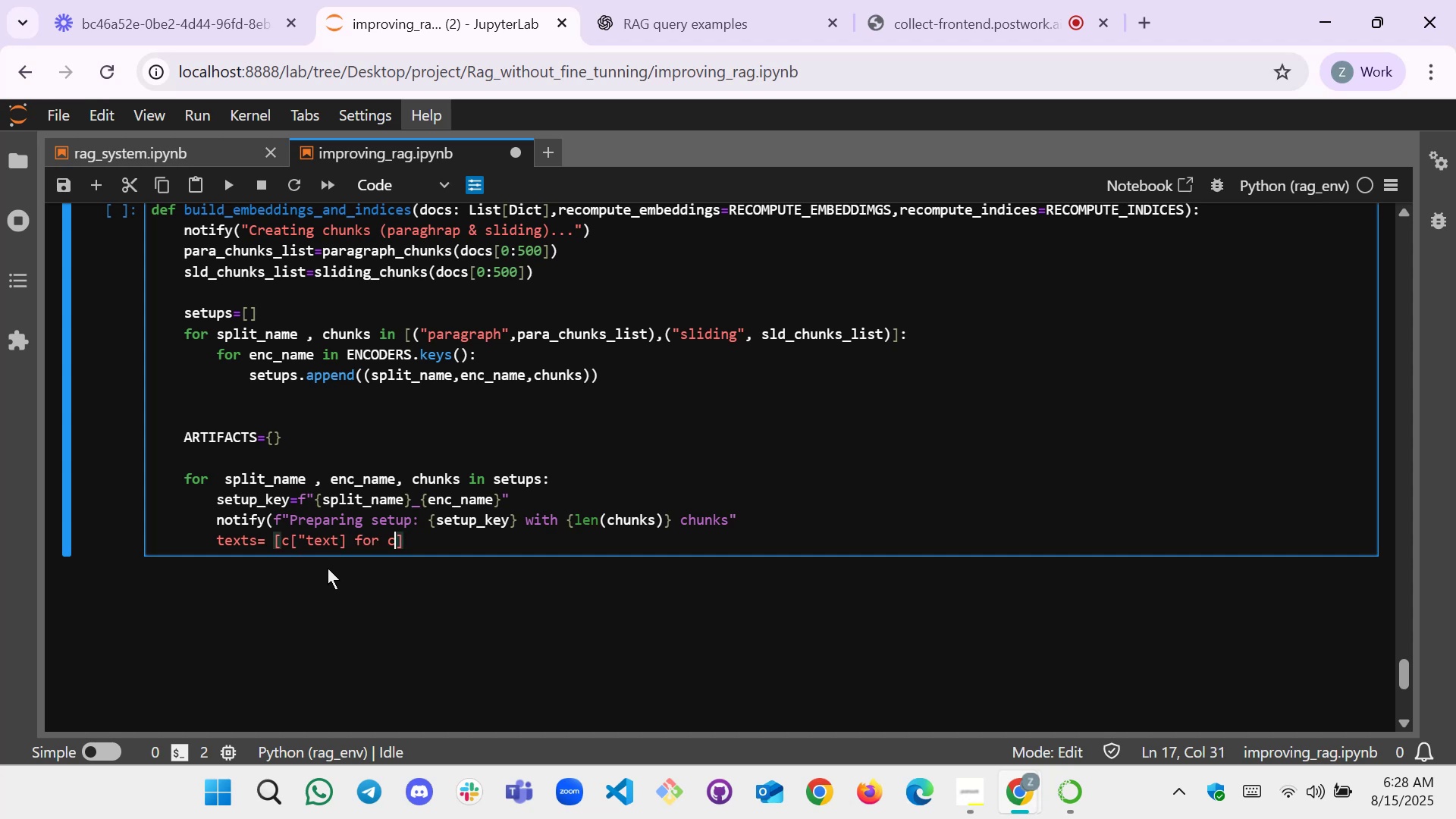 
key(Space)
 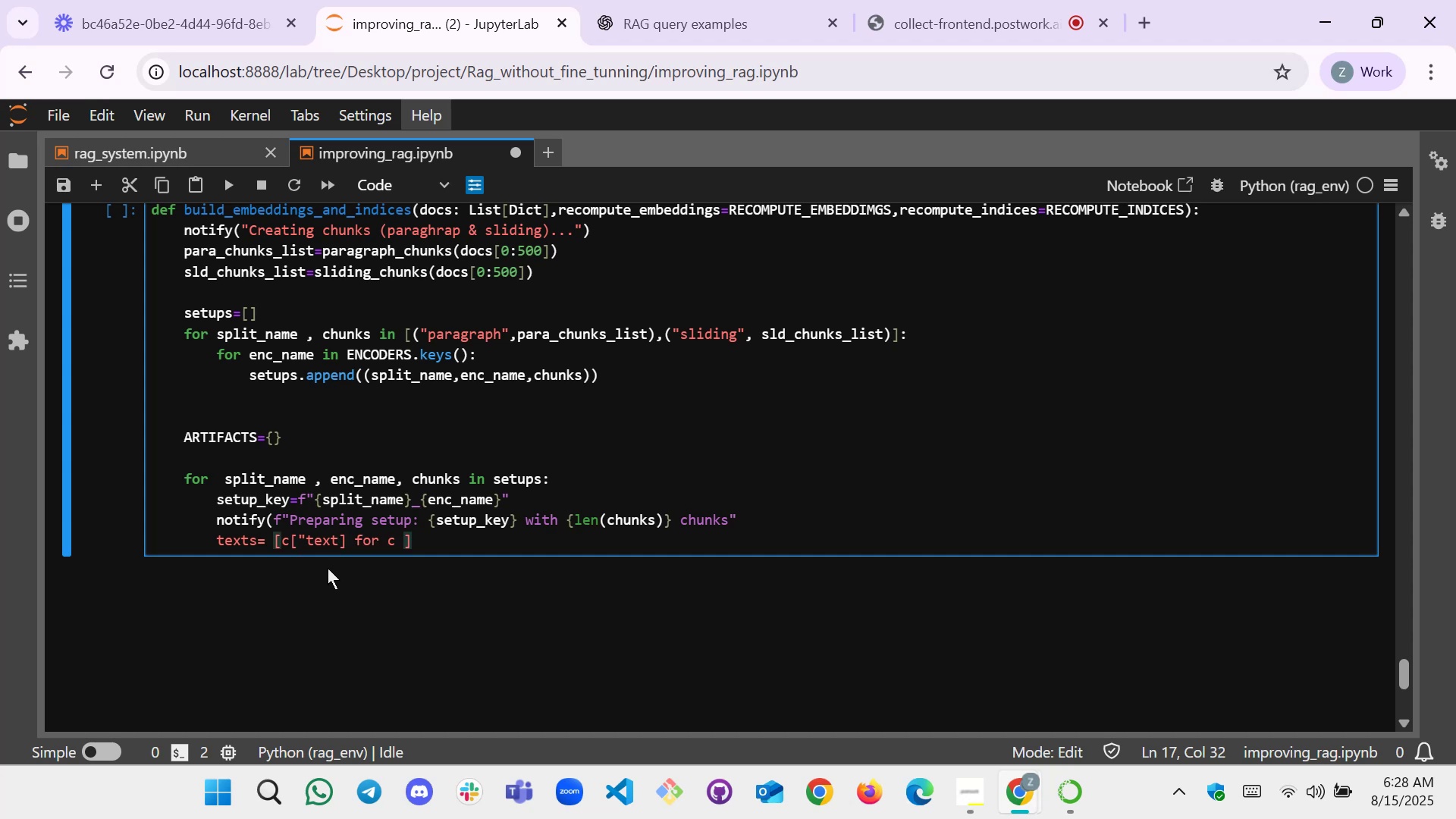 
wait(5.71)
 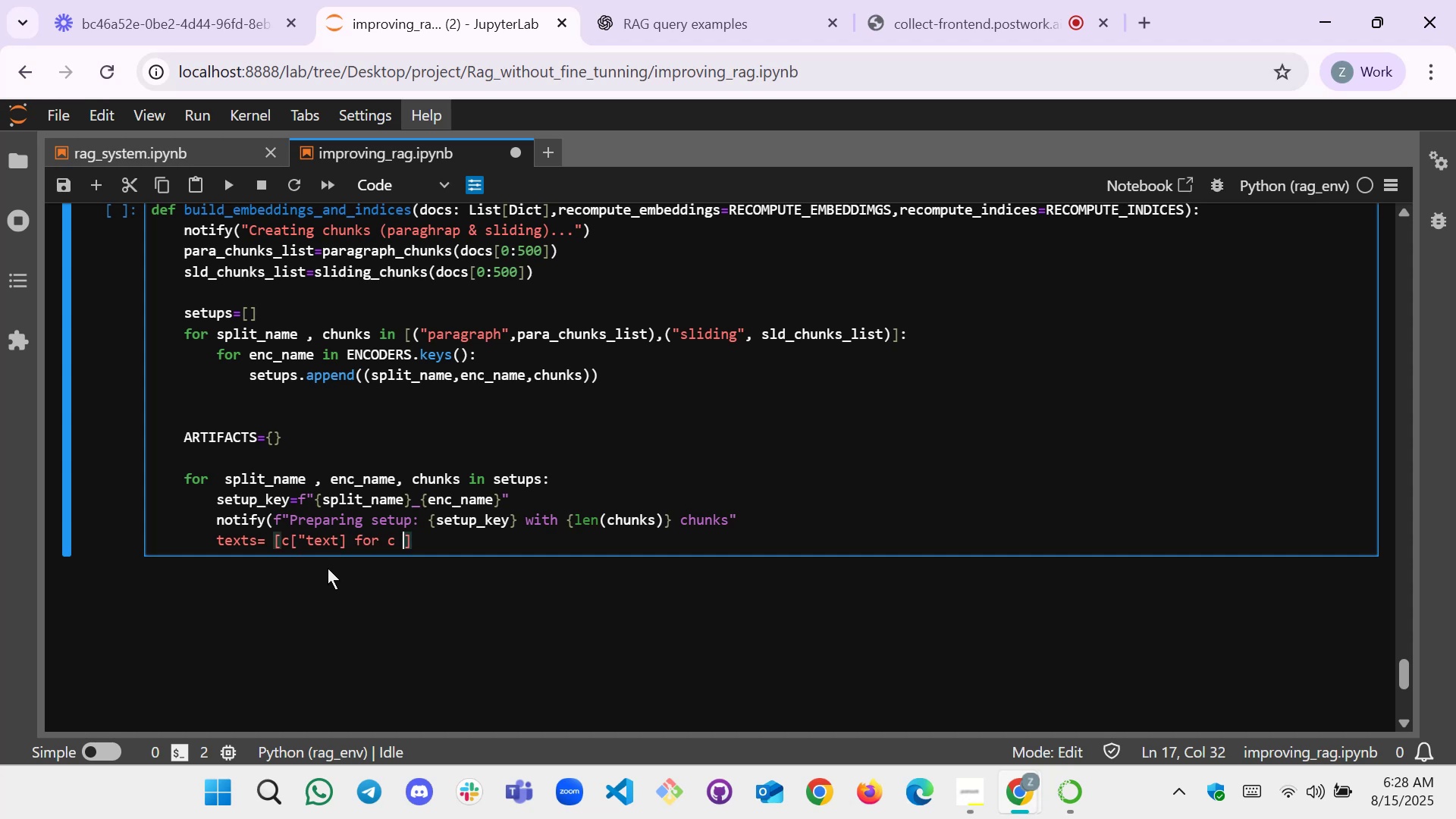 
type( in chunks)
 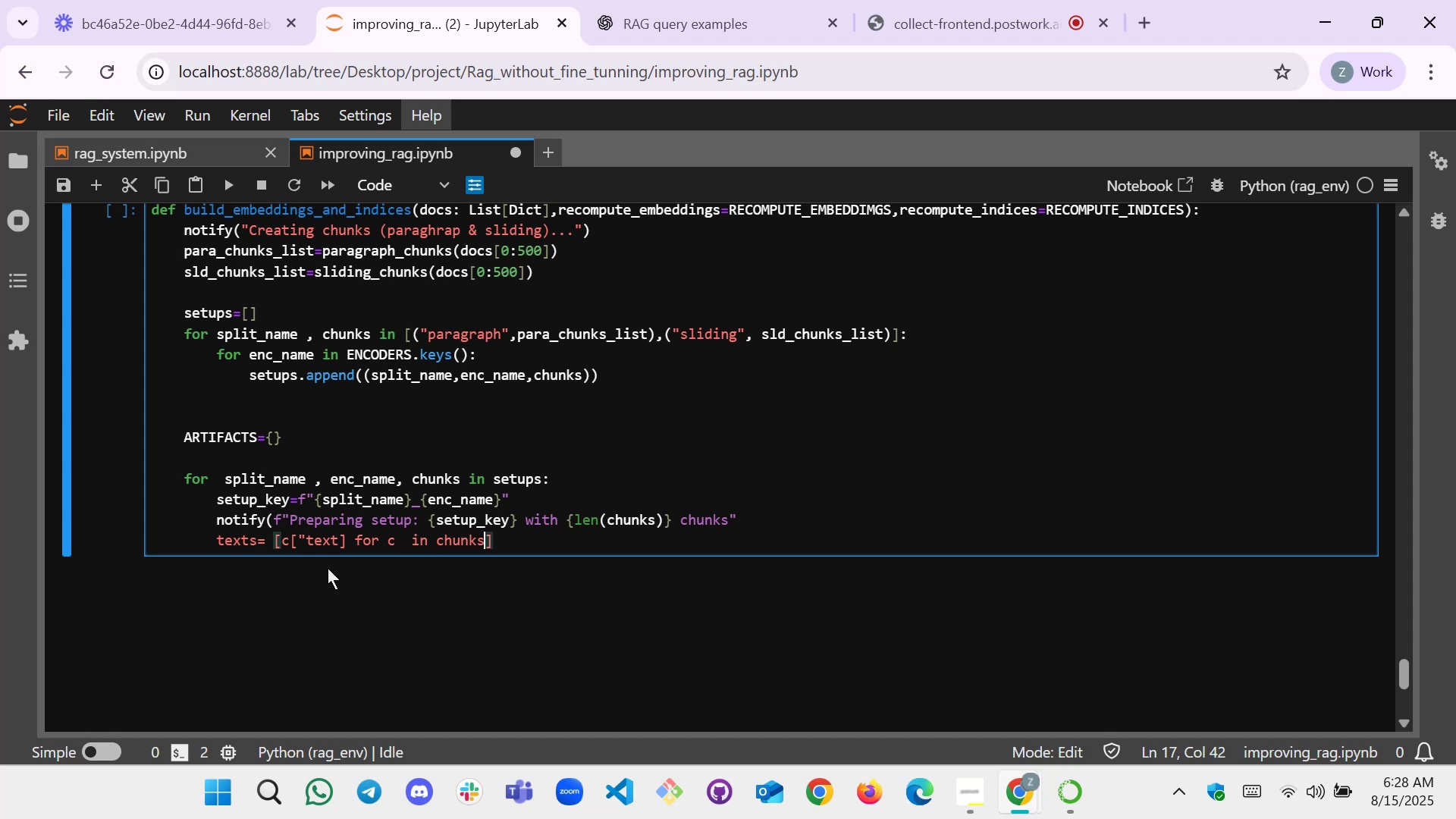 
hold_key(key=ShiftLeft, duration=0.67)
 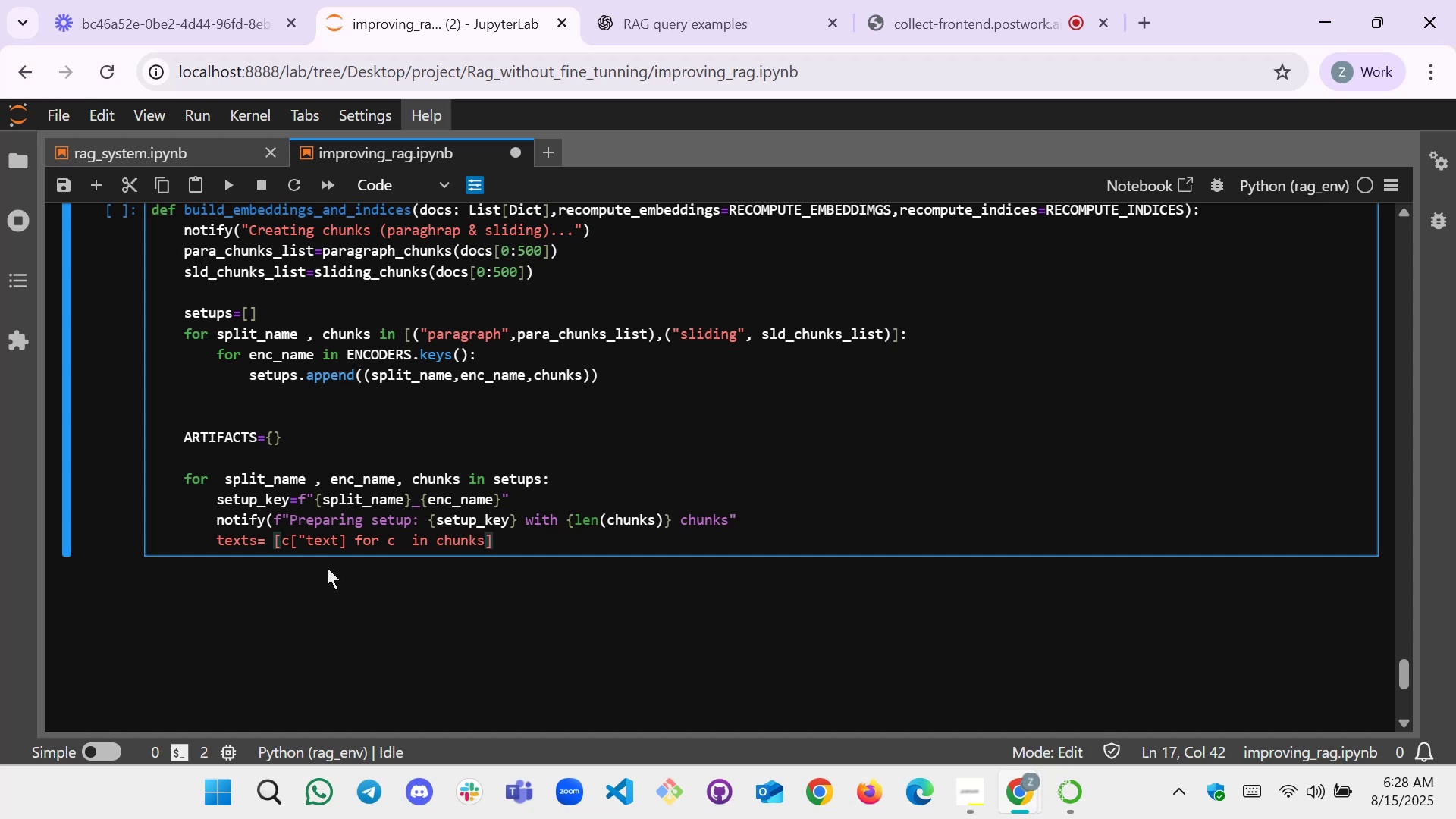 
key(ArrowRight)
 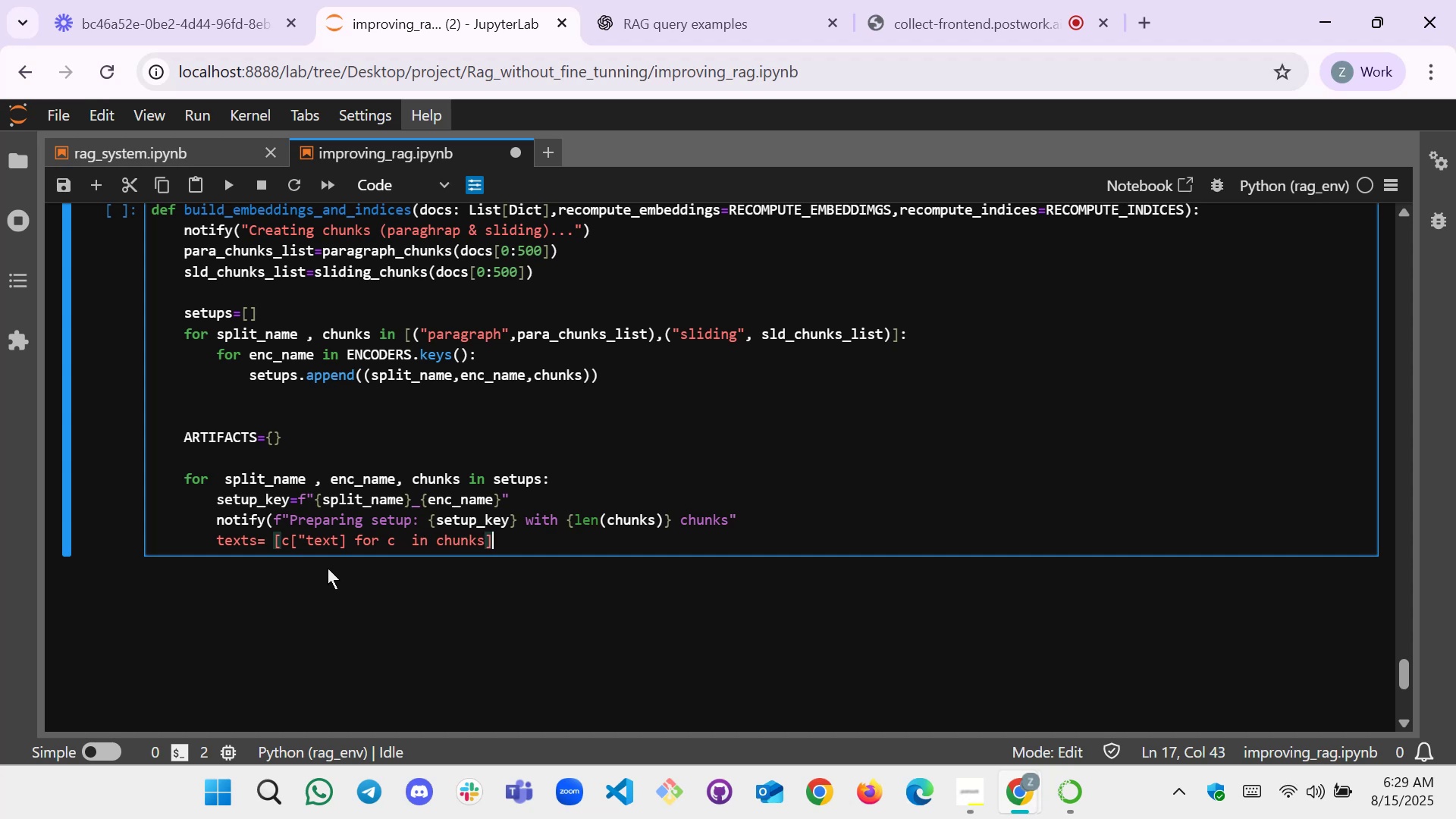 
key(Enter)
 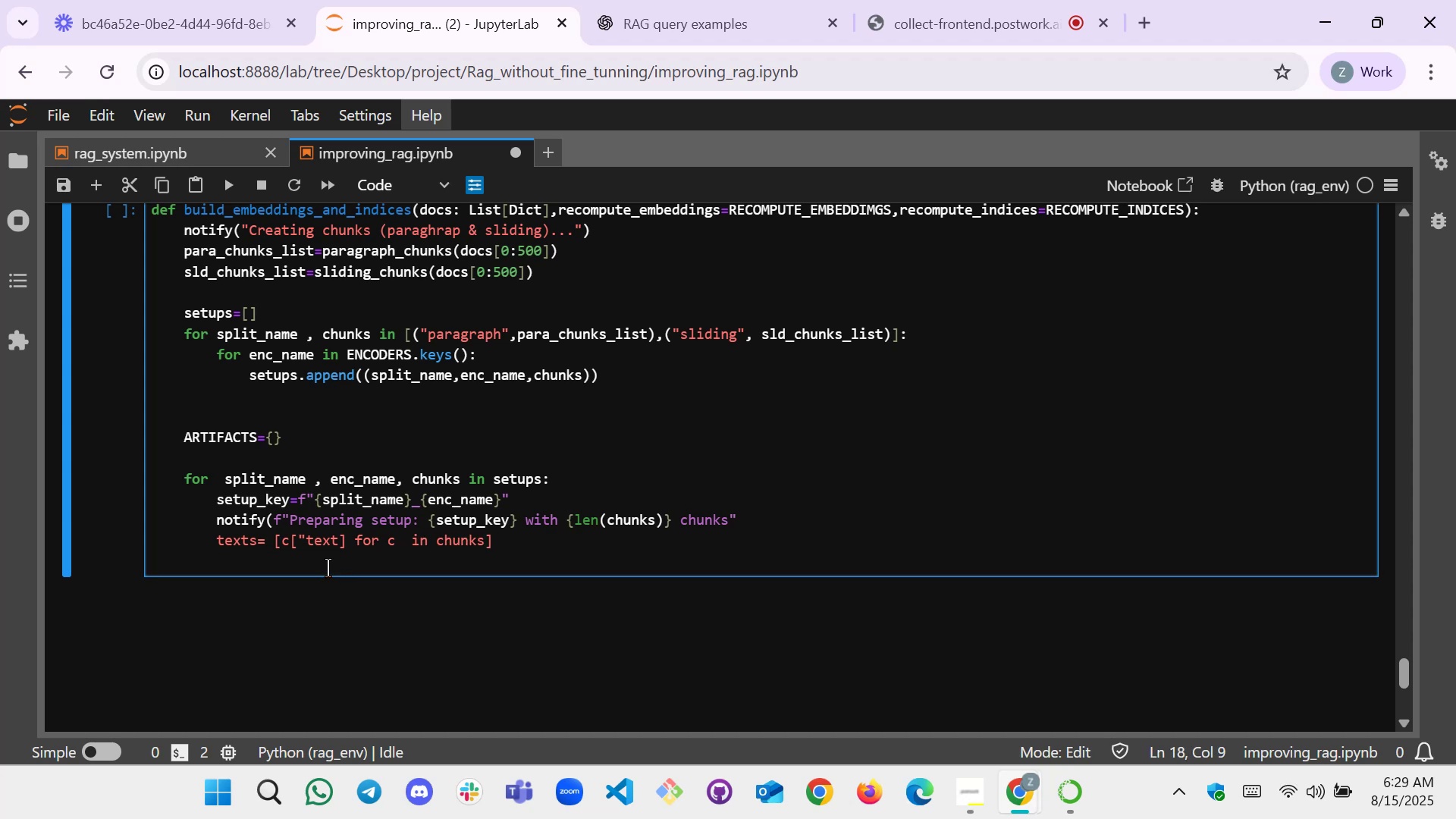 
type(ids=)
 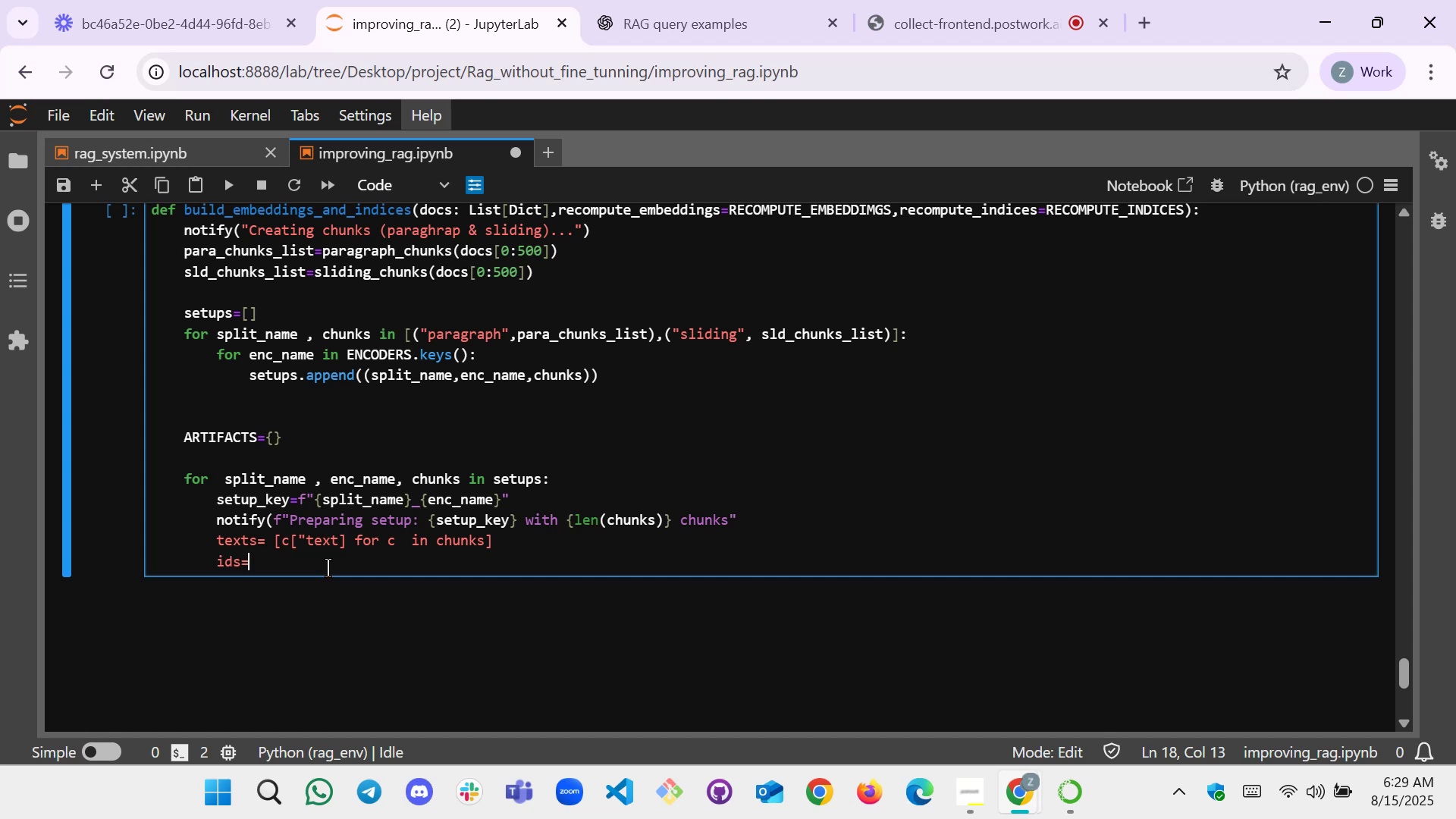 
scroll: coordinate [289, 425], scroll_direction: up, amount: 1.0
 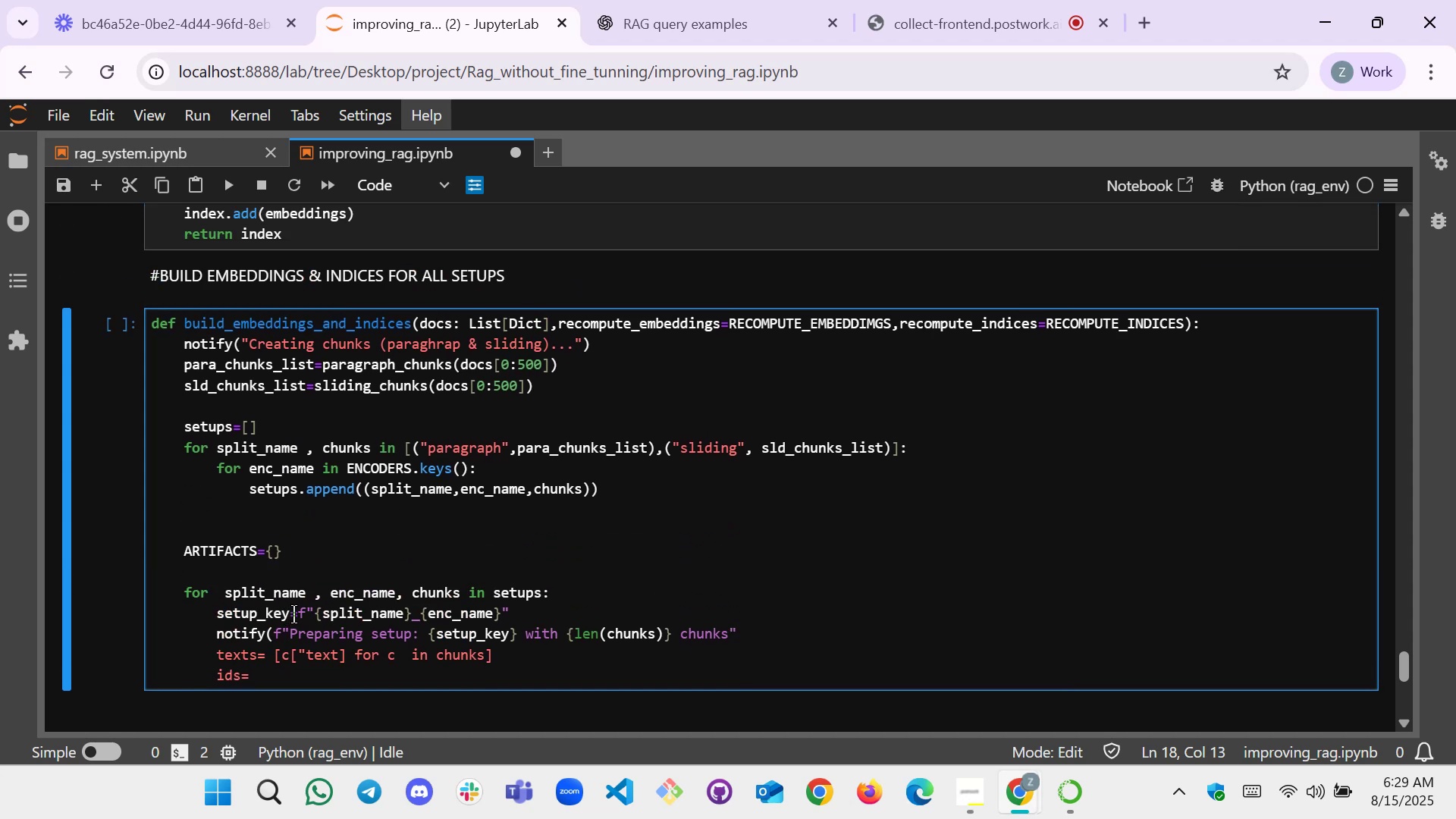 
wait(5.02)
 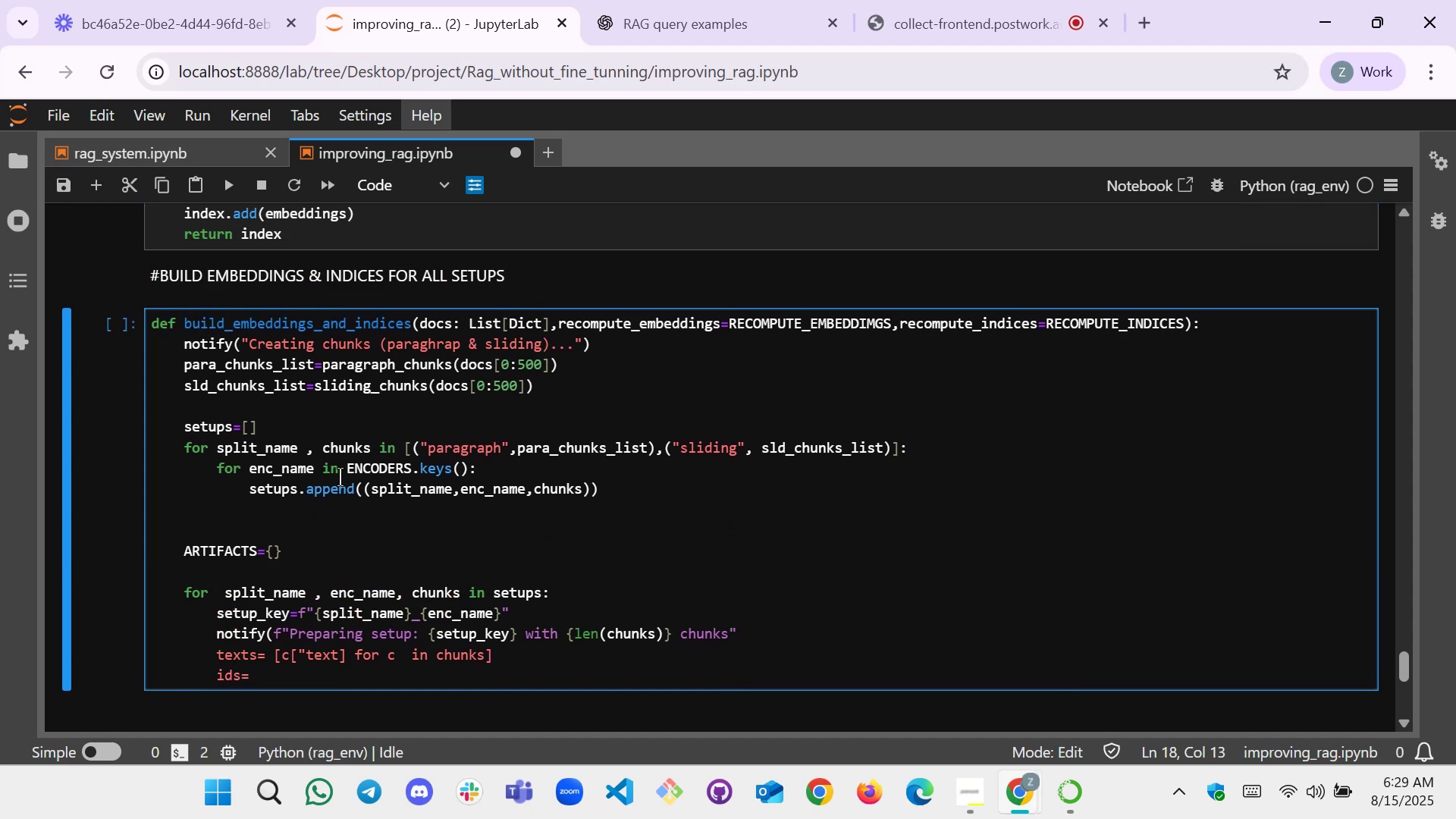 
left_click([309, 611])
 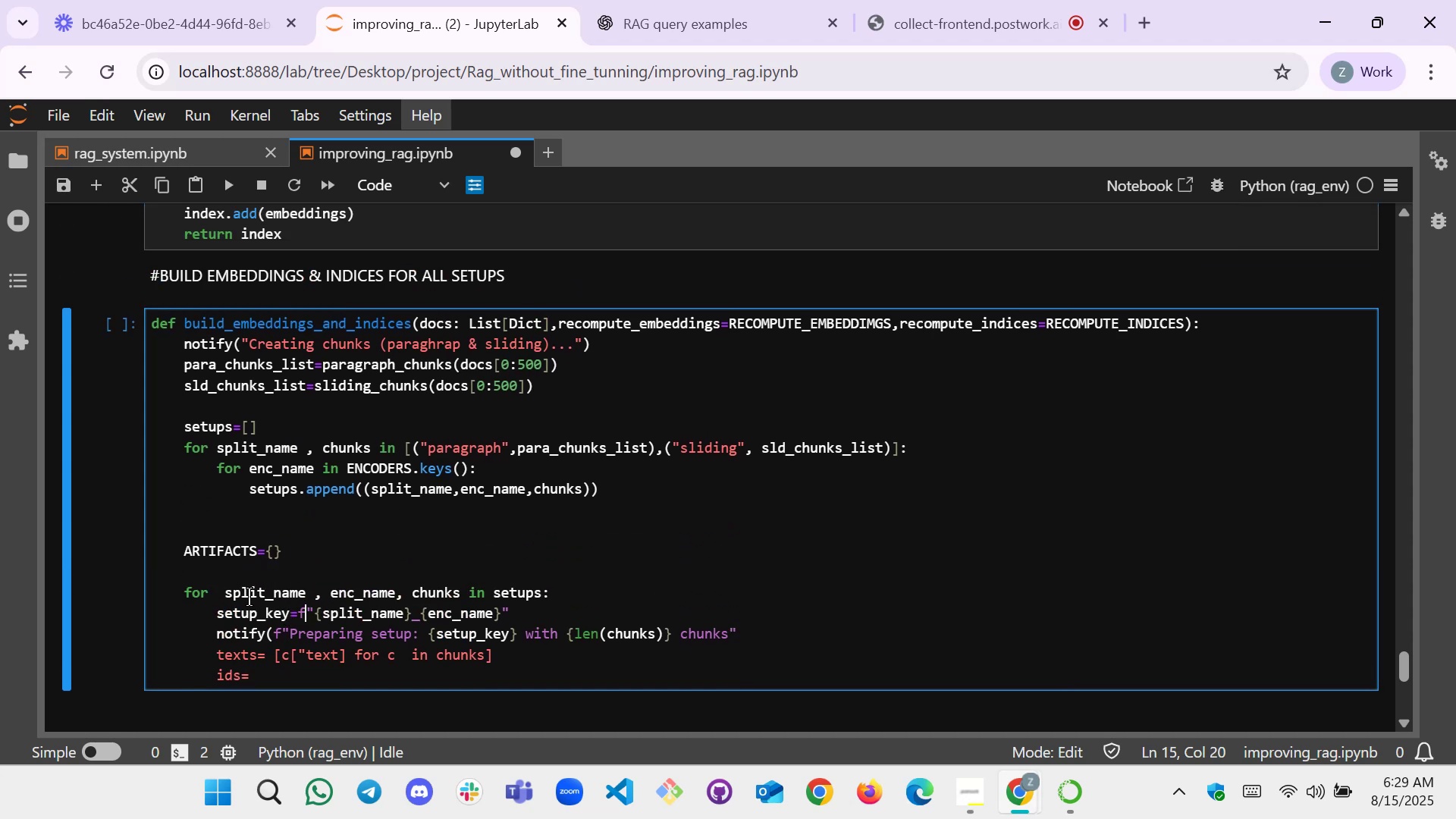 
left_click([221, 593])
 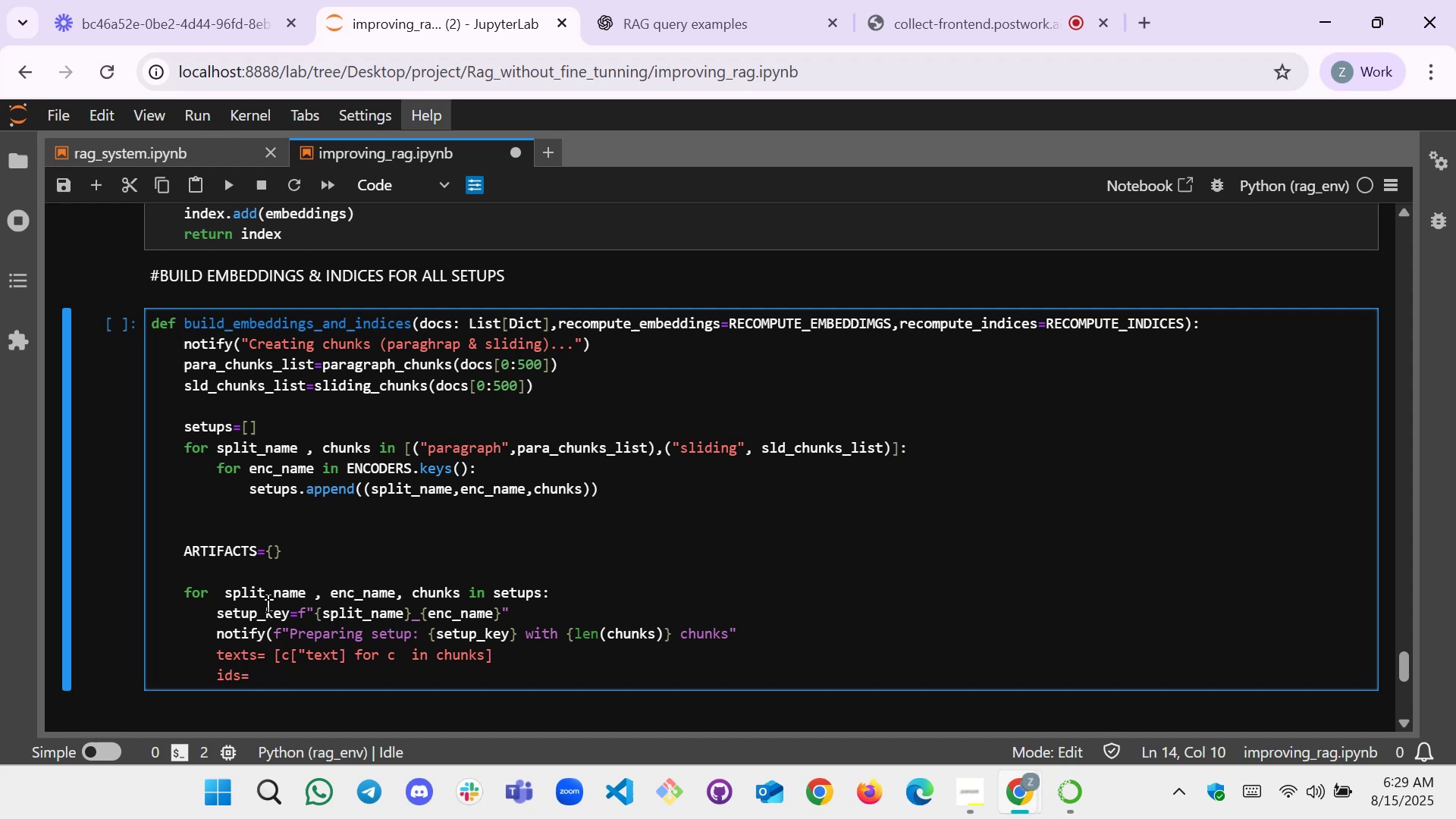 
key(Backspace)
 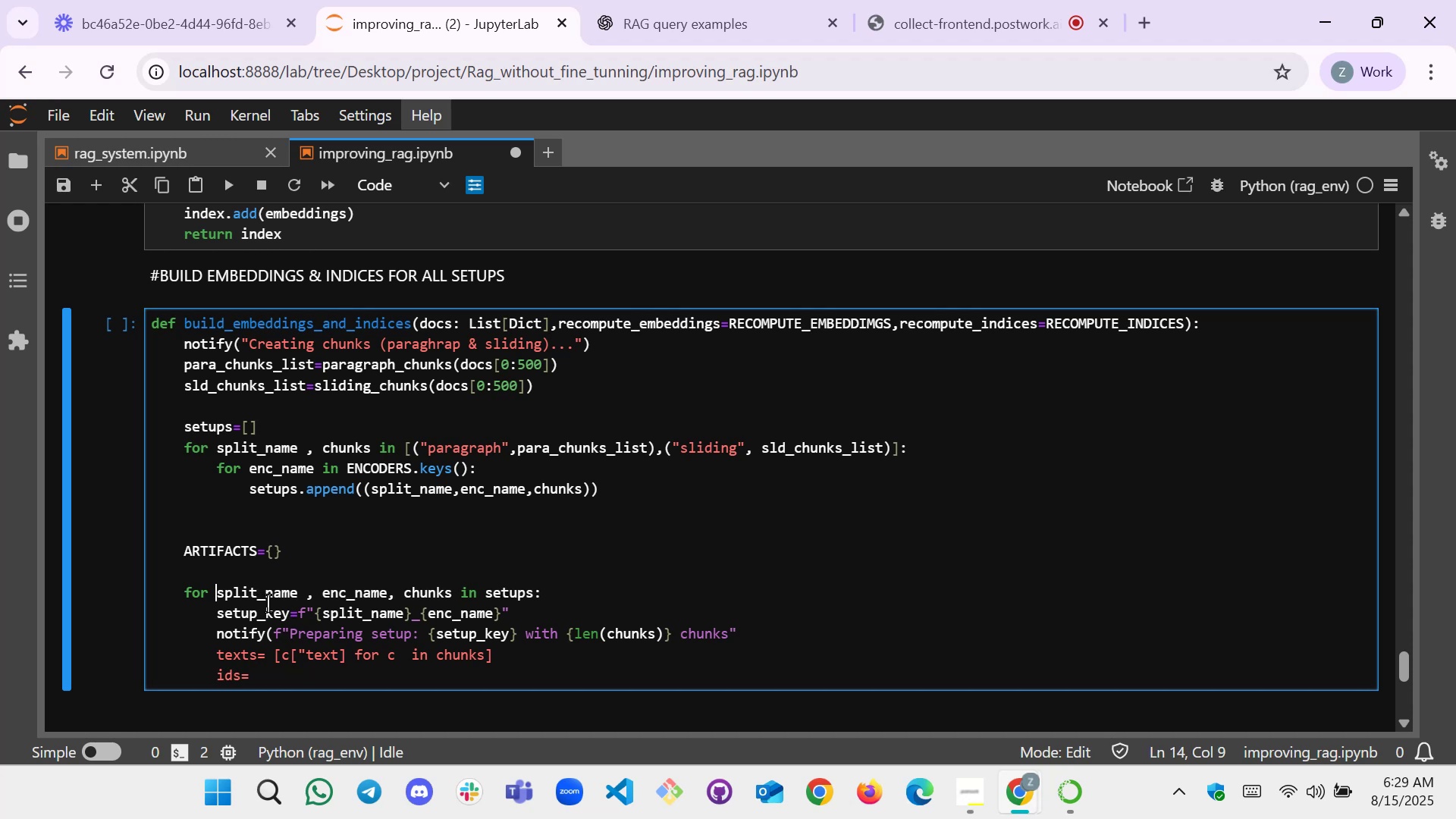 
key(Space)
 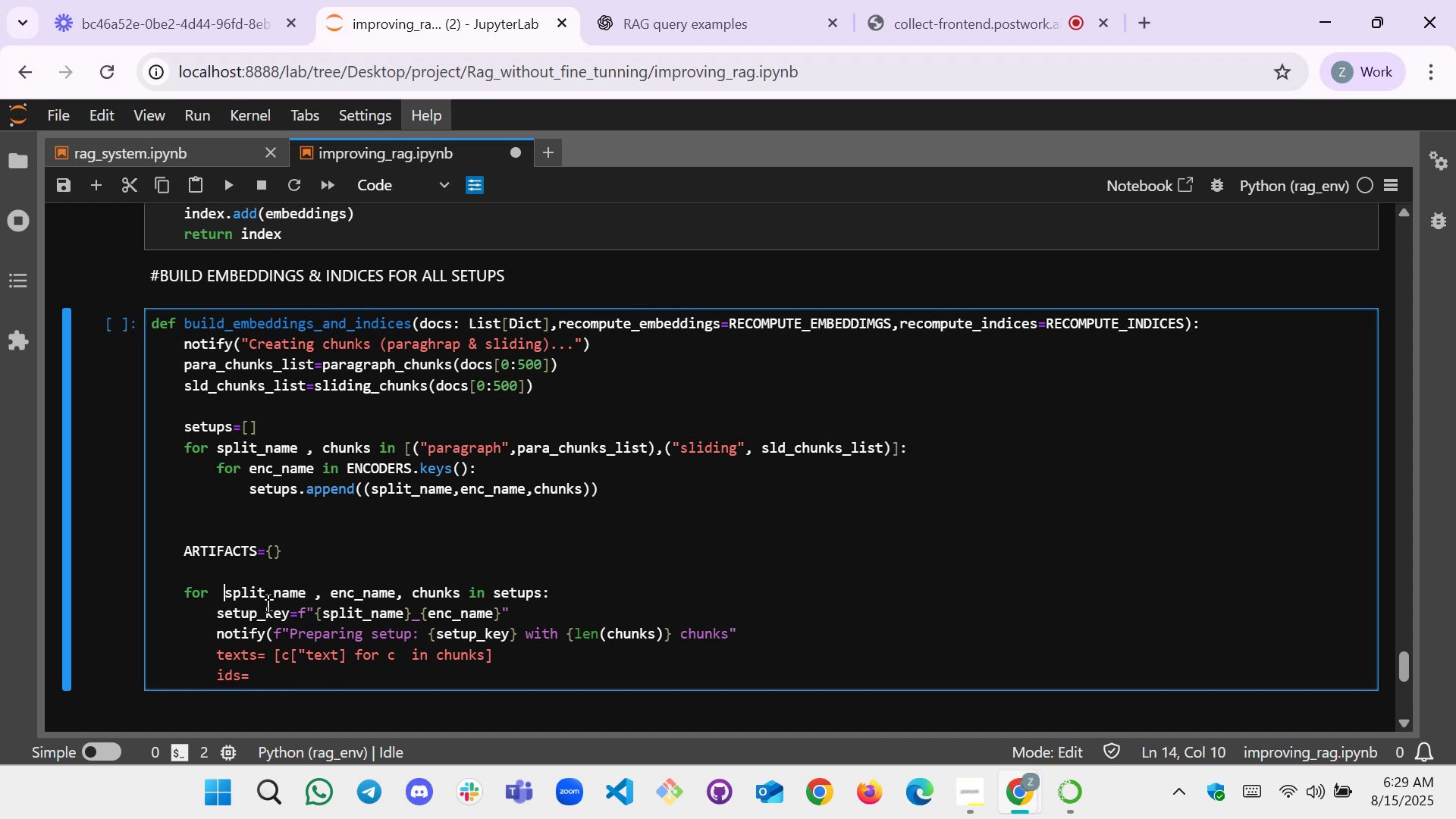 
key(Backspace)
 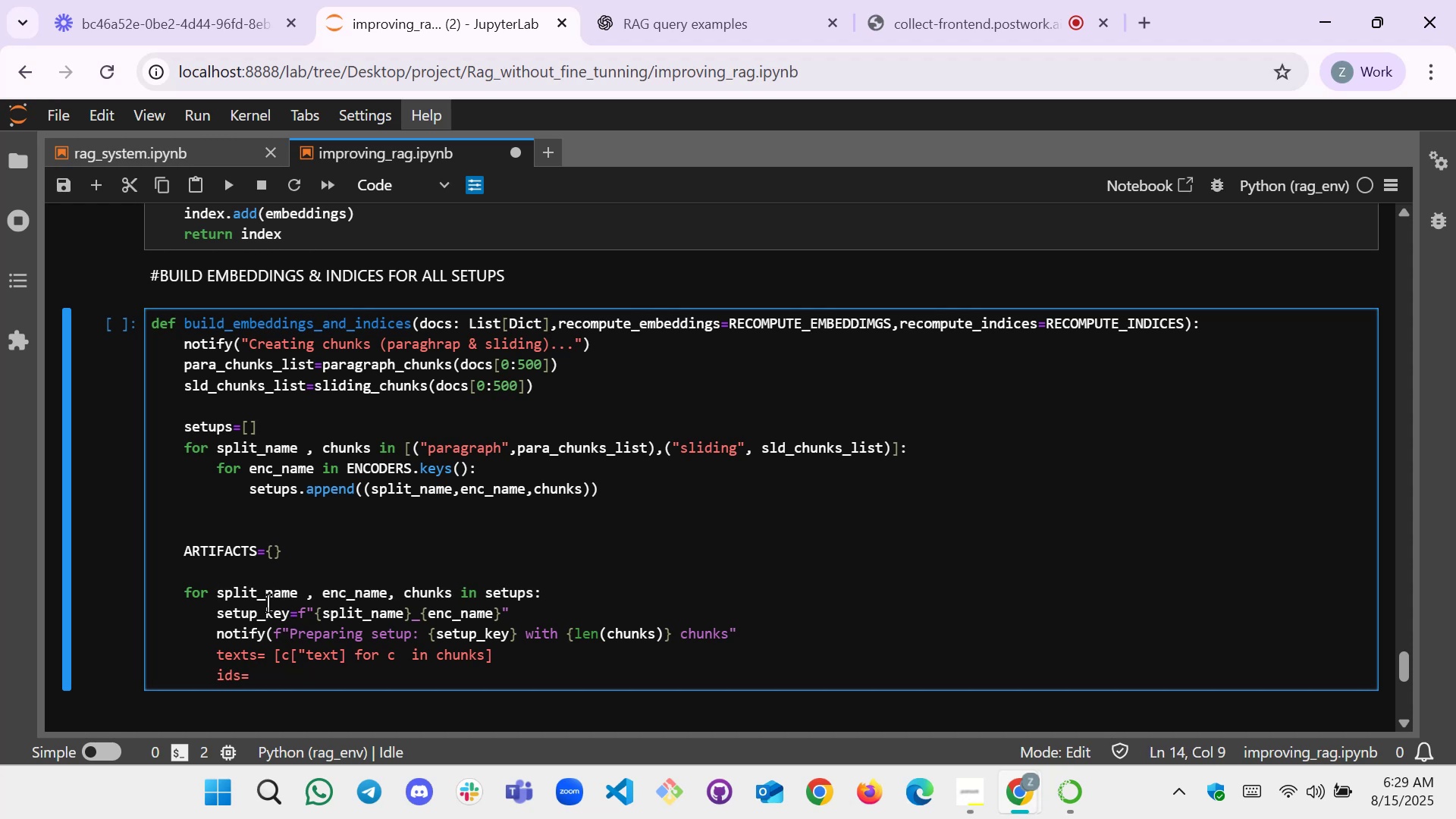 
scroll: coordinate [268, 603], scroll_direction: down, amount: 2.0
 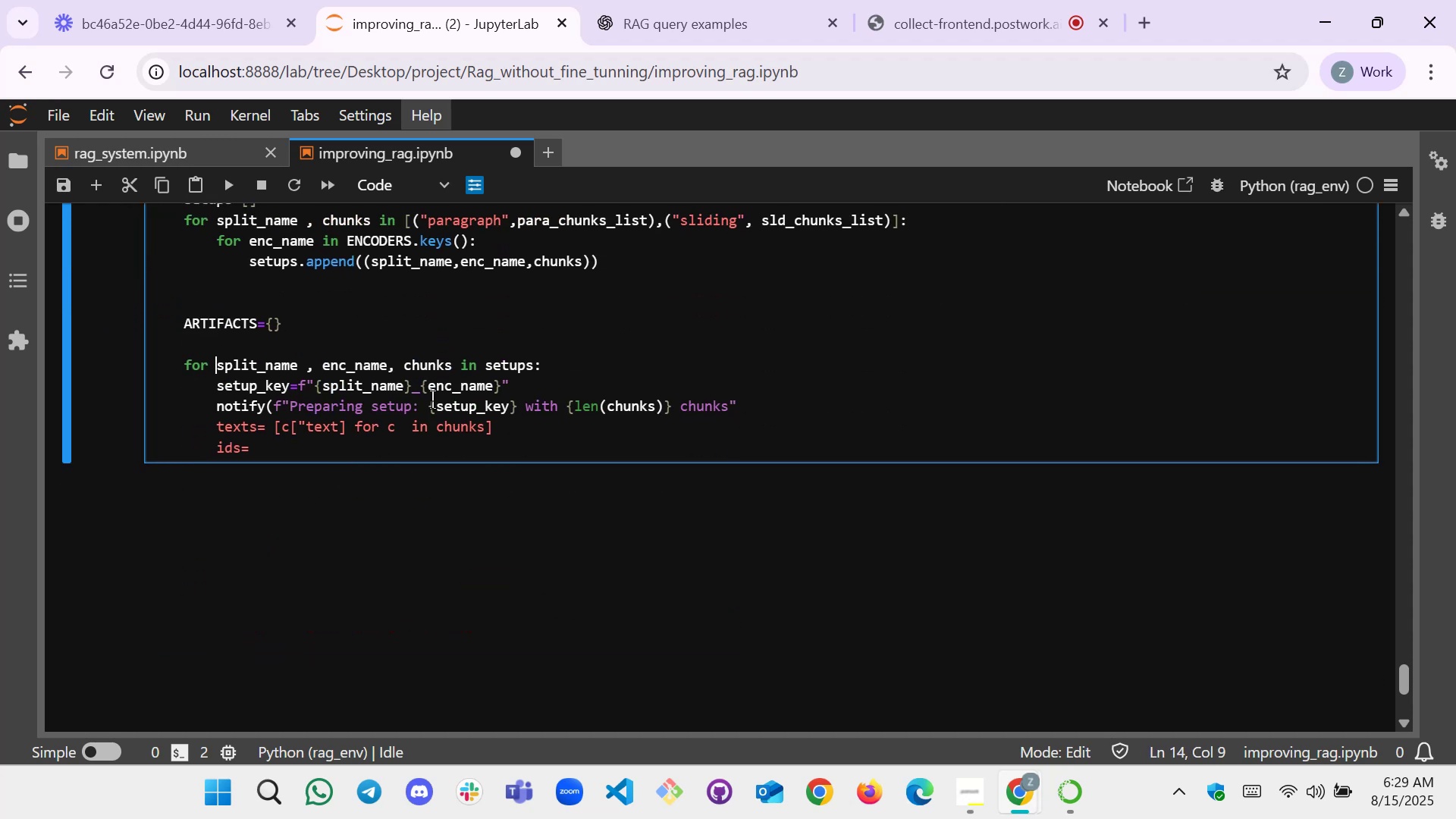 
scroll: coordinate [679, 417], scroll_direction: up, amount: 2.0
 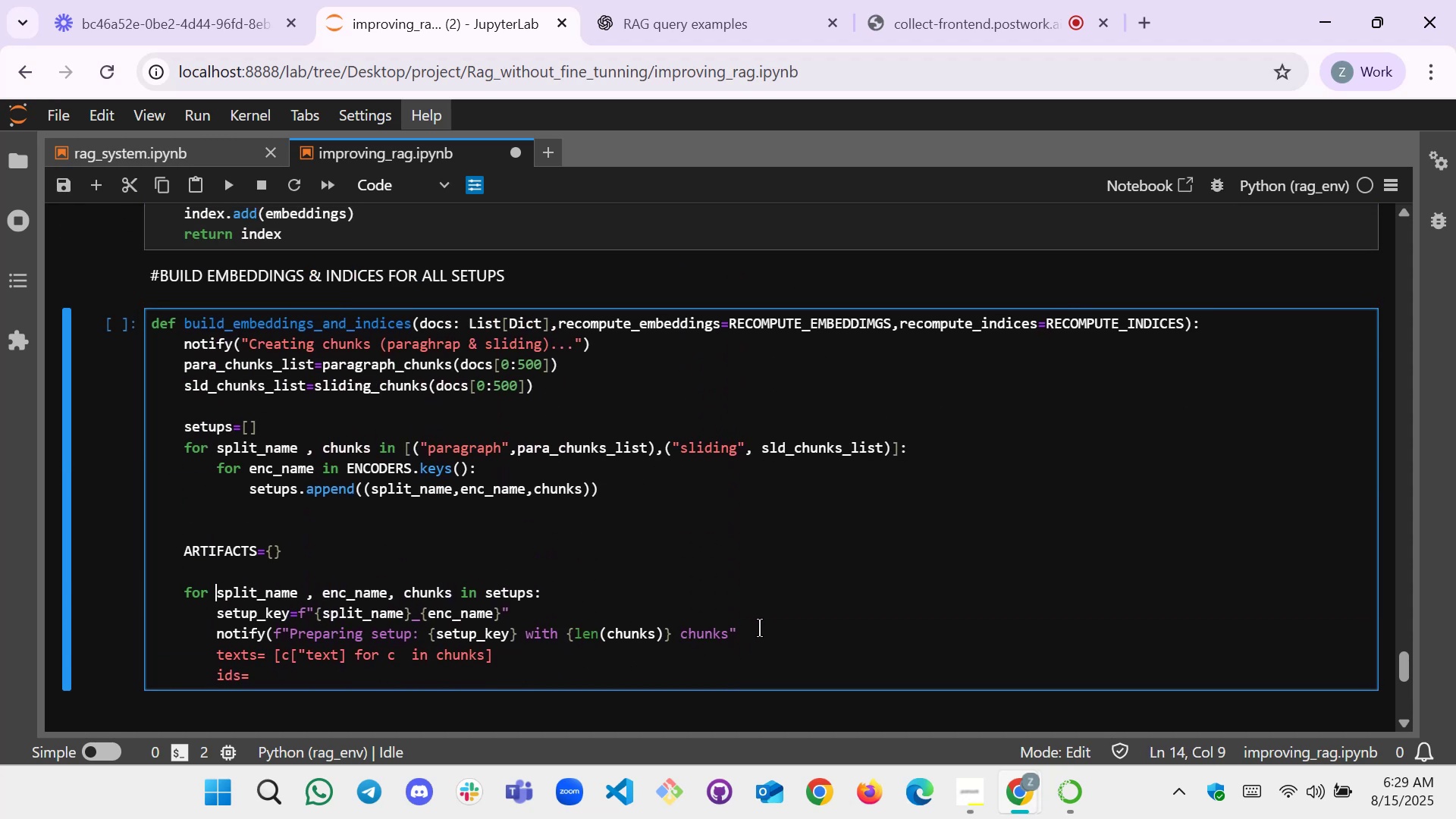 
wait(6.52)
 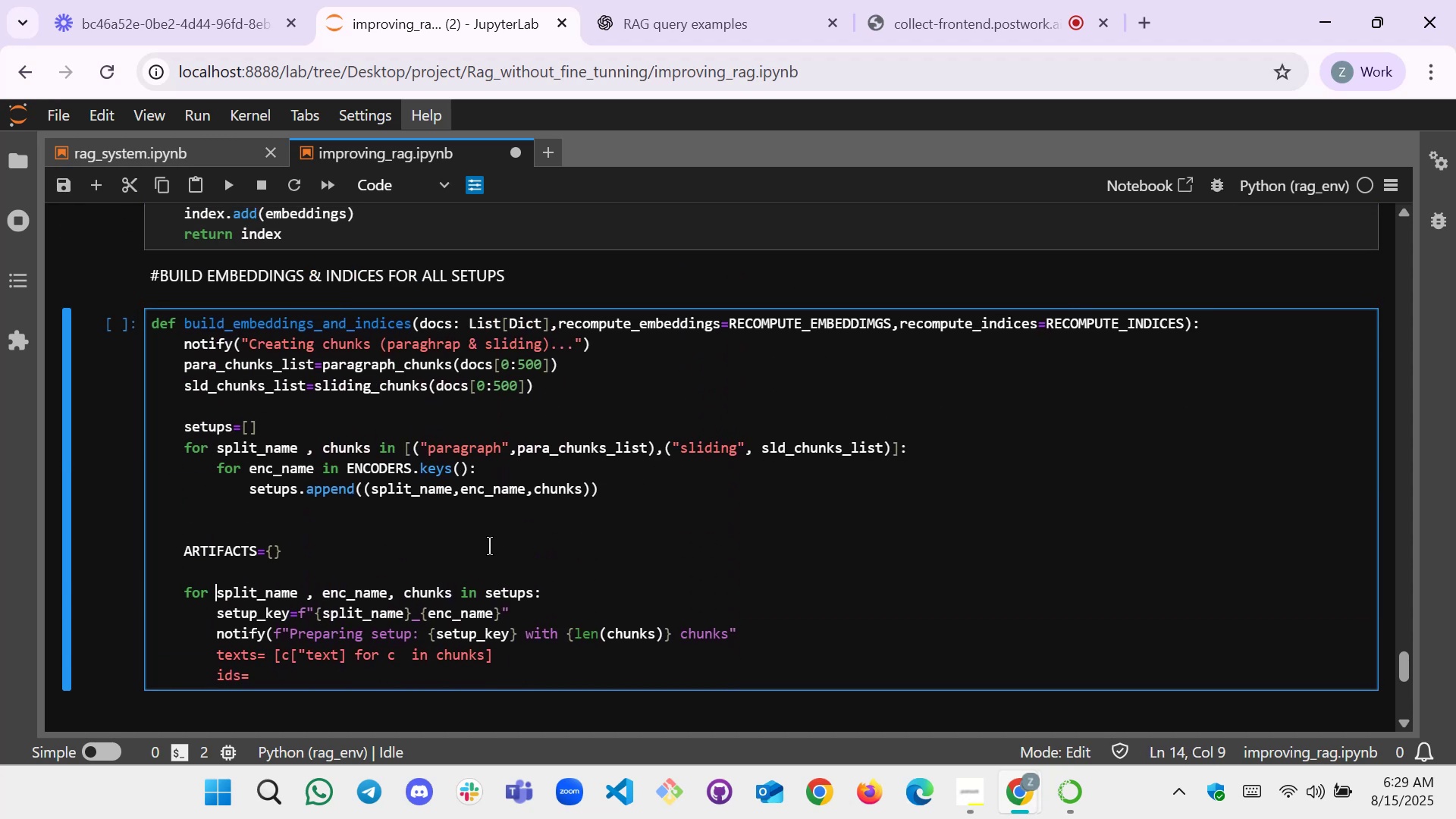 
scroll: coordinate [379, 589], scroll_direction: up, amount: 1.0
 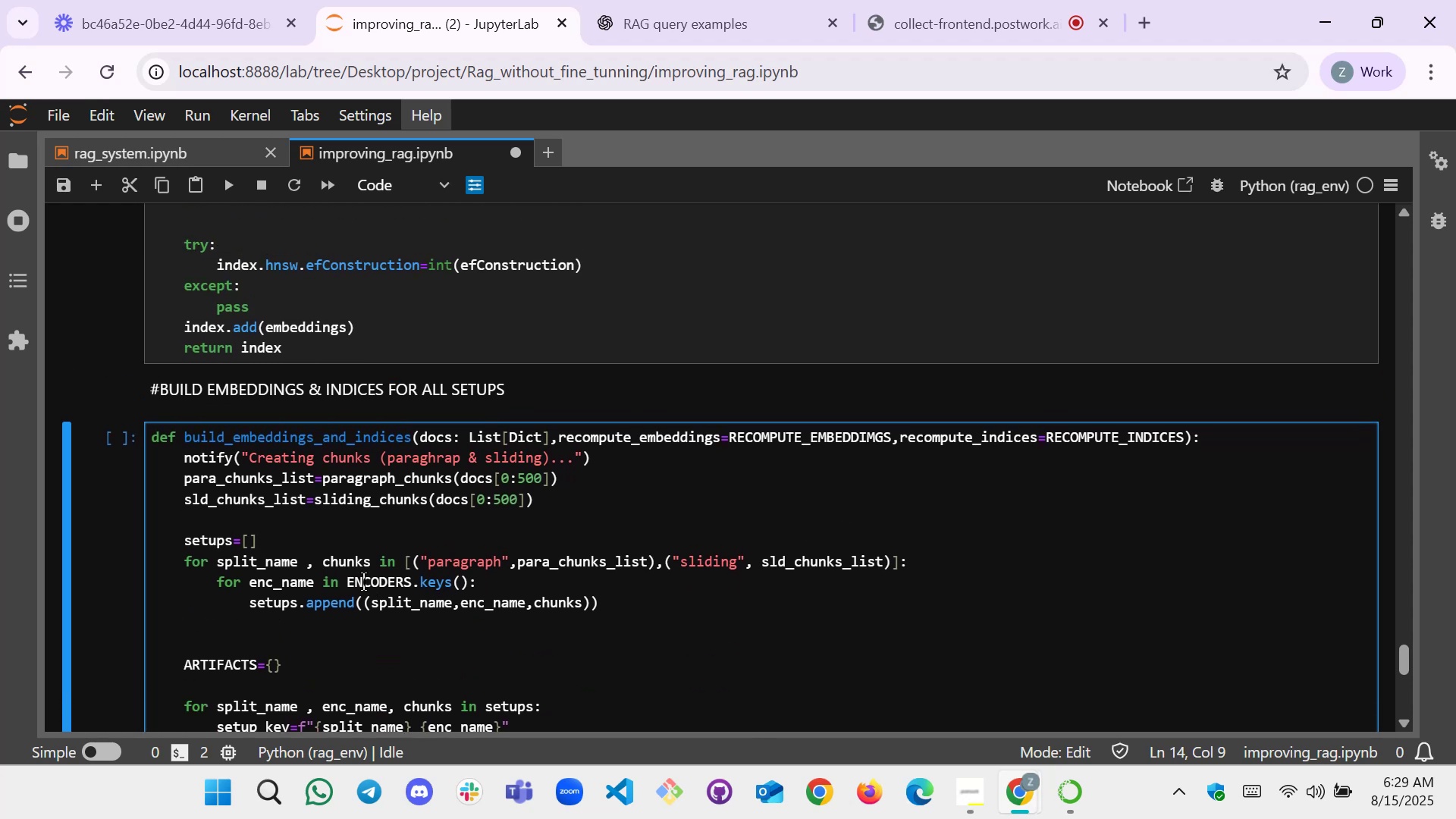 
scroll: coordinate [354, 569], scroll_direction: down, amount: 2.0
 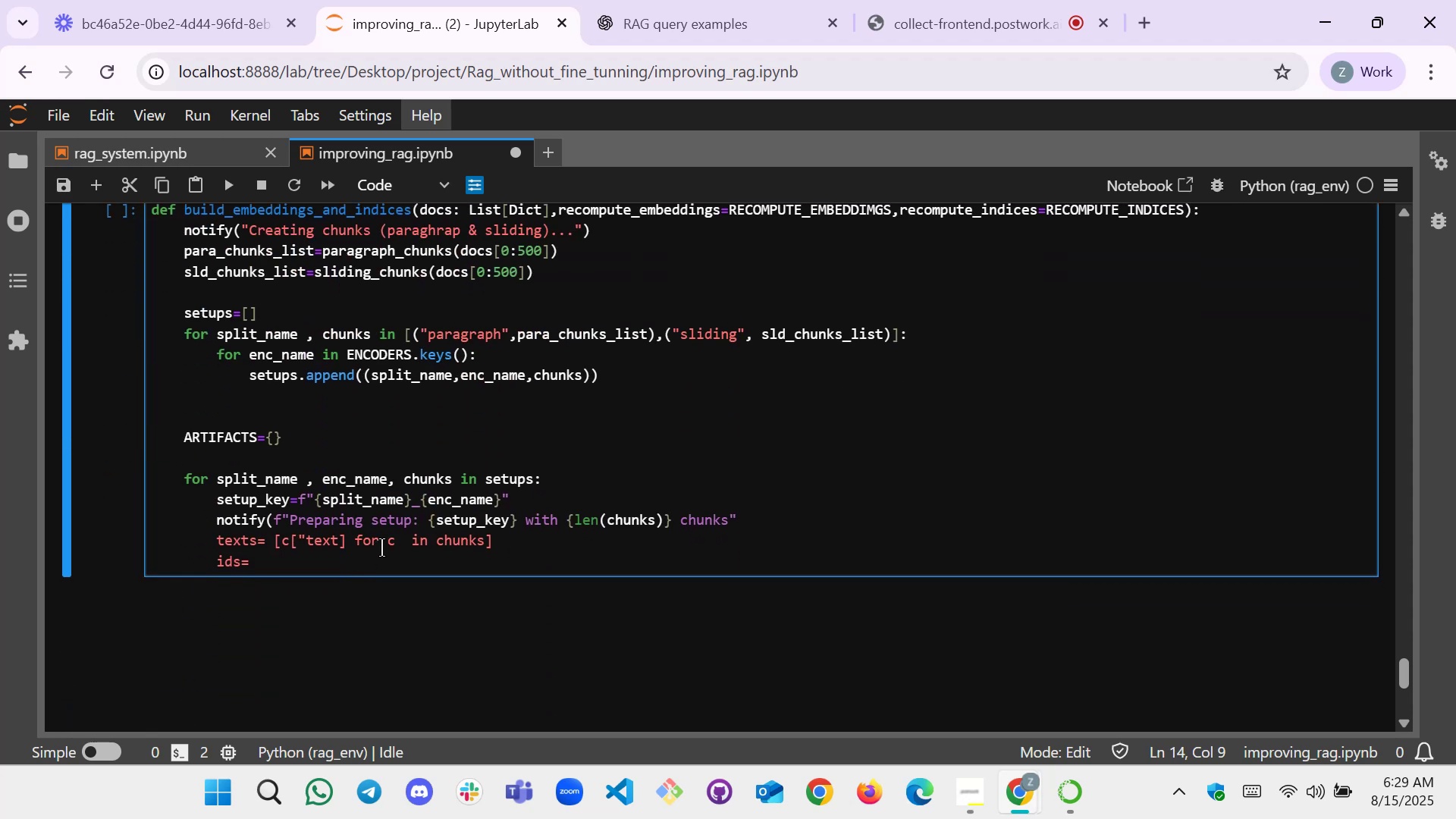 
left_click([381, 548])
 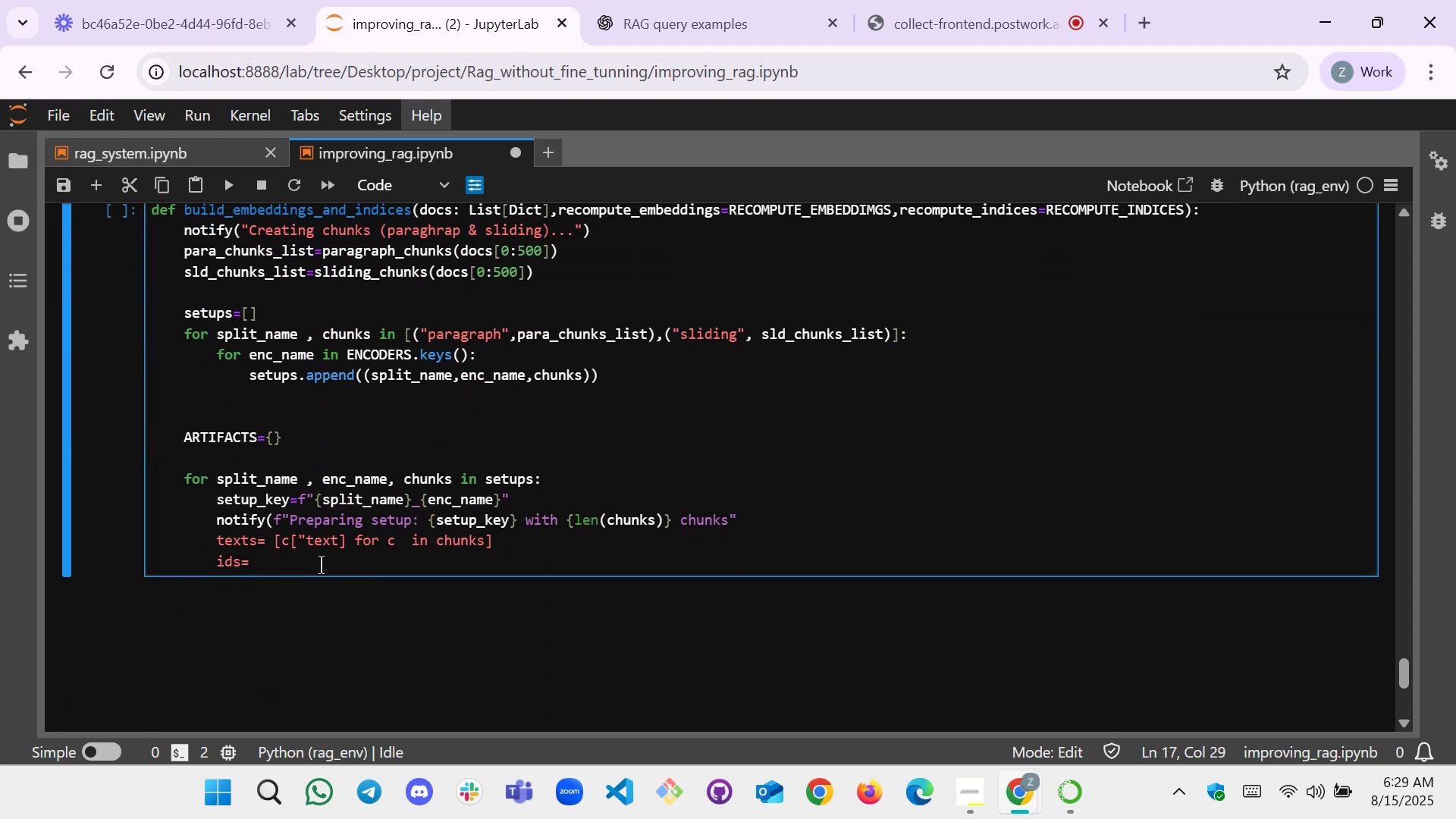 
left_click_drag(start_coordinate=[318, 566], to_coordinate=[178, 452])
 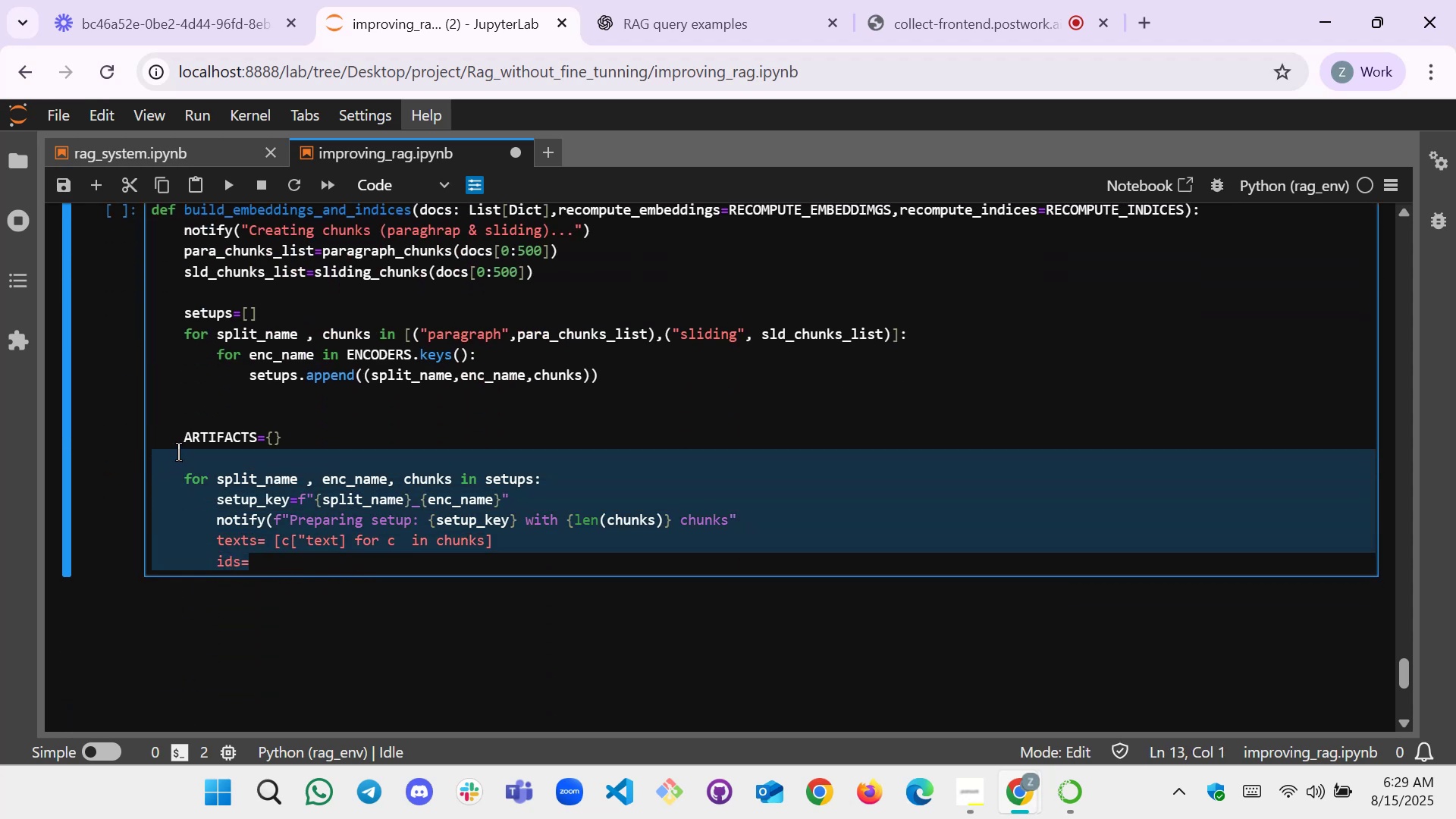 
key(Control+C)
 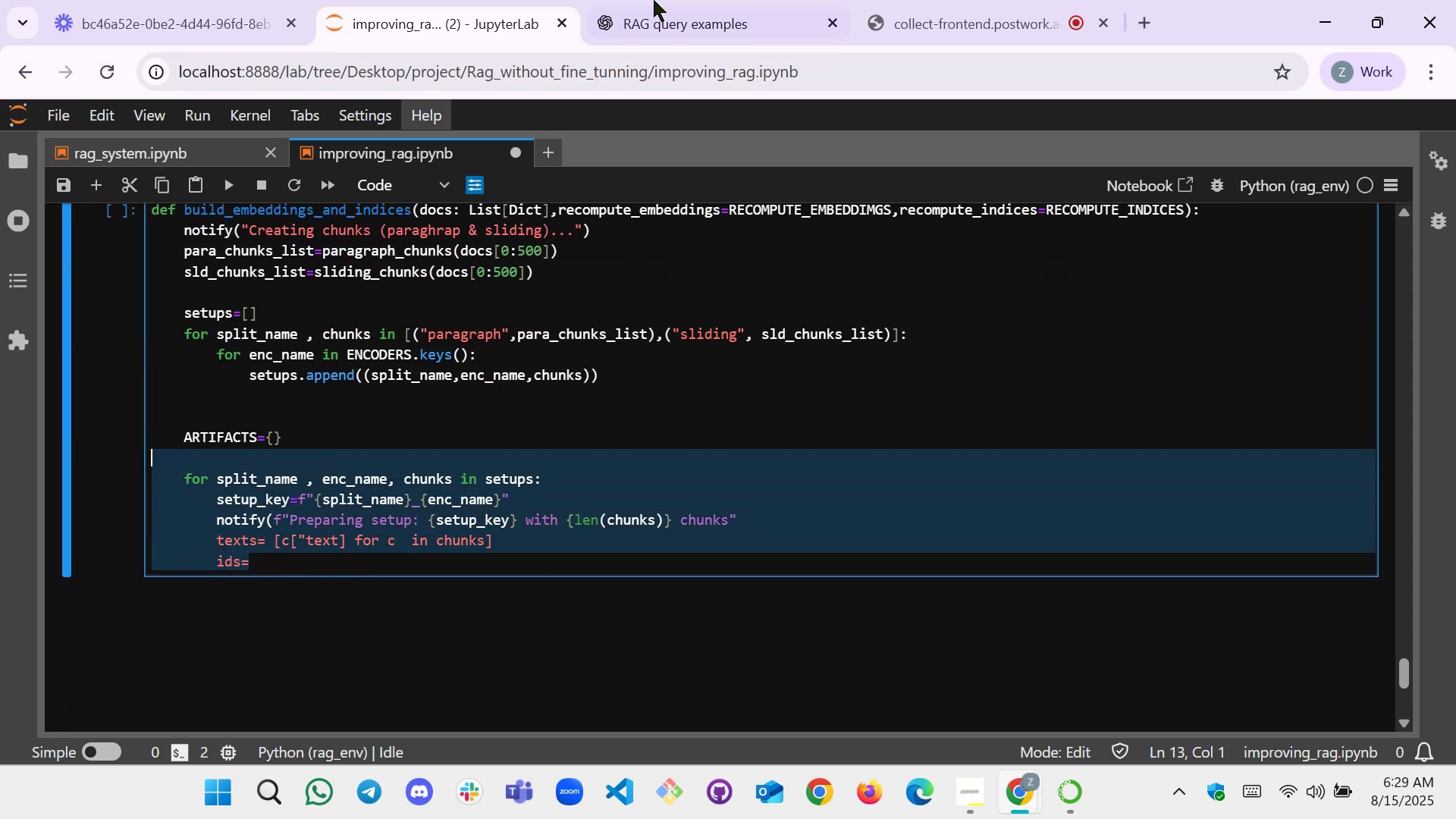 
left_click([675, 0])
 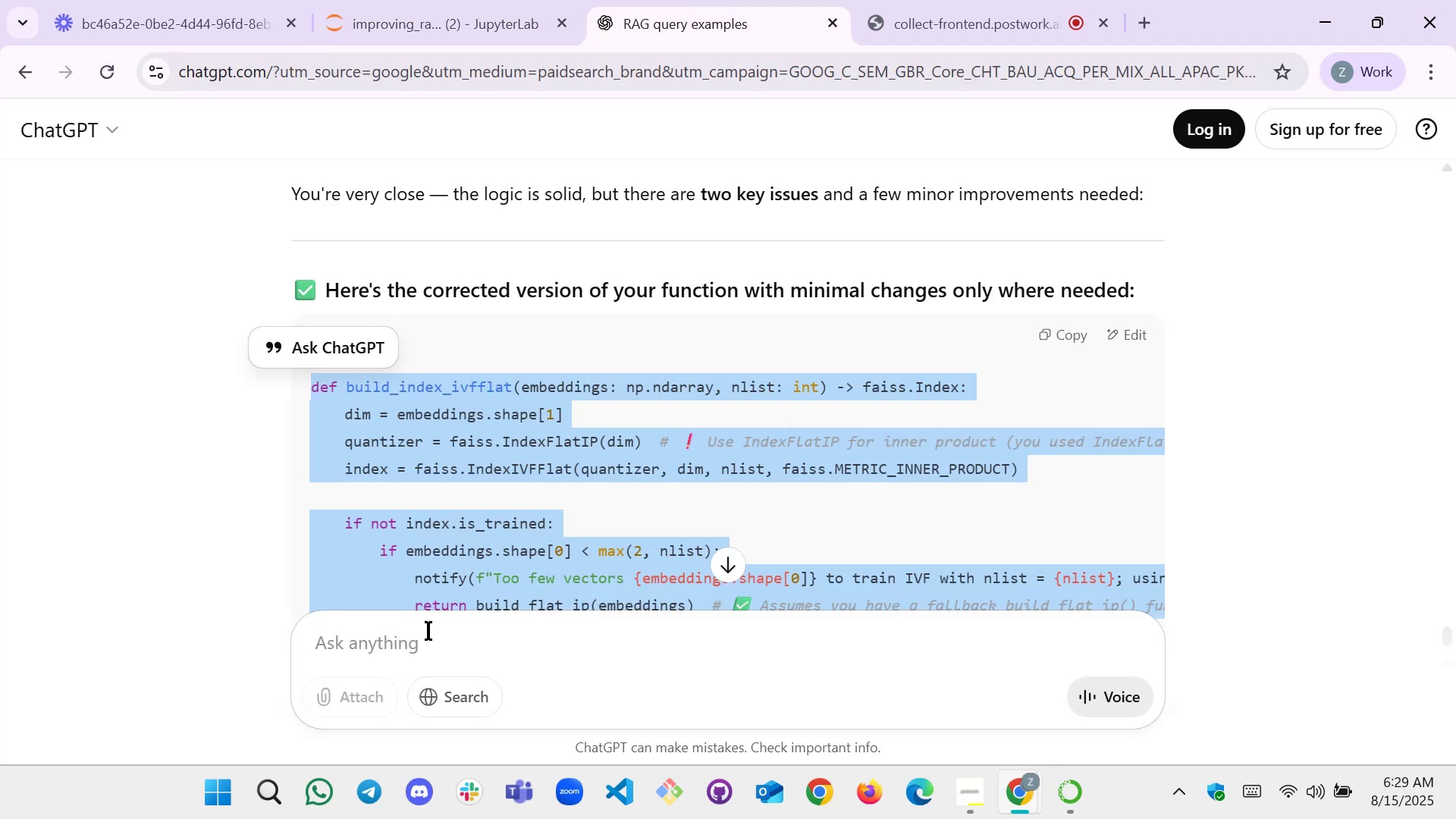 
left_click([428, 642])
 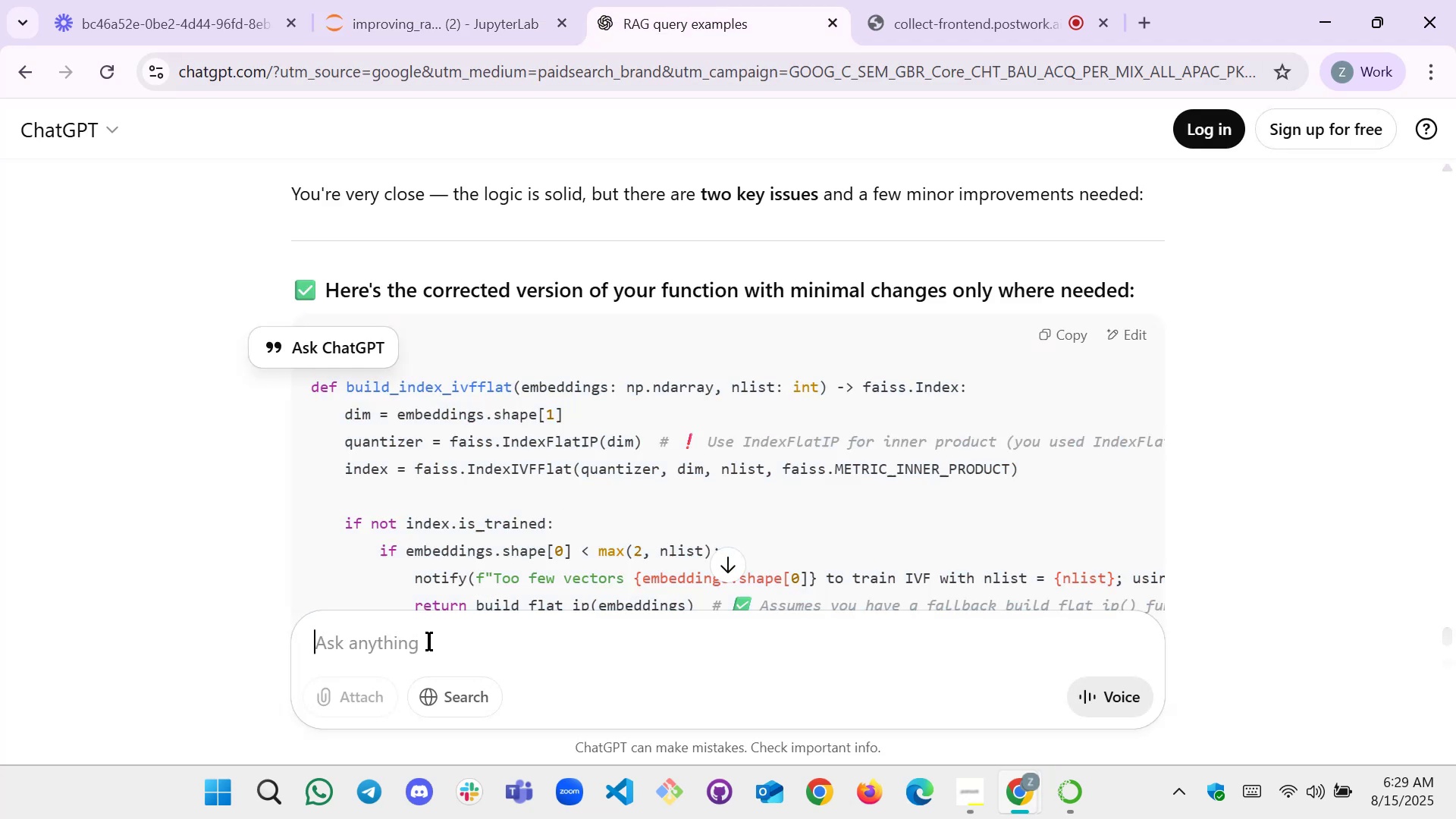 
key(Control+V)
 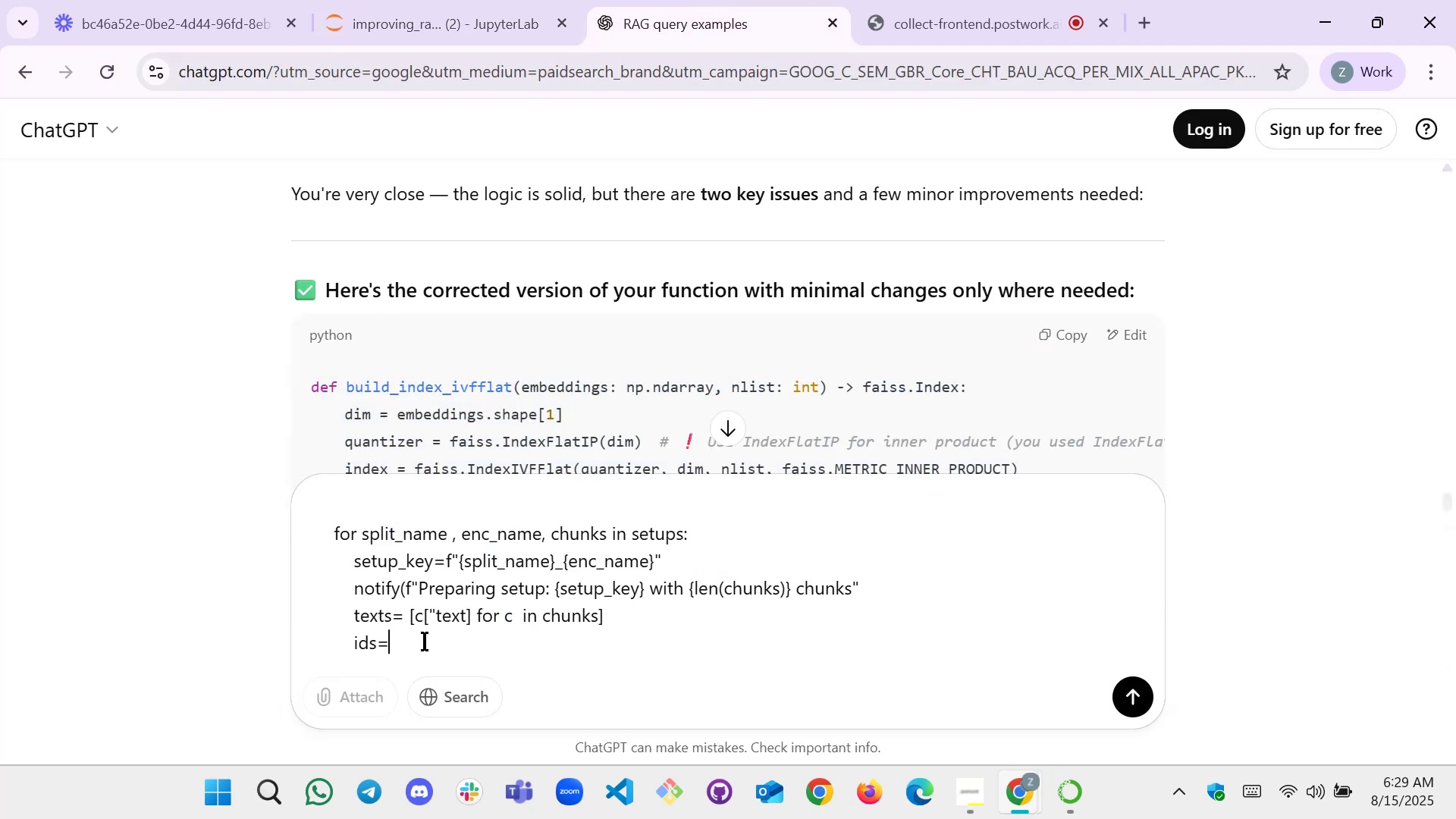 
key(Shift+Enter)
 